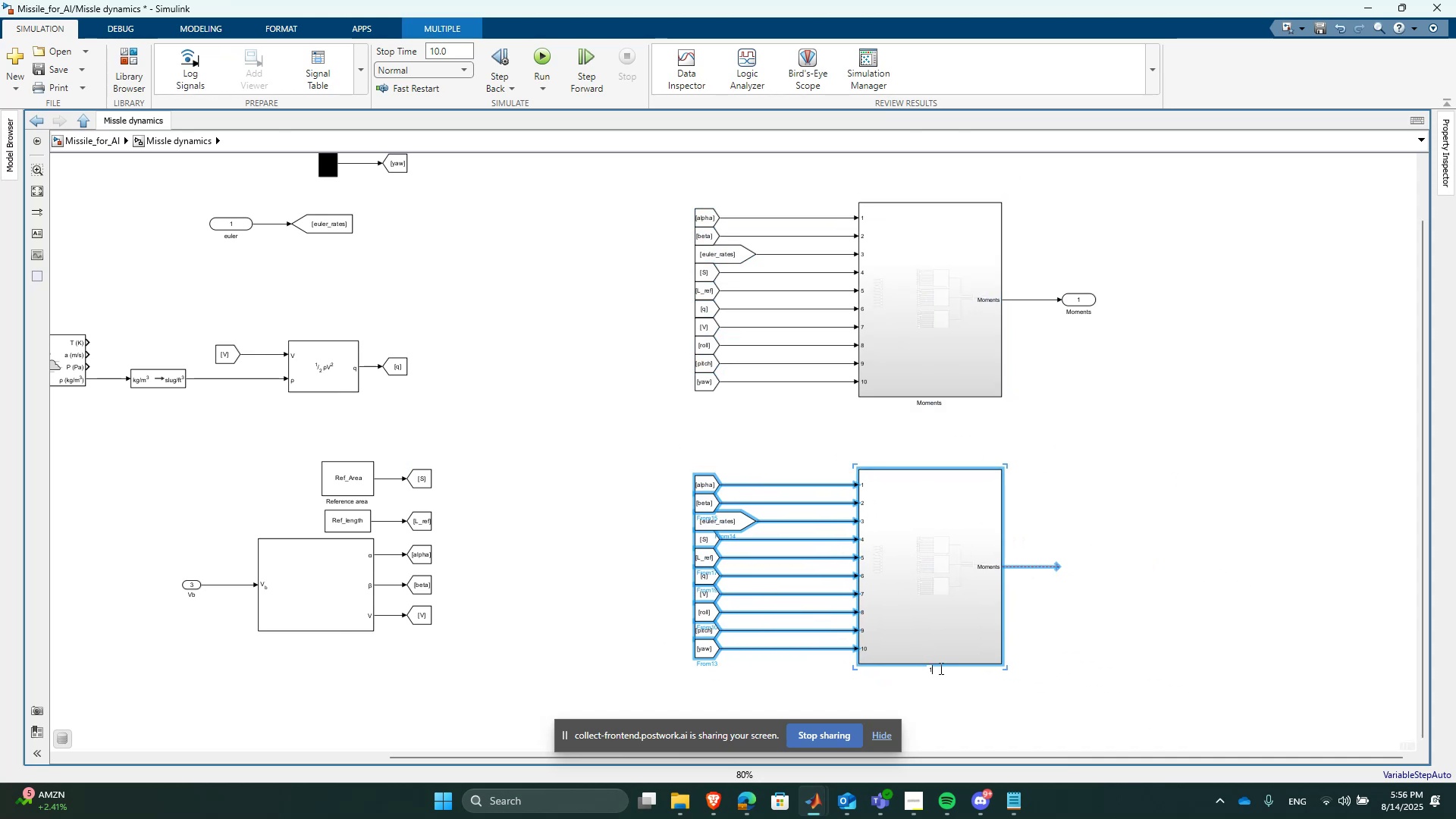 
key(Backspace)
type(Forces)
 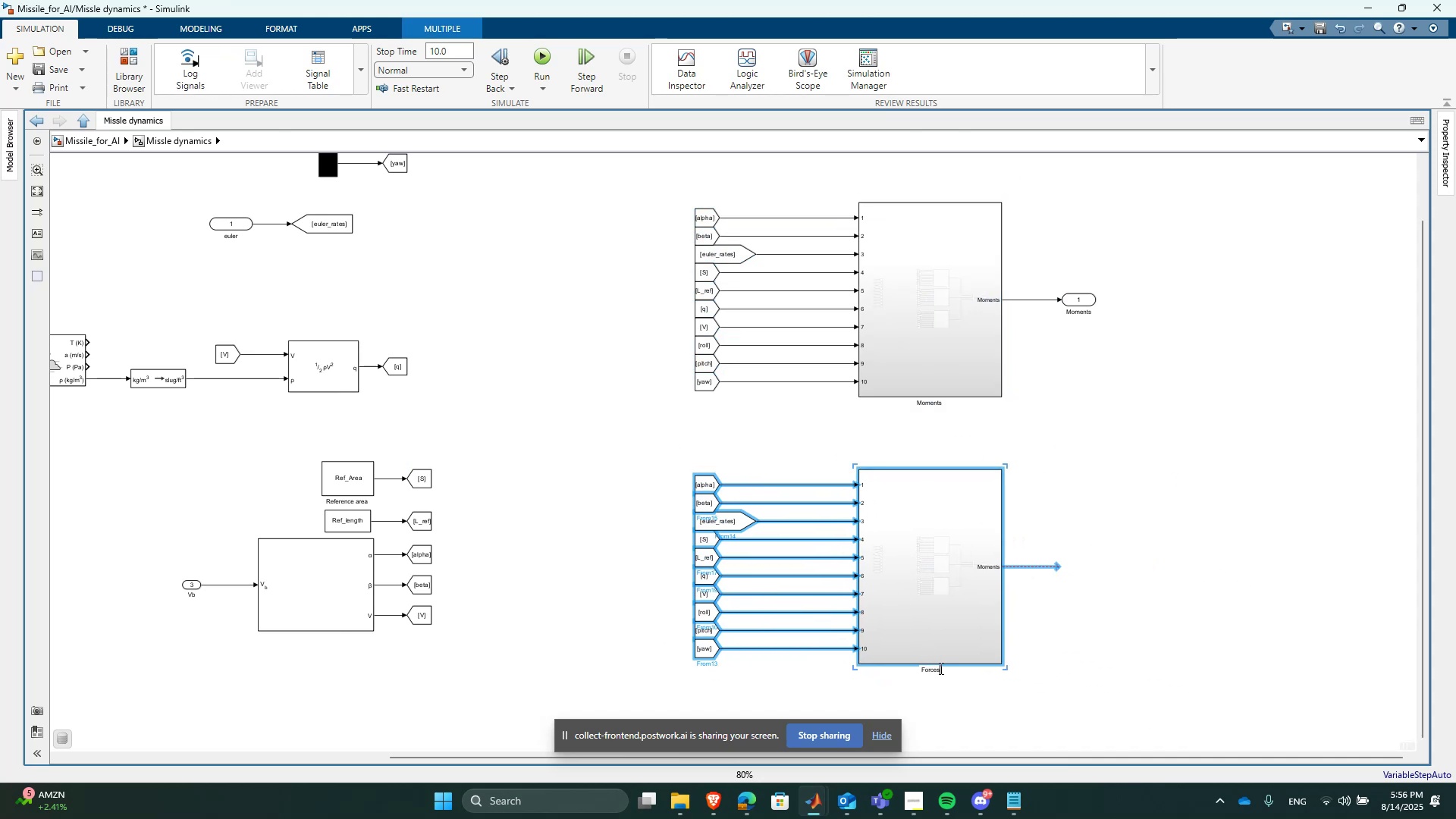 
key(Enter)
 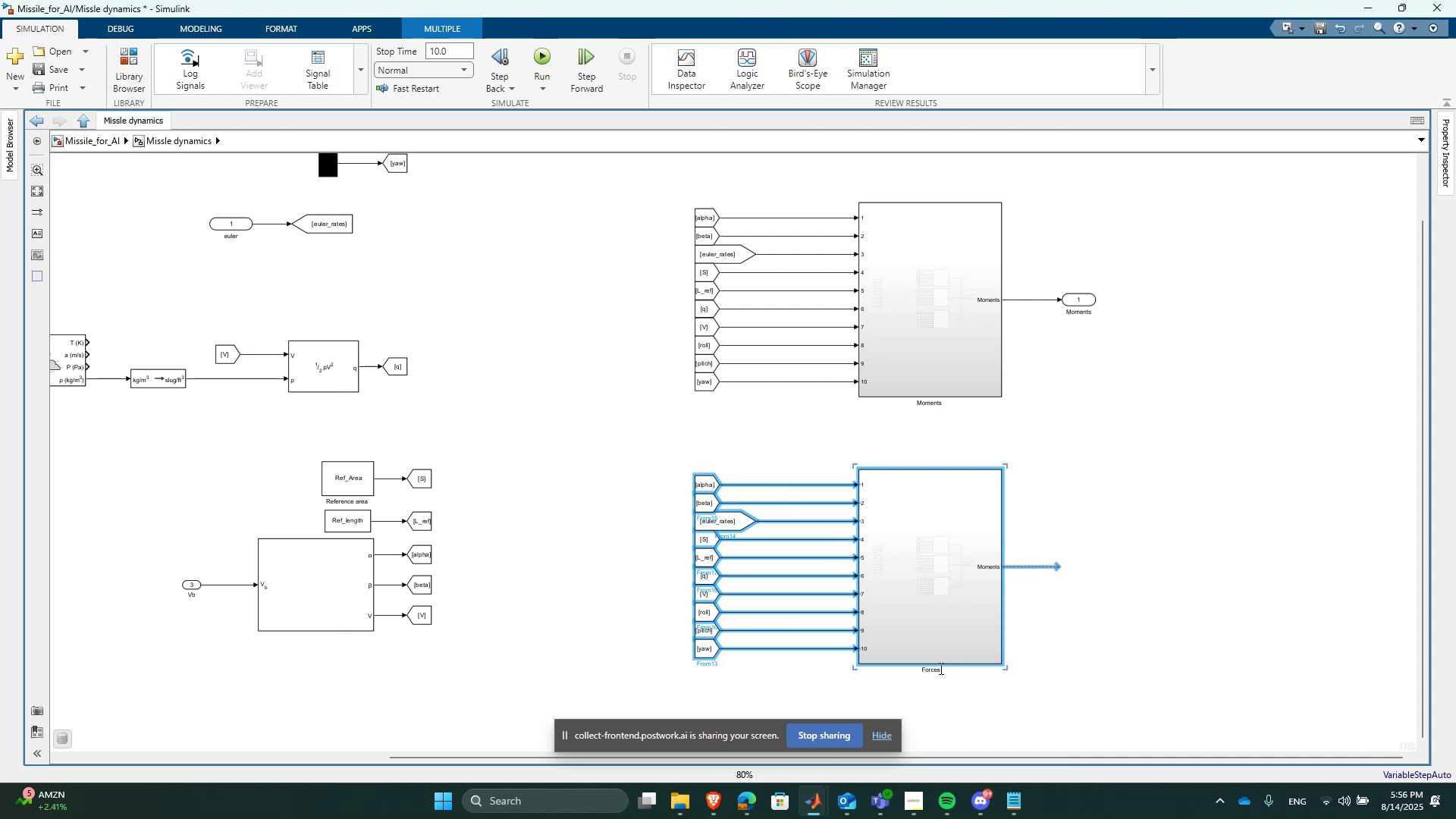 
scroll: coordinate [995, 621], scroll_direction: up, amount: 1.0
 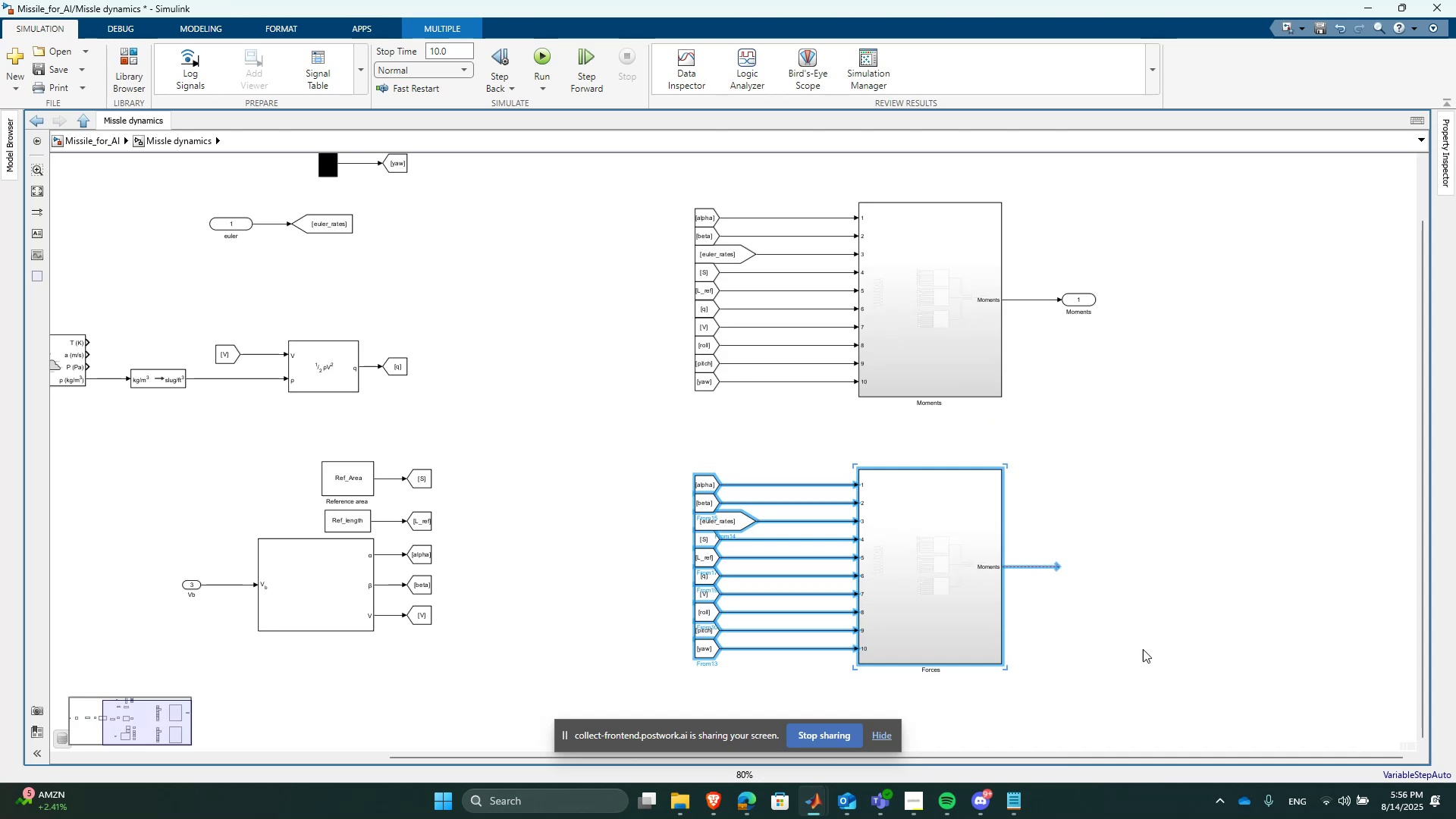 
left_click([1146, 649])
 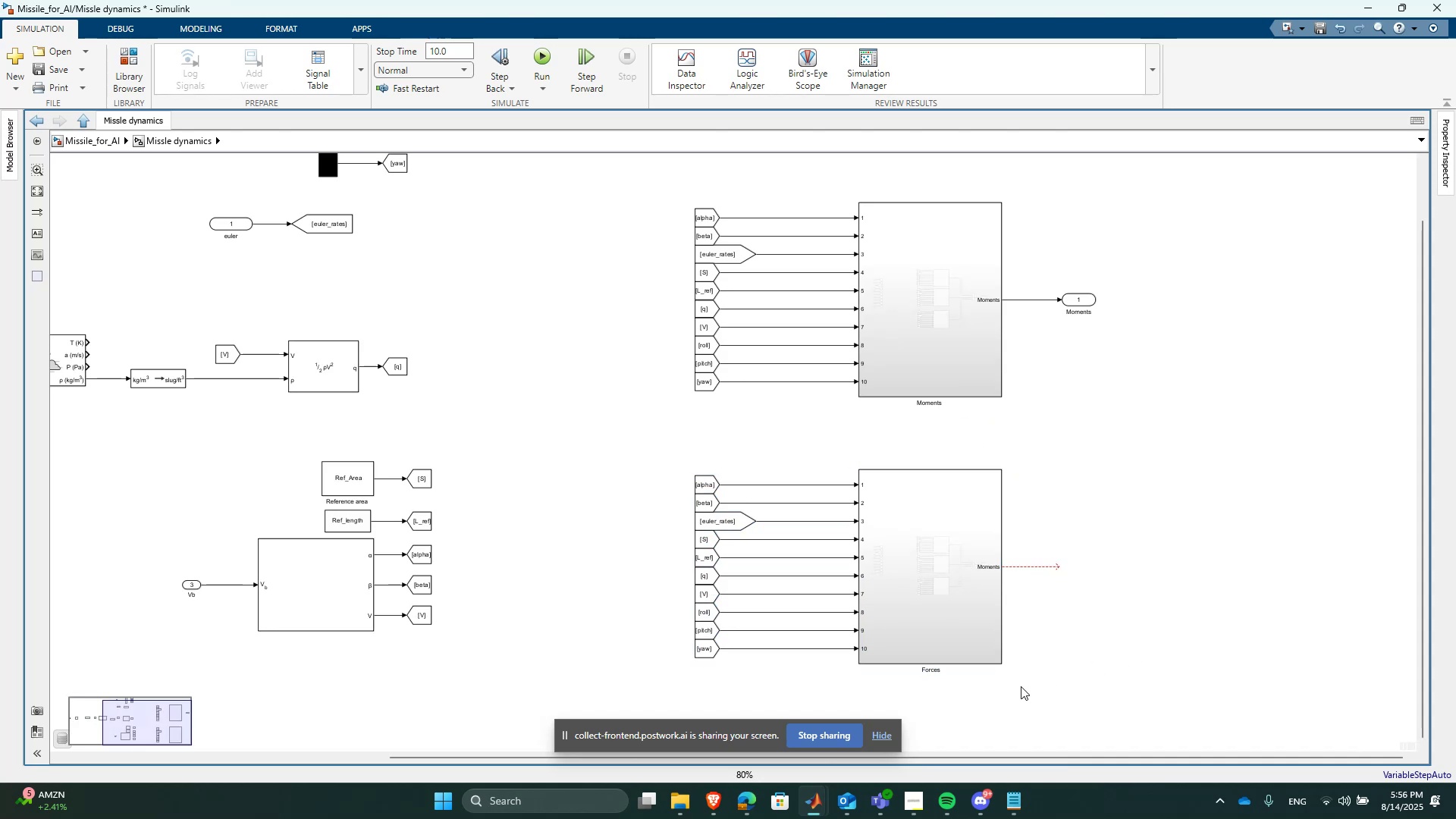 
scroll: coordinate [987, 693], scroll_direction: up, amount: 2.0
 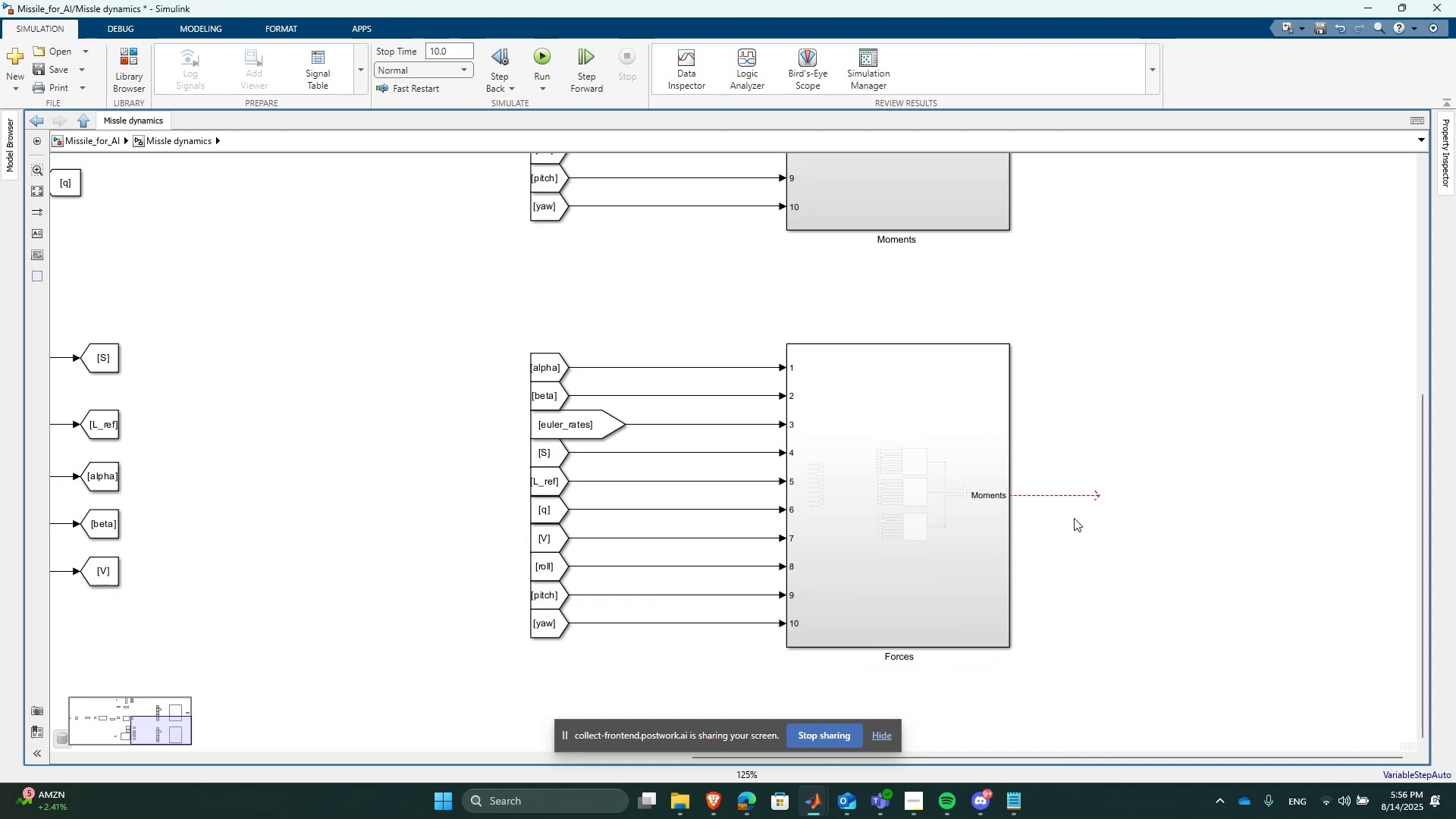 
scroll: coordinate [1063, 488], scroll_direction: down, amount: 3.0
 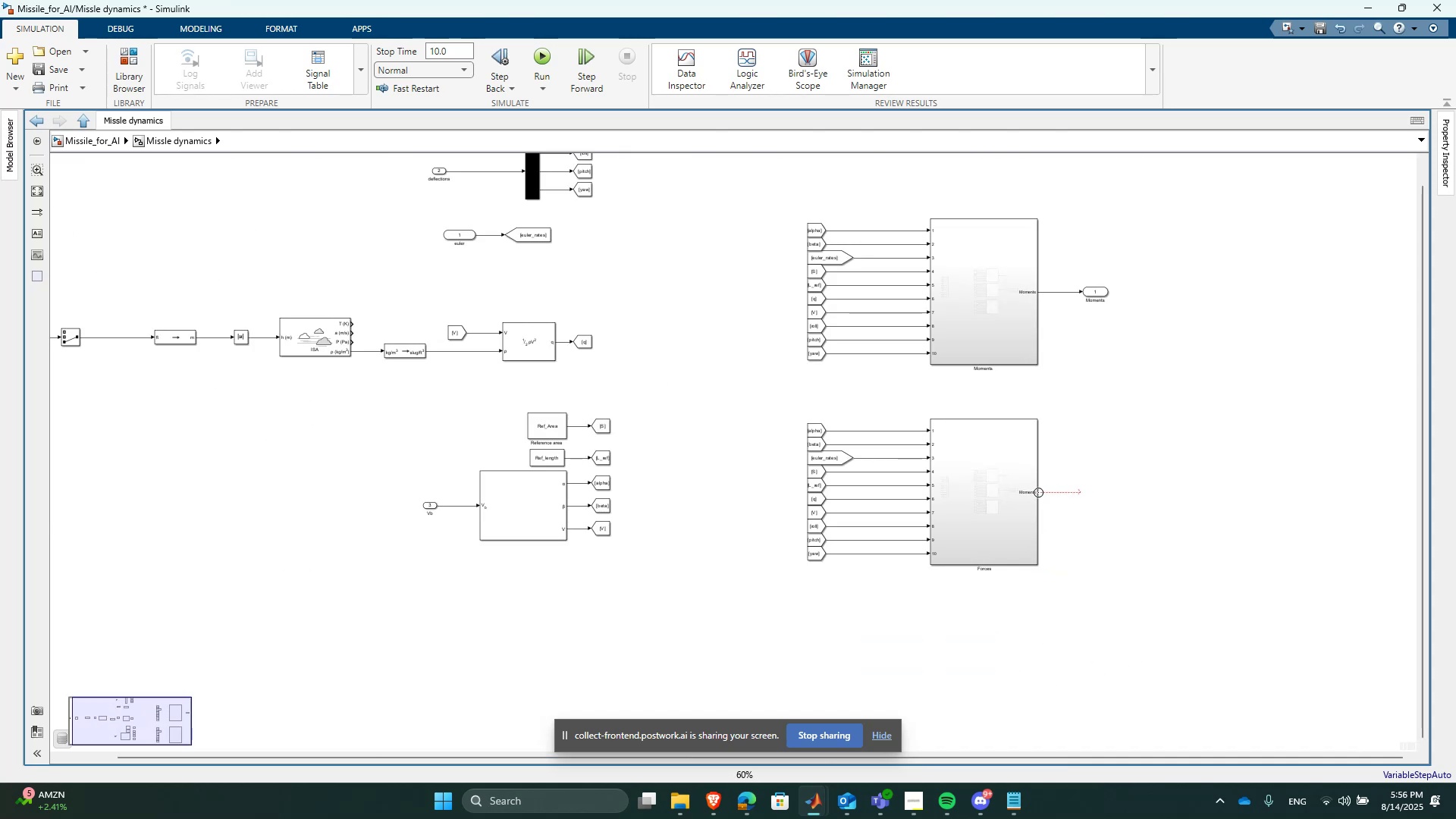 
double_click([1025, 494])
 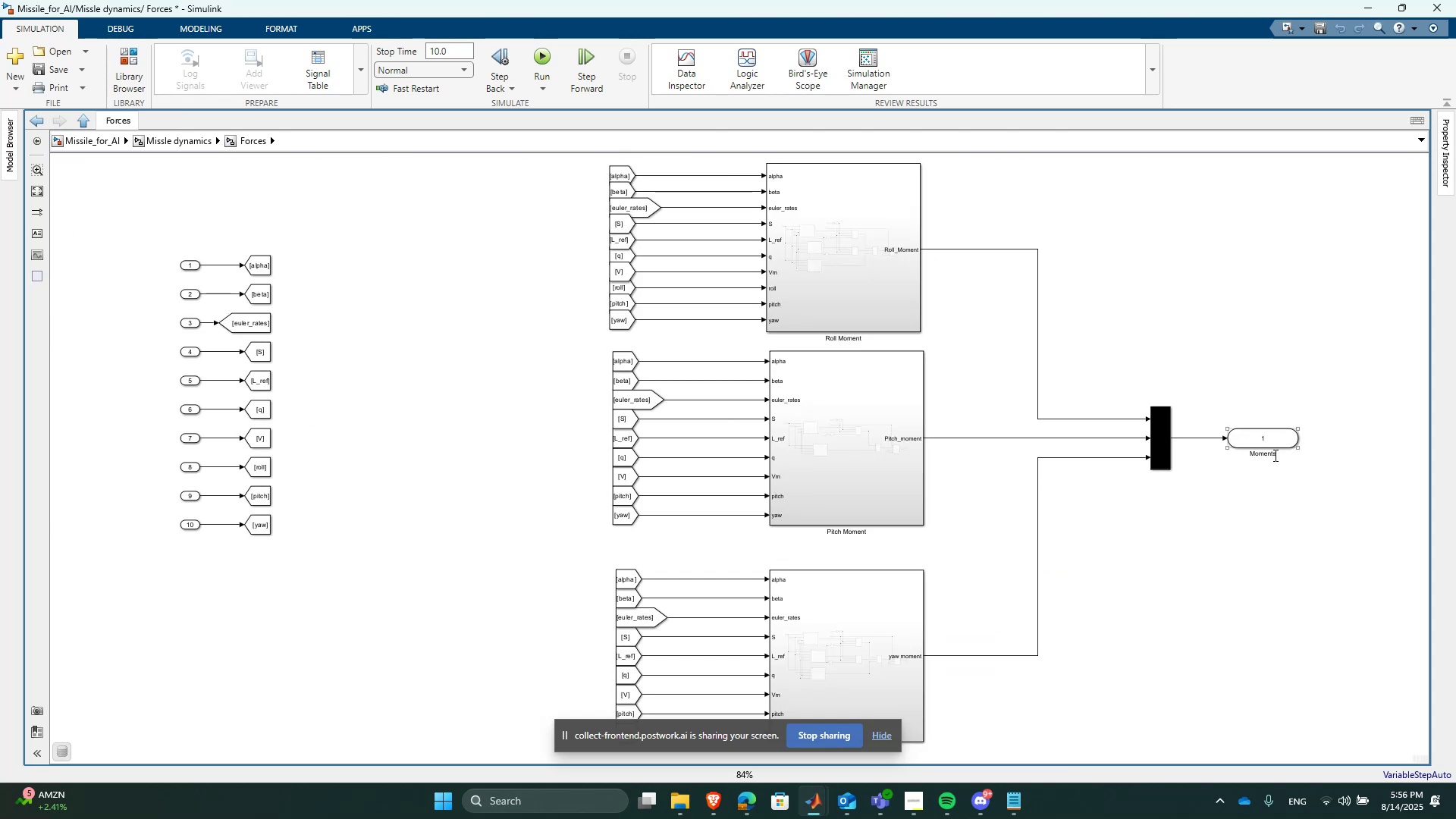 
double_click([1269, 455])
 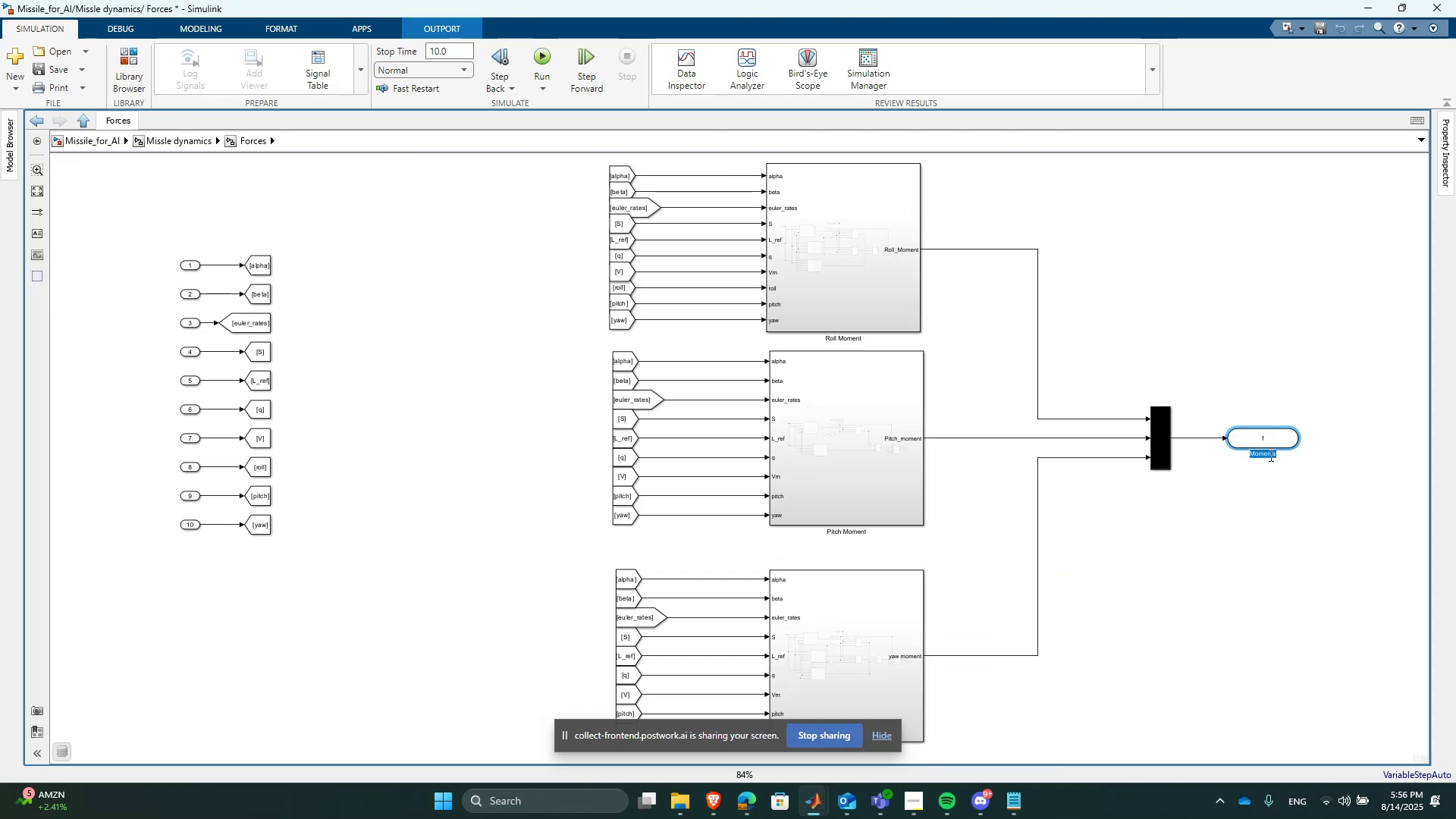 
type(Forces)
 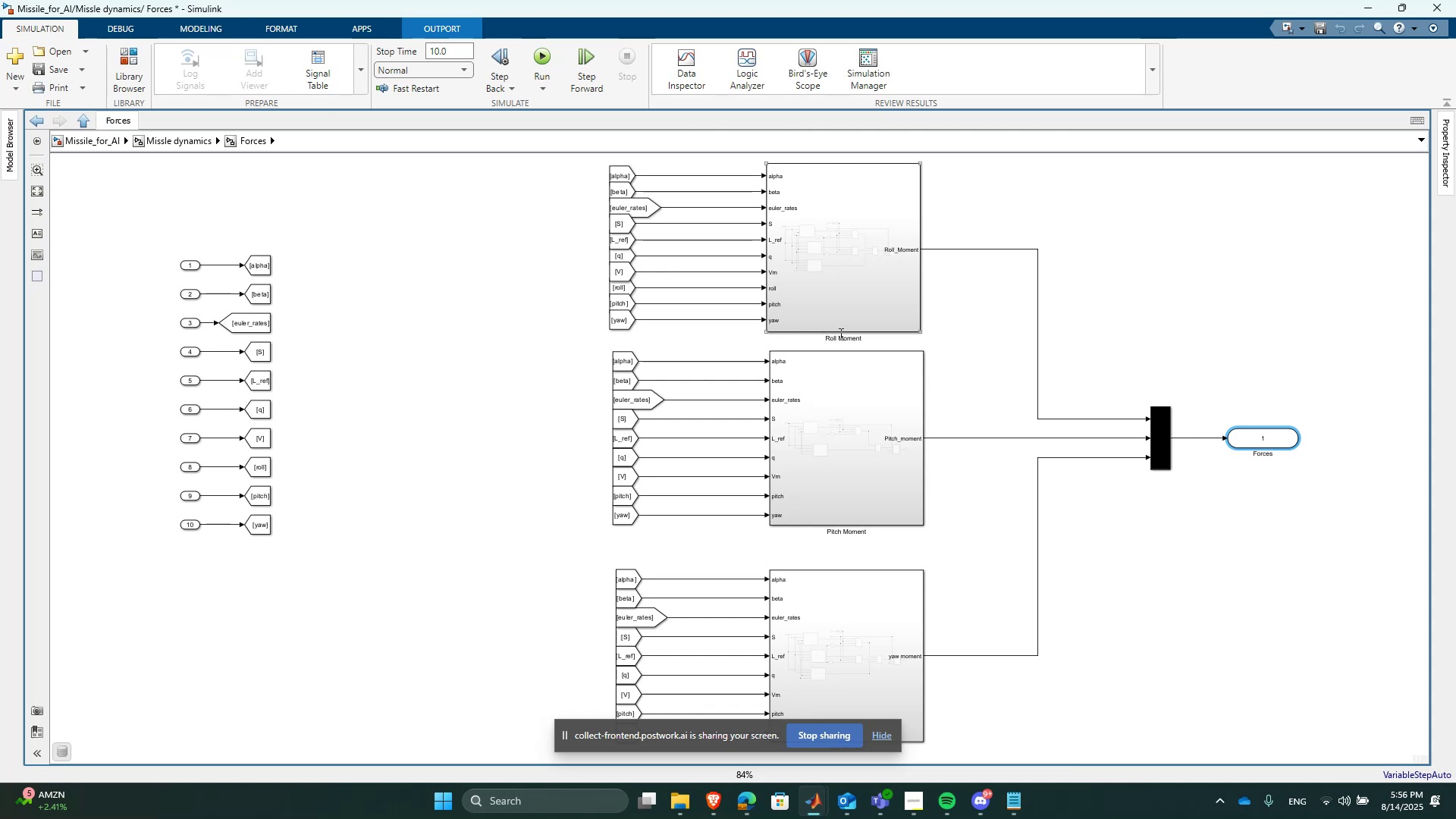 
double_click([839, 334])
 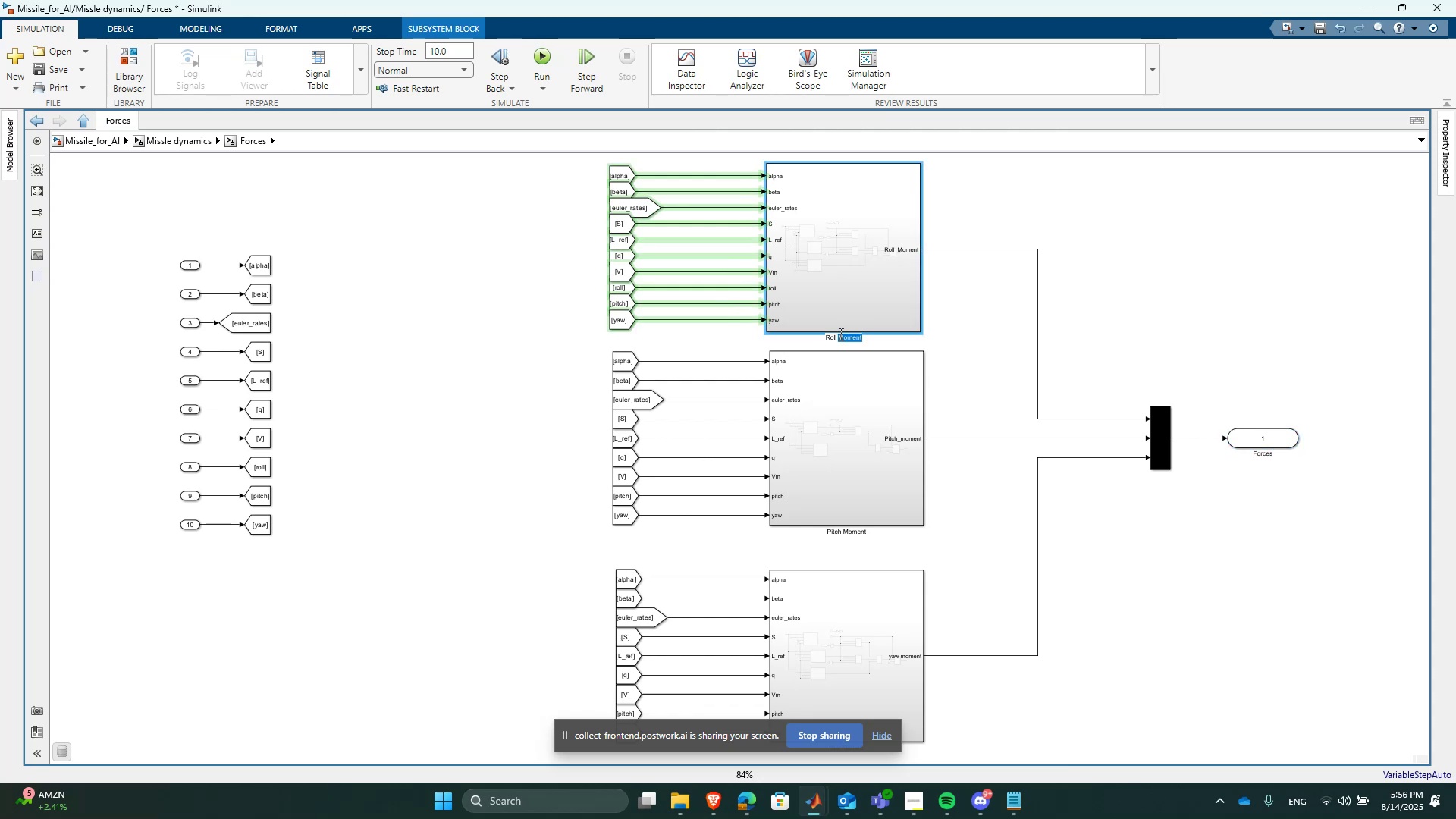 
key(Backspace)
key(Backspace)
key(Backspace)
key(Backspace)
key(Backspace)
key(Backspace)
type(X-FR)
key(Backspace)
type(orce)
 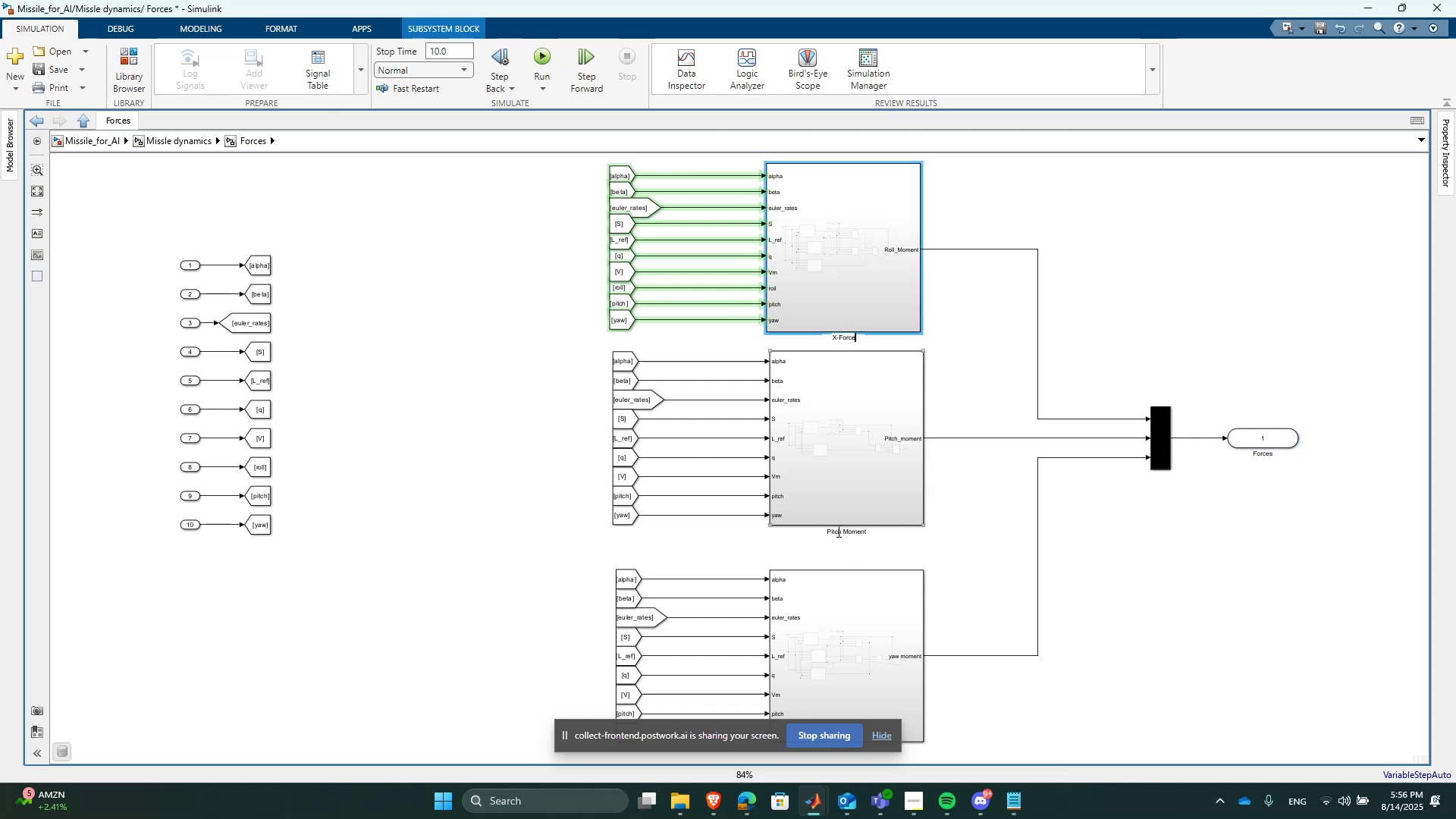 
double_click([837, 531])
 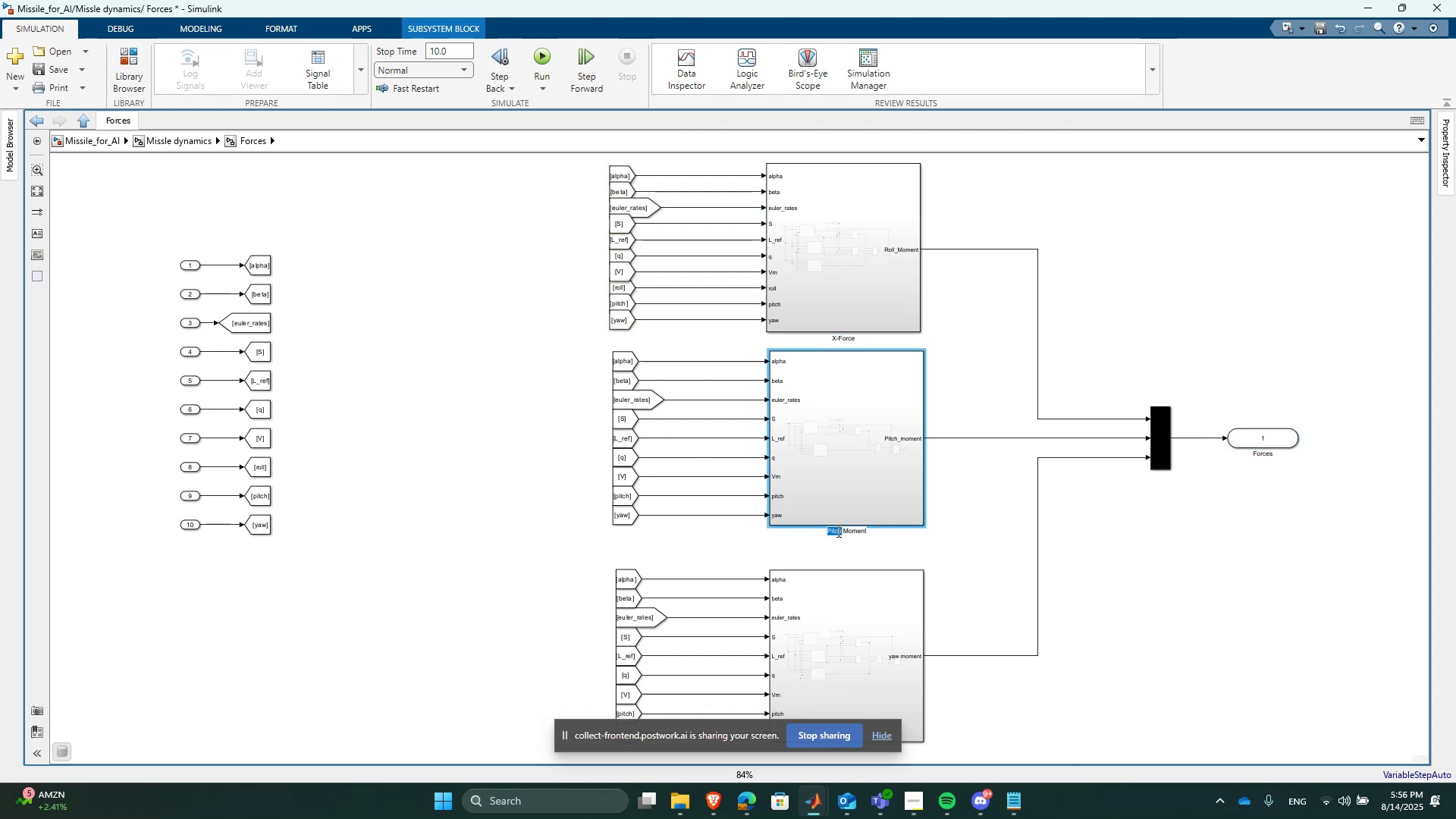 
triple_click([837, 531])
 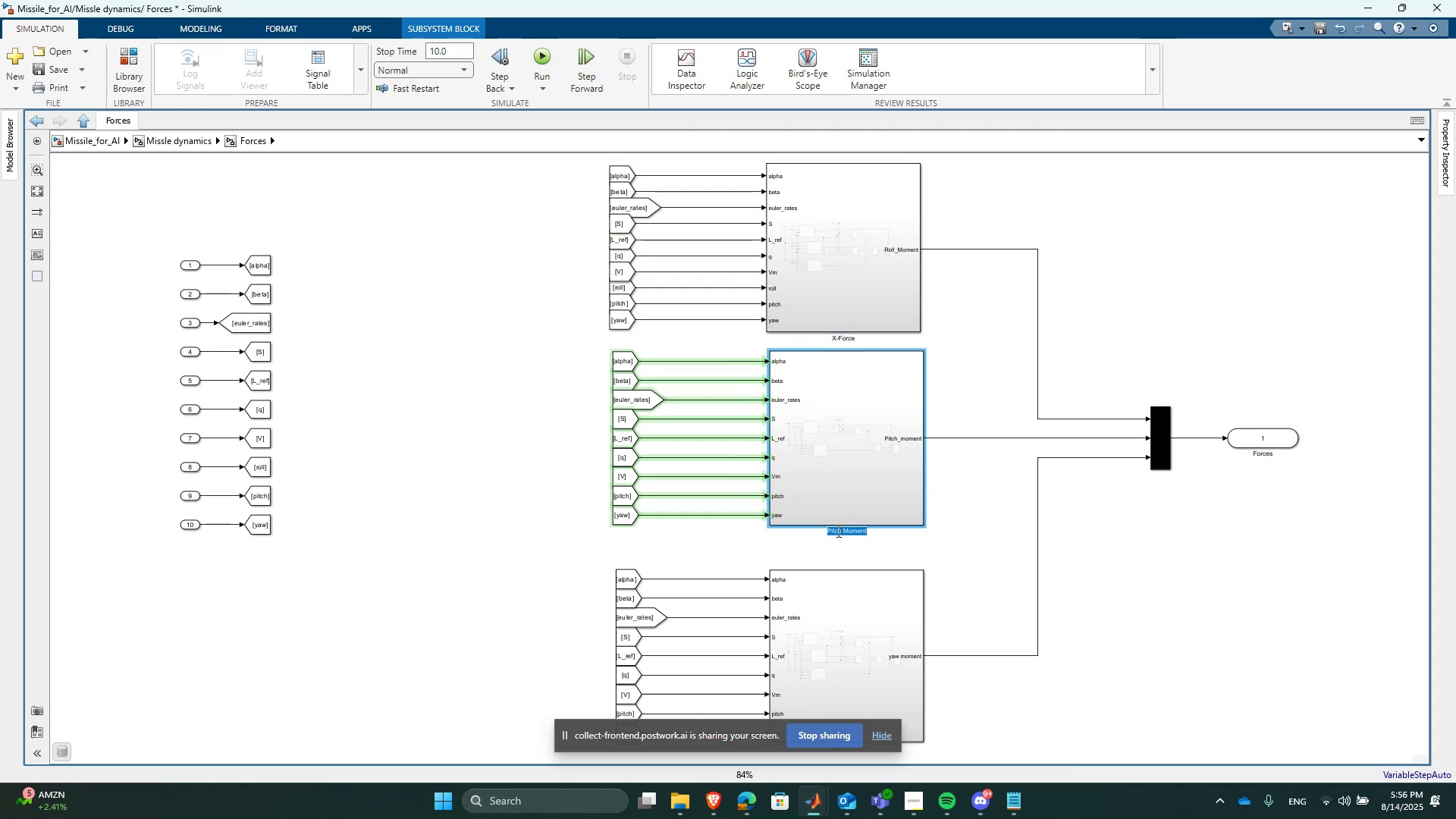 
type(Y-Force)
 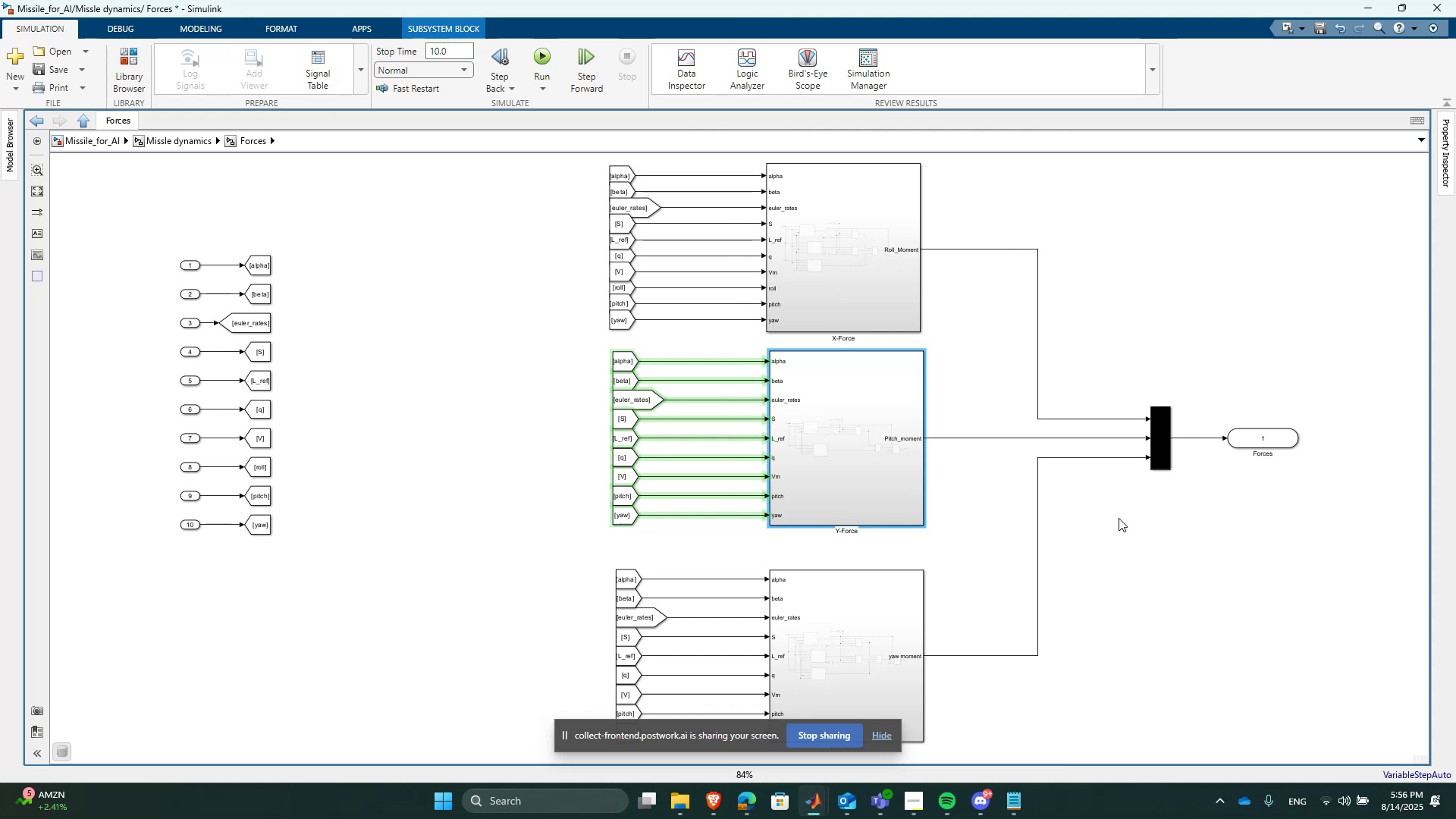 
scroll: coordinate [1042, 524], scroll_direction: down, amount: 3.0
 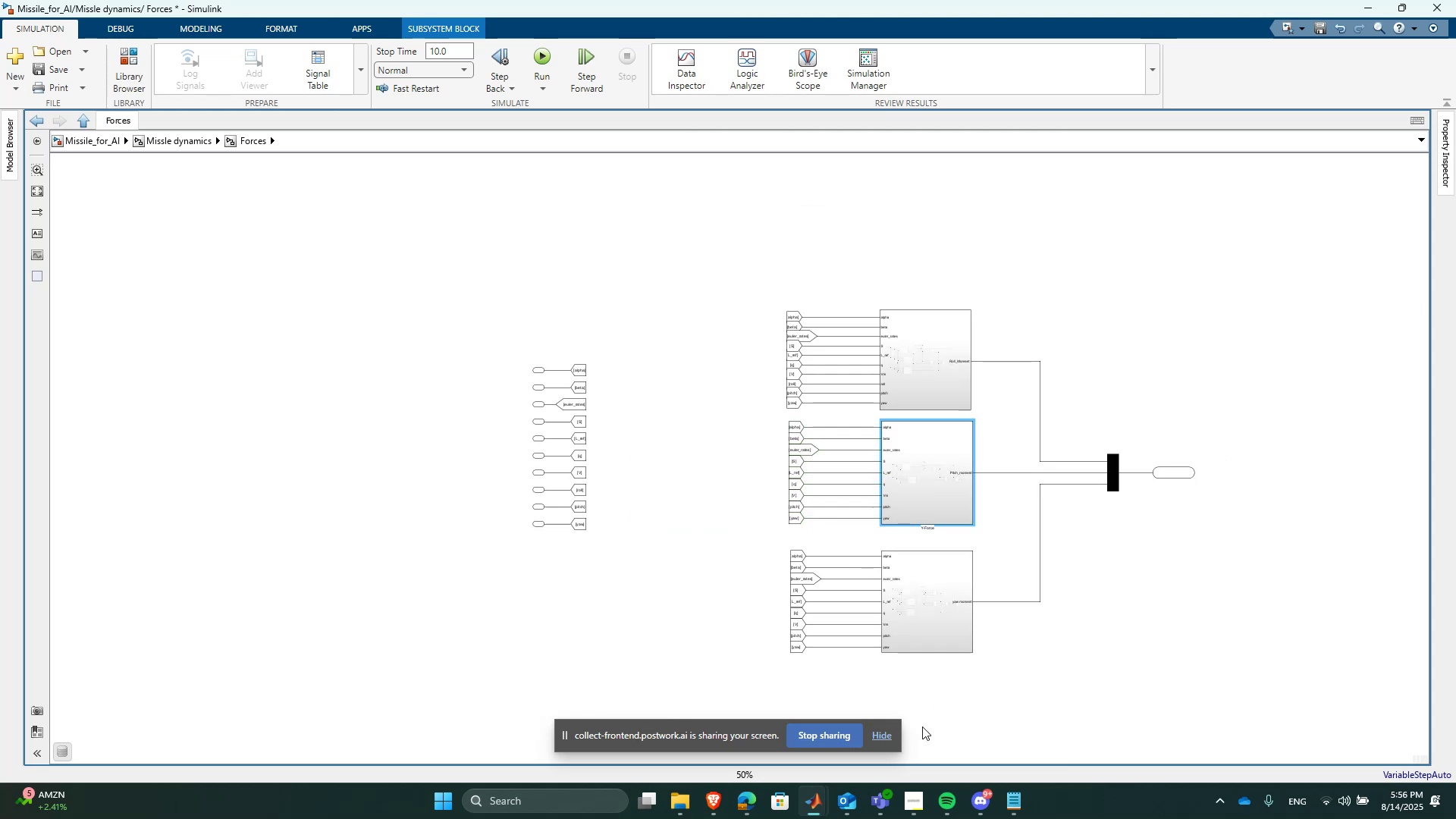 
left_click([919, 731])
 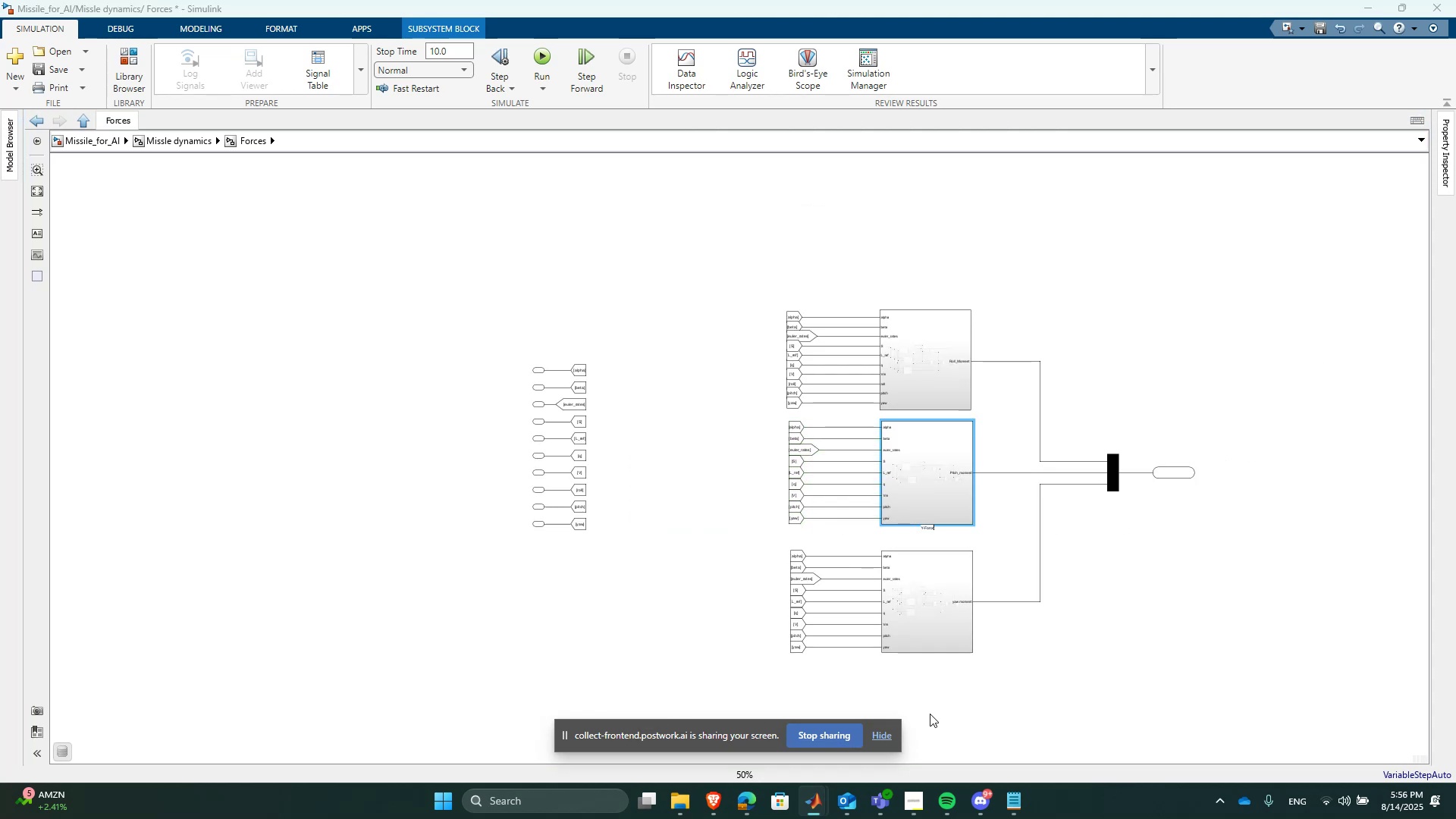 
scroll: coordinate [945, 688], scroll_direction: up, amount: 3.0
 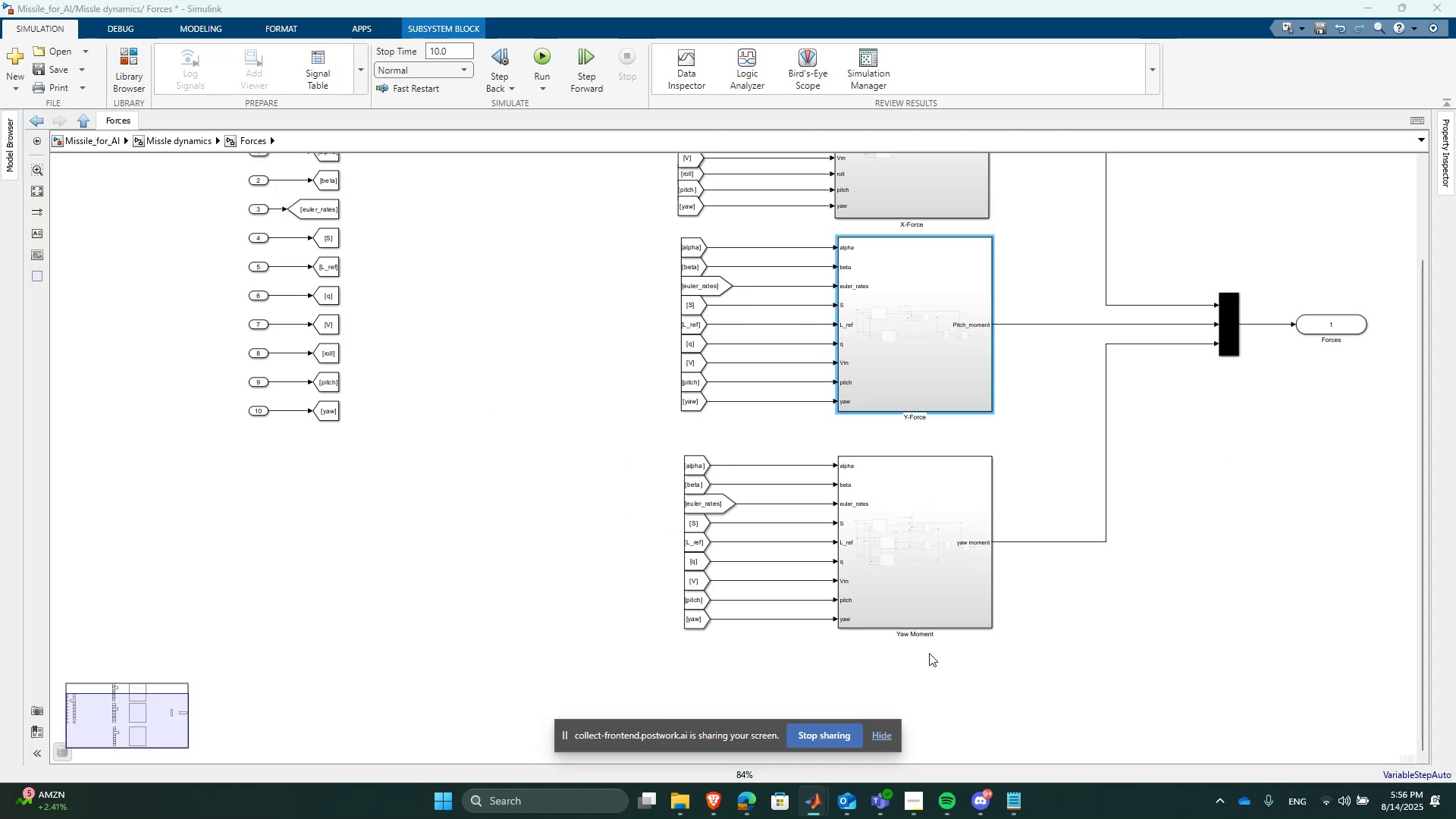 
left_click([915, 587])
 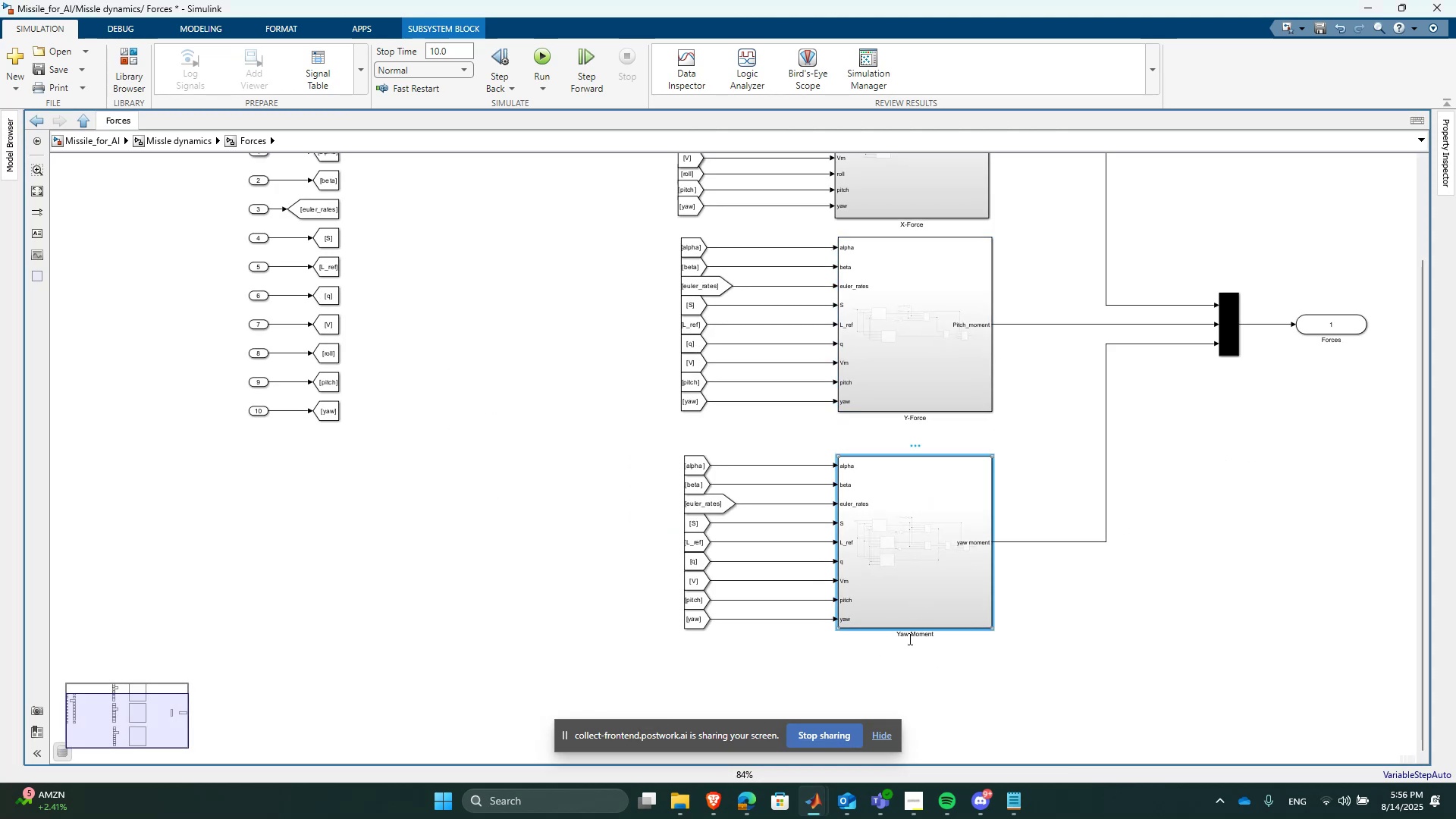 
double_click([908, 639])
 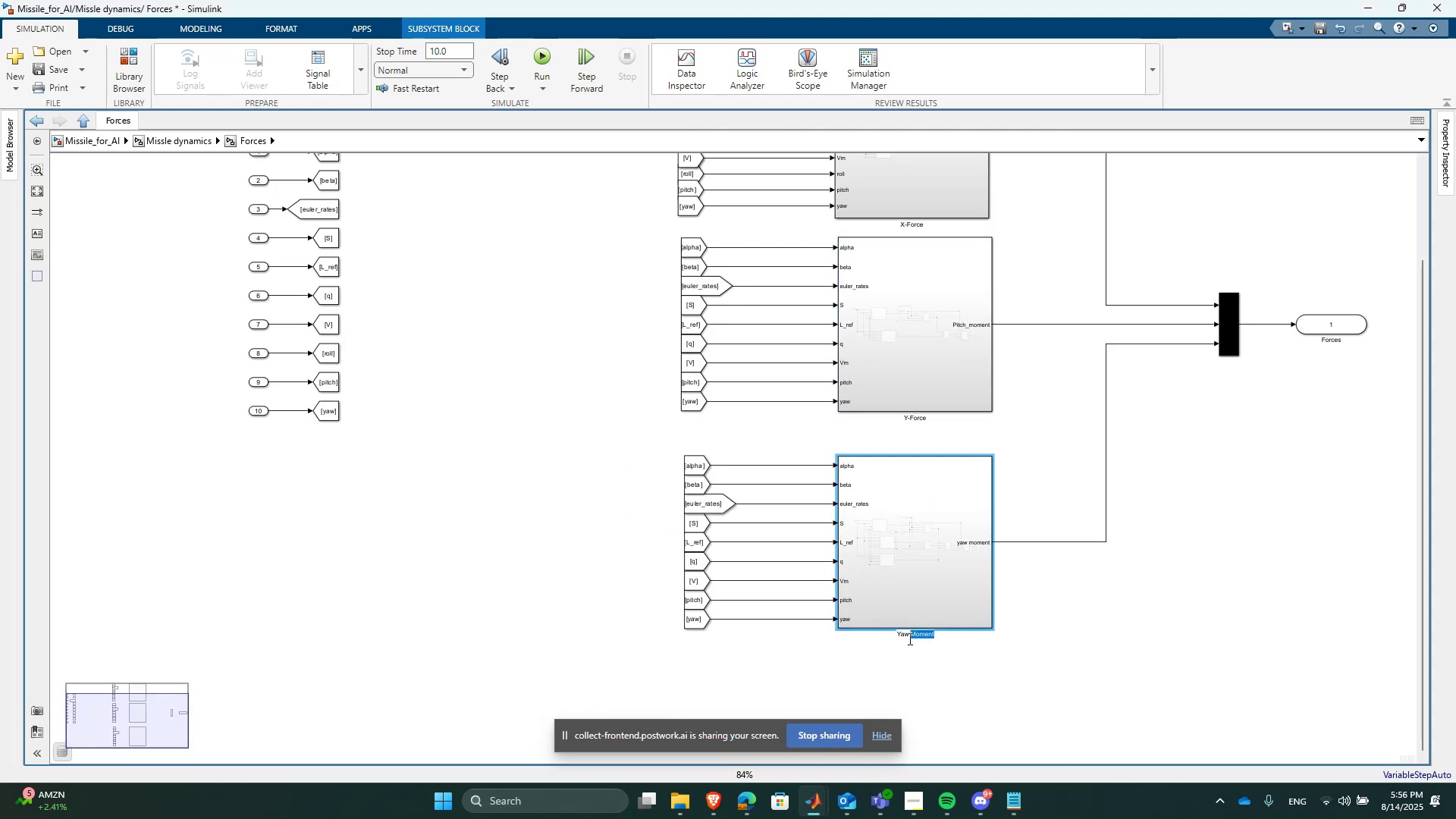 
triple_click([908, 639])
 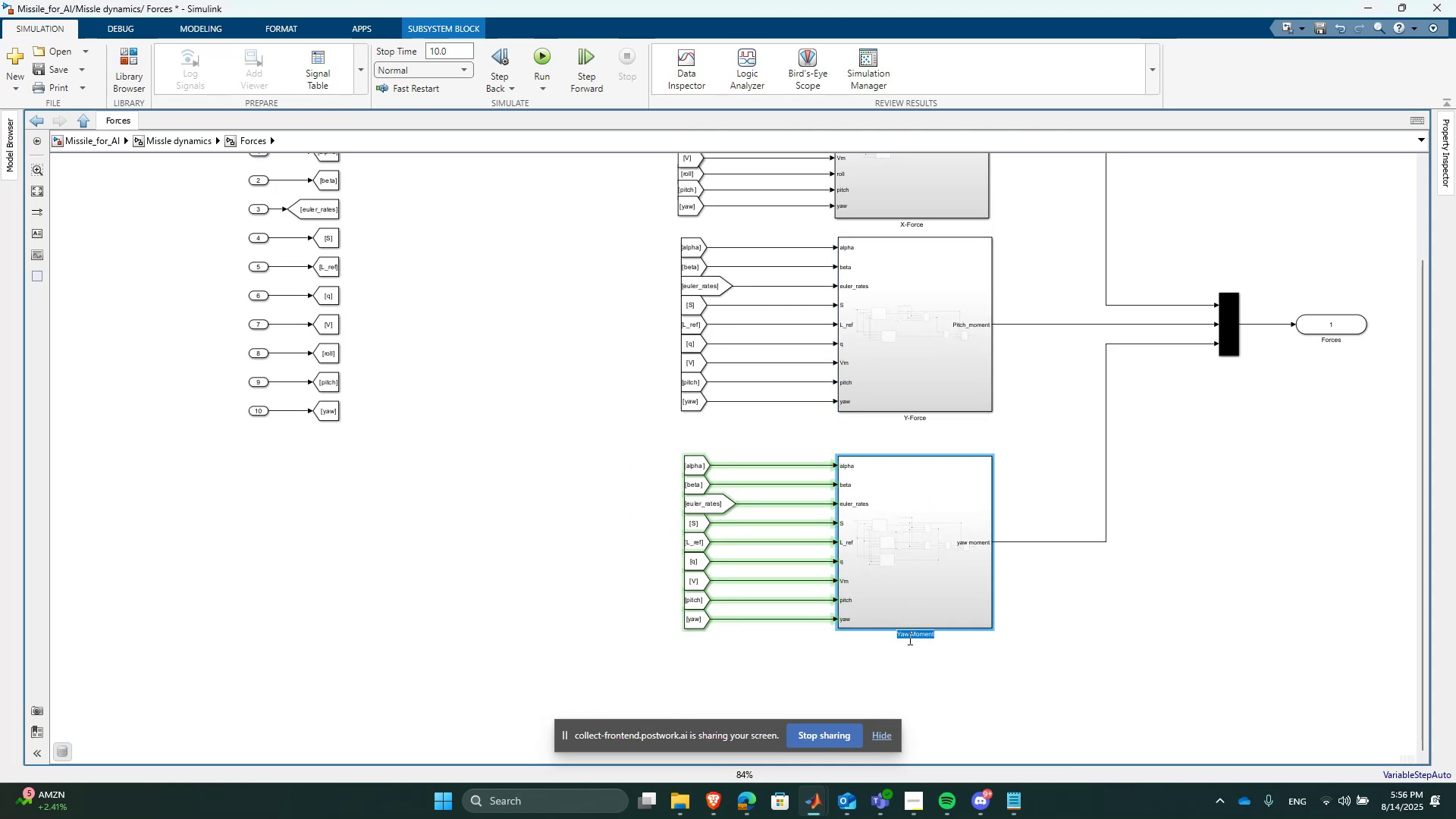 
type(Z-Force)
 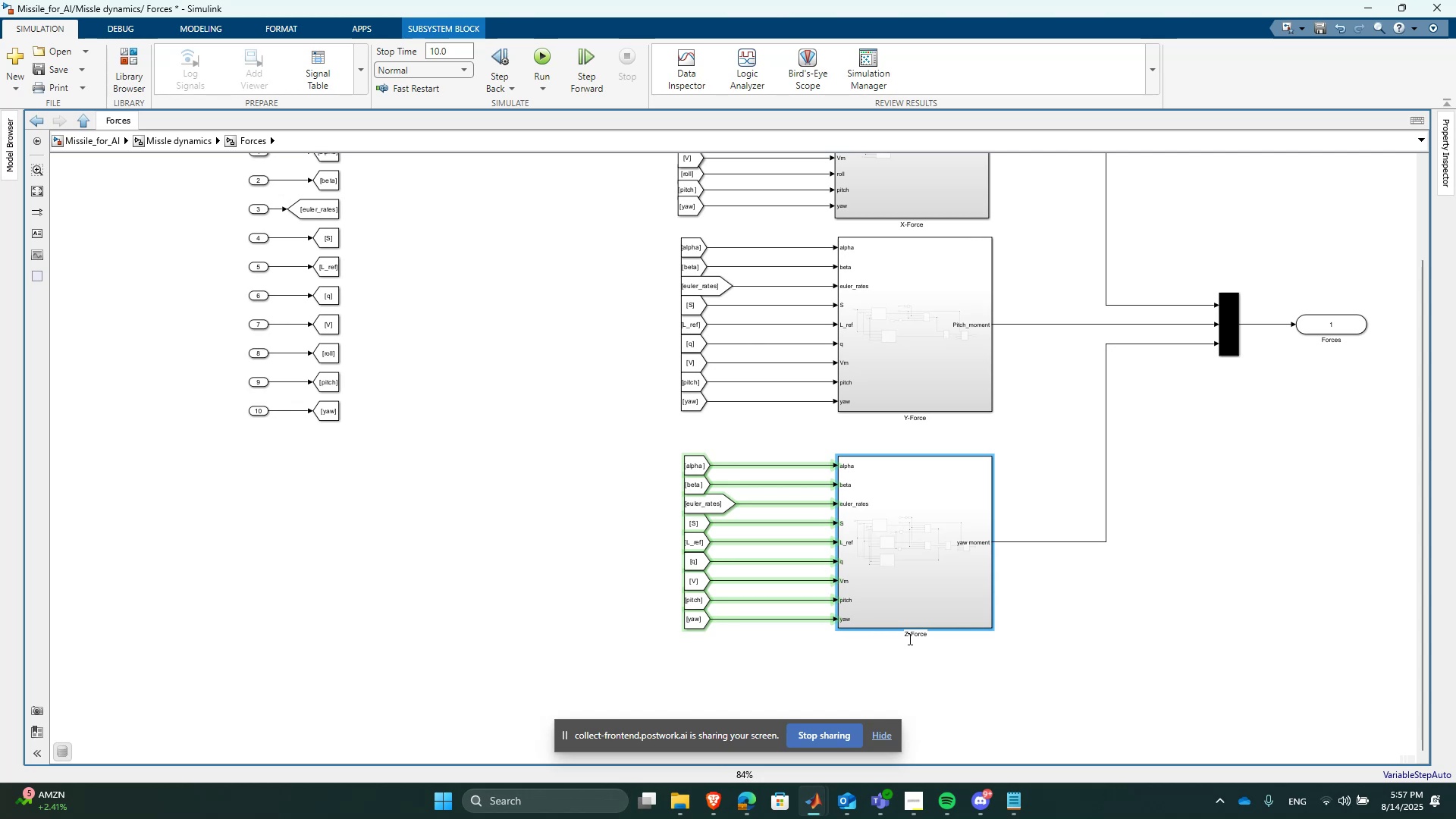 
scroll: coordinate [877, 595], scroll_direction: down, amount: 3.0
 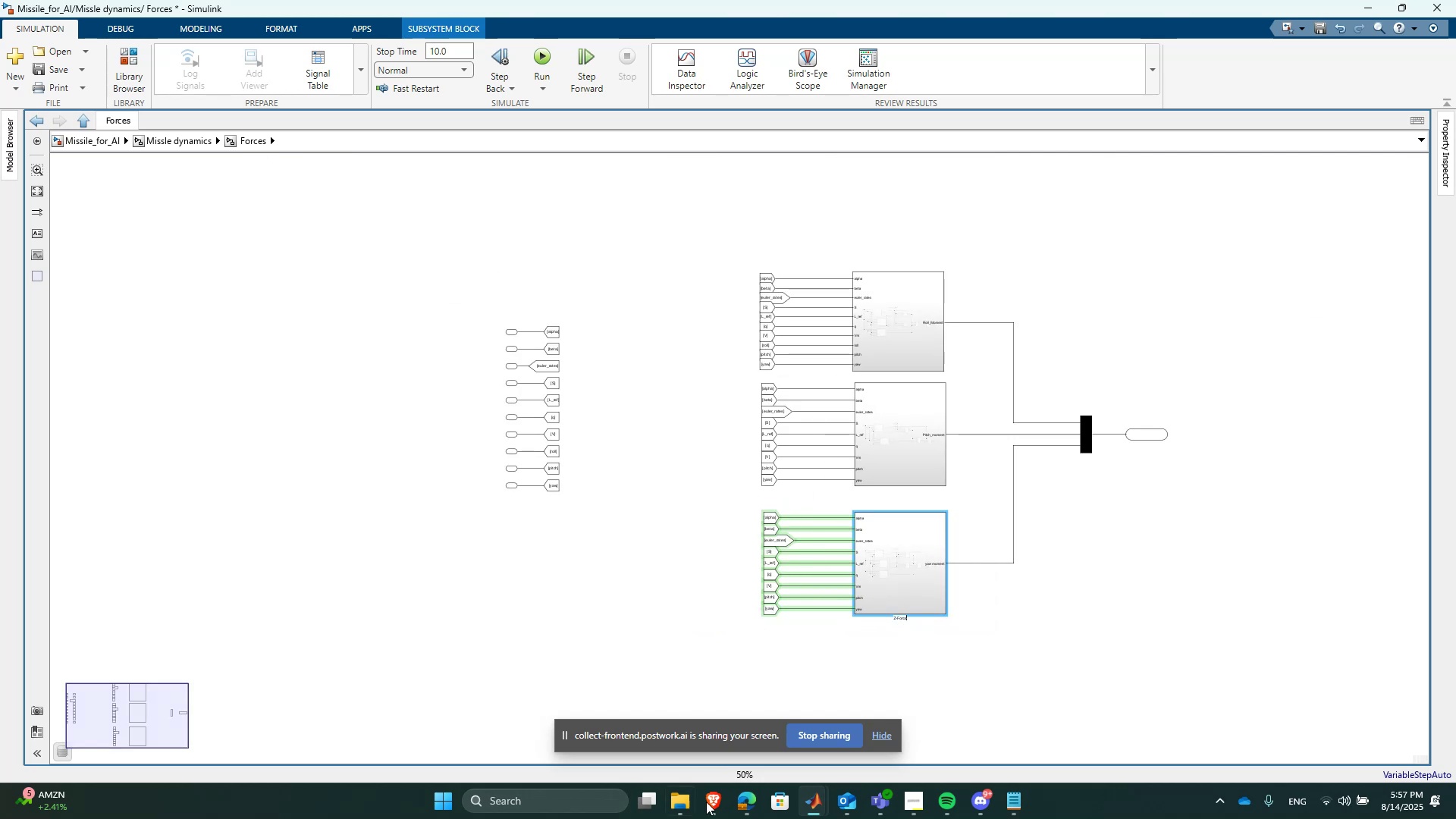 
left_click([676, 800])
 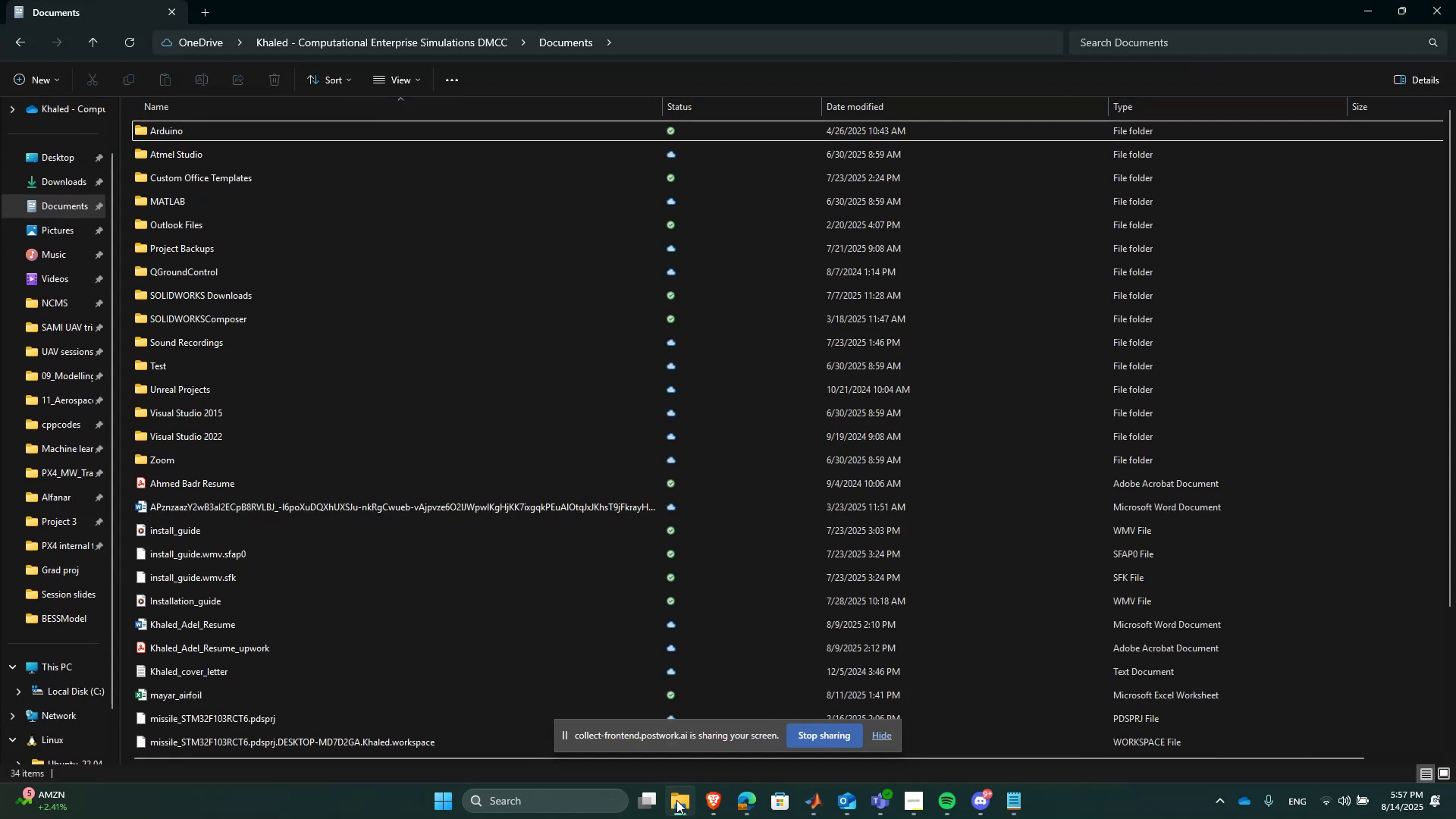 
mouse_move([96, 566])
 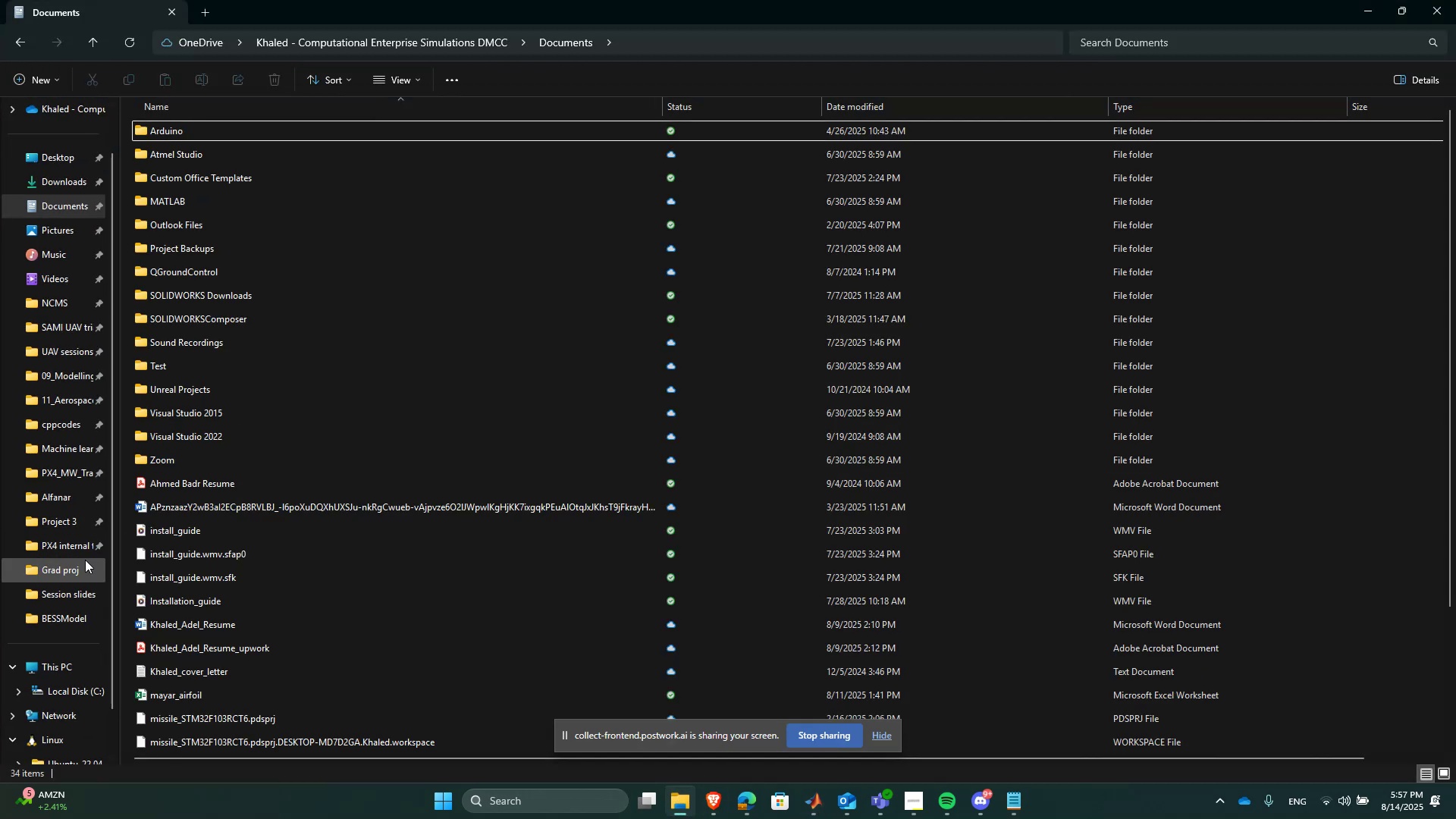 
left_click([69, 596])
 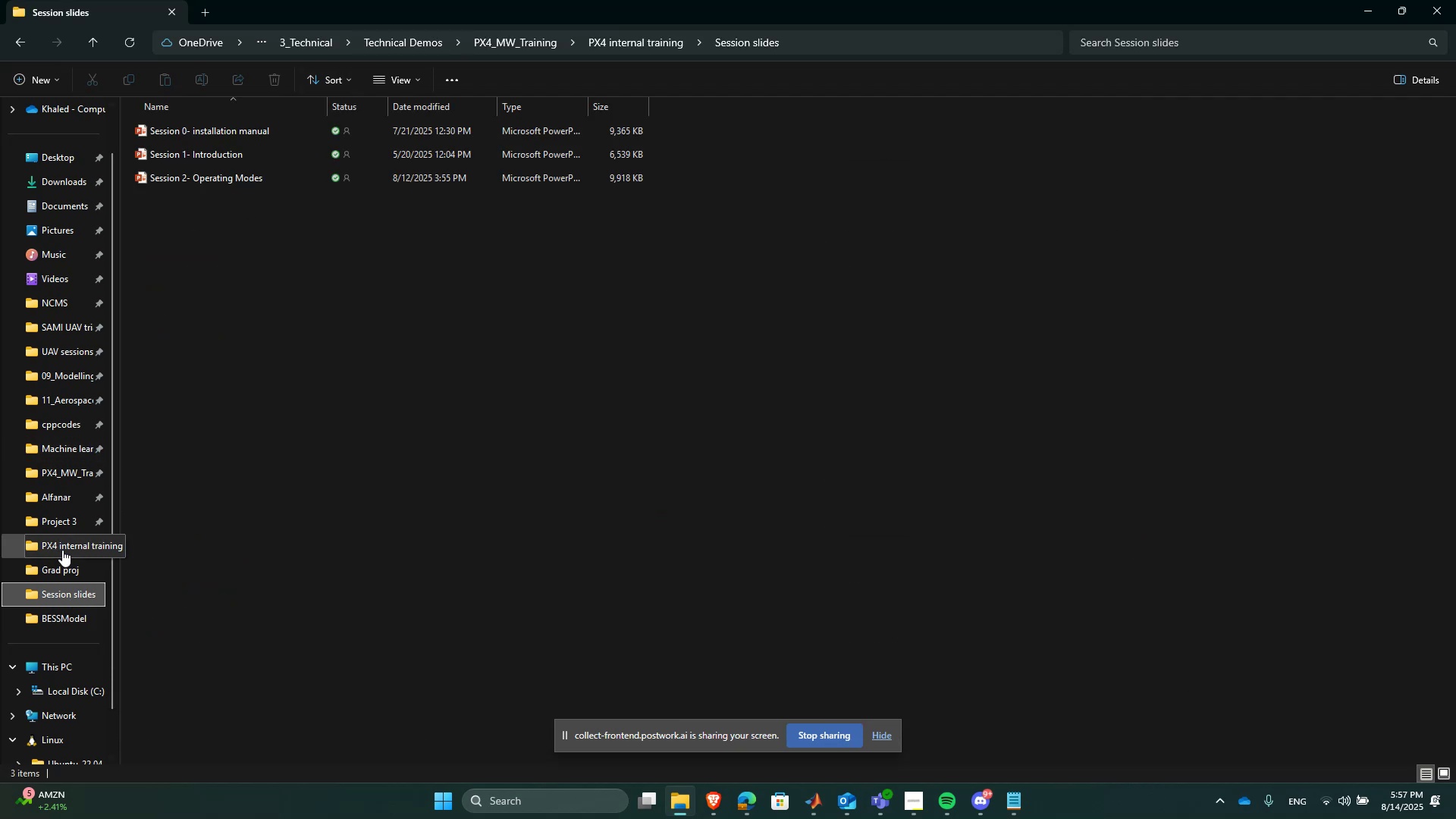 
left_click([68, 566])
 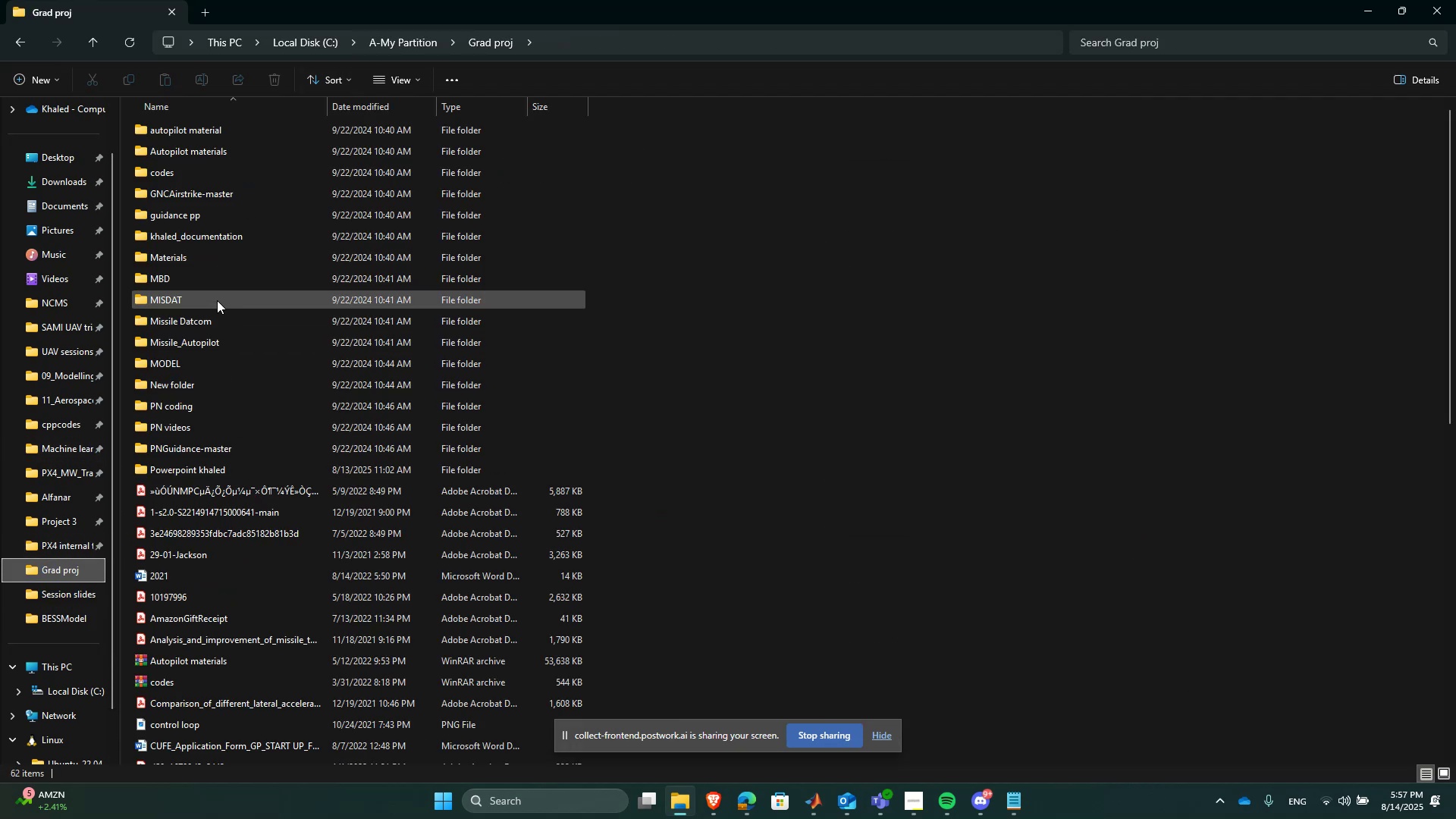 
double_click([202, 265])
 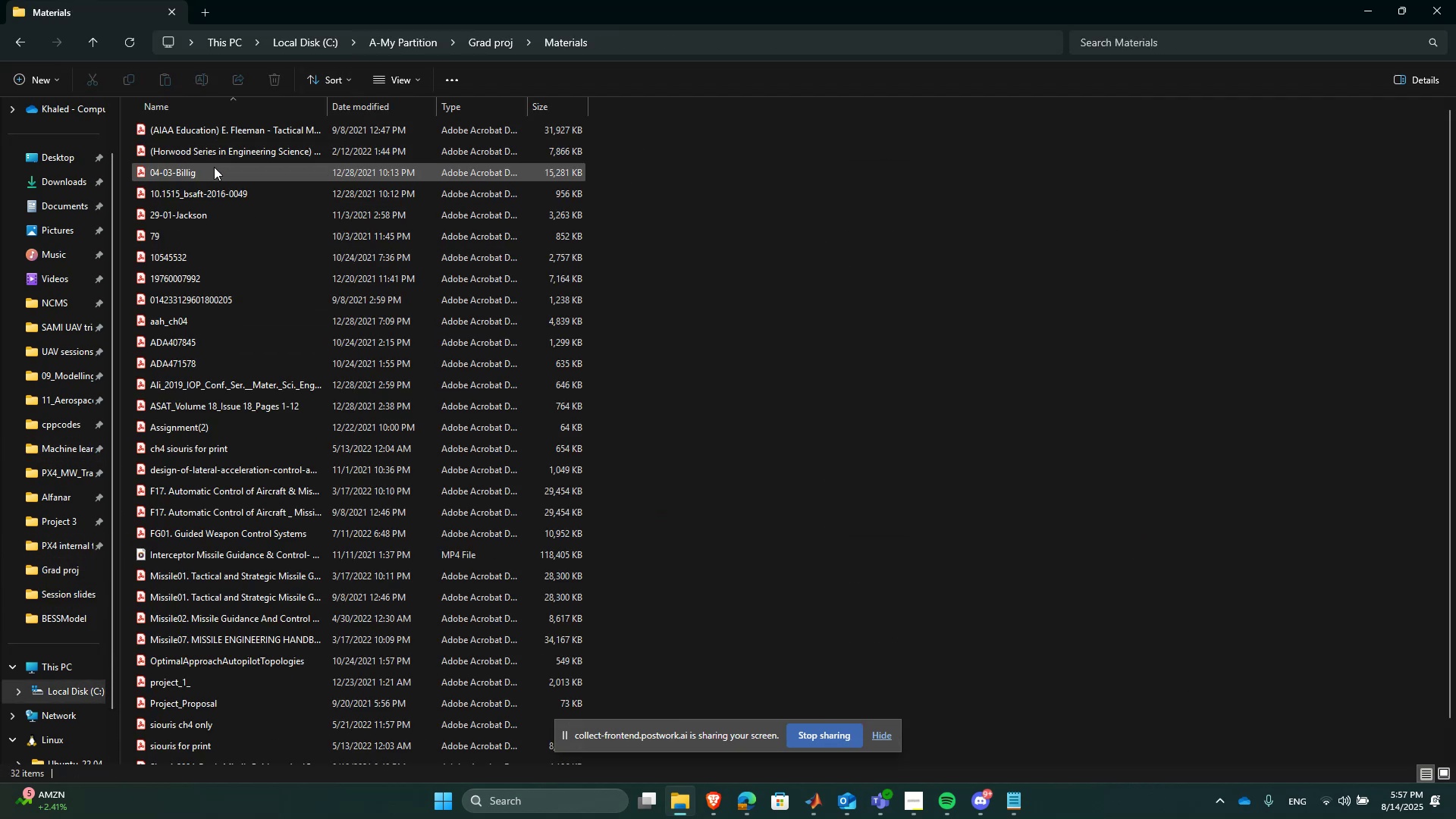 
scroll: coordinate [207, 527], scroll_direction: down, amount: 1.0
 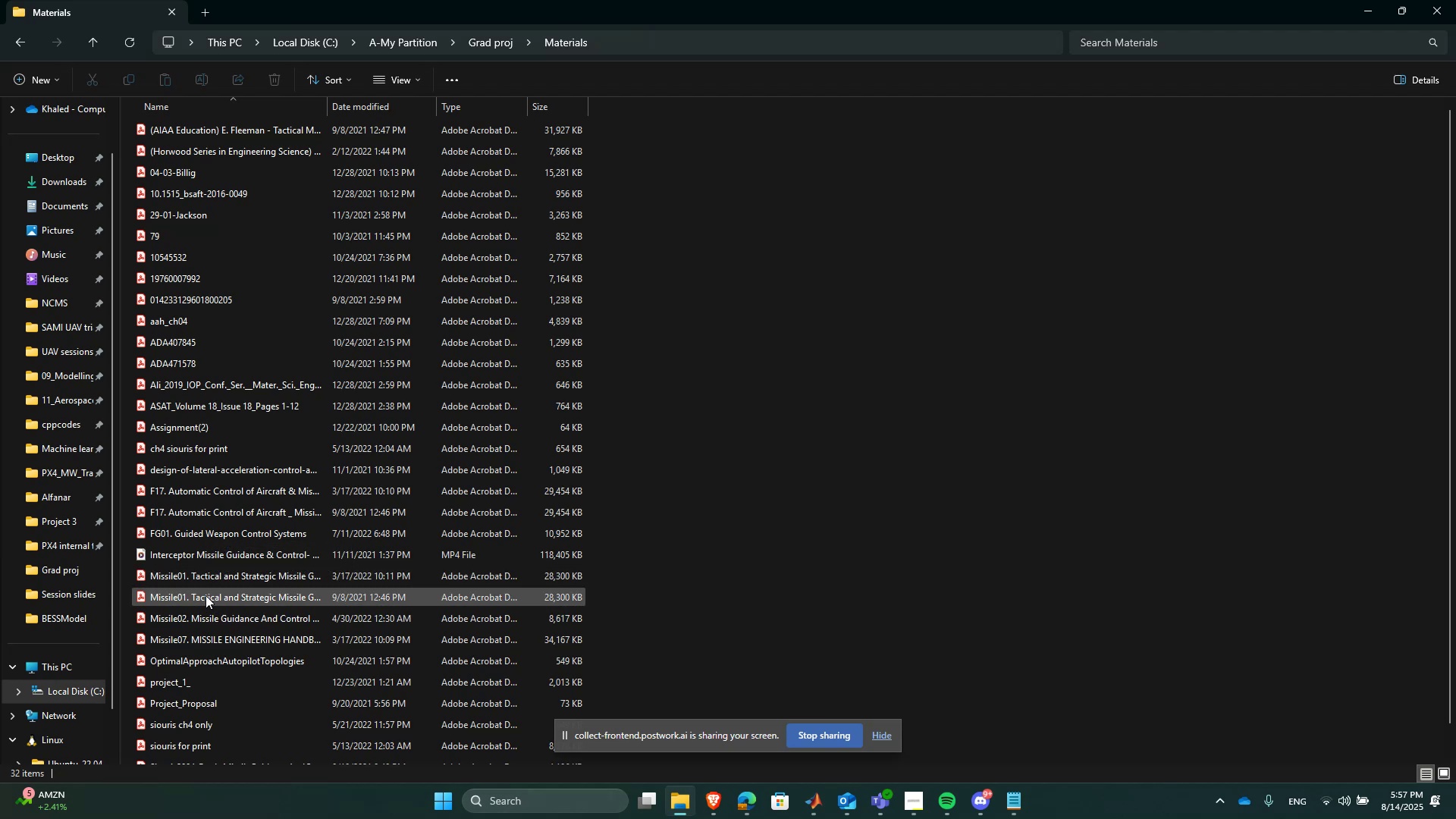 
double_click([209, 621])
 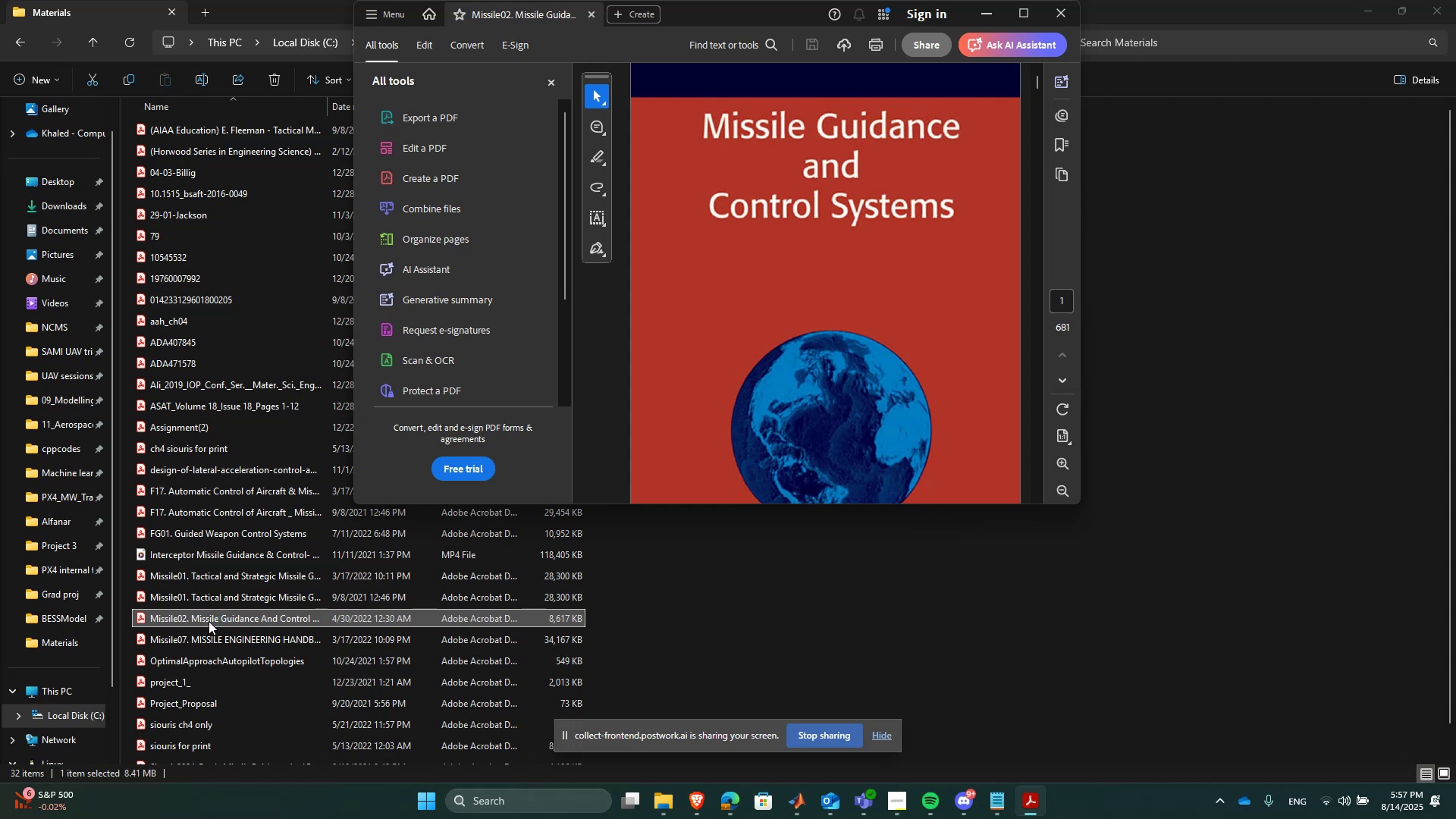 
wait(22.6)
 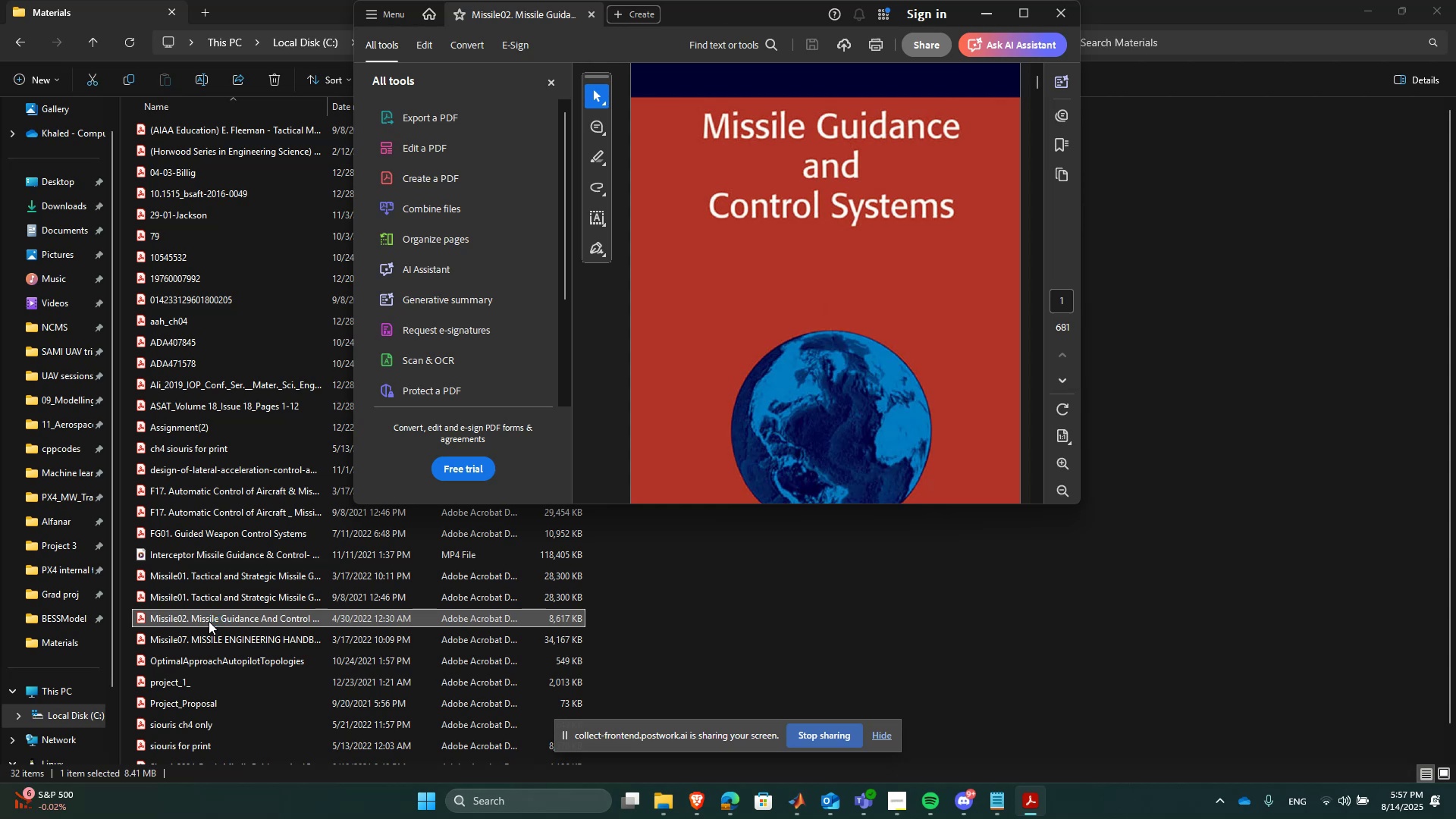 
left_click([1024, 12])
 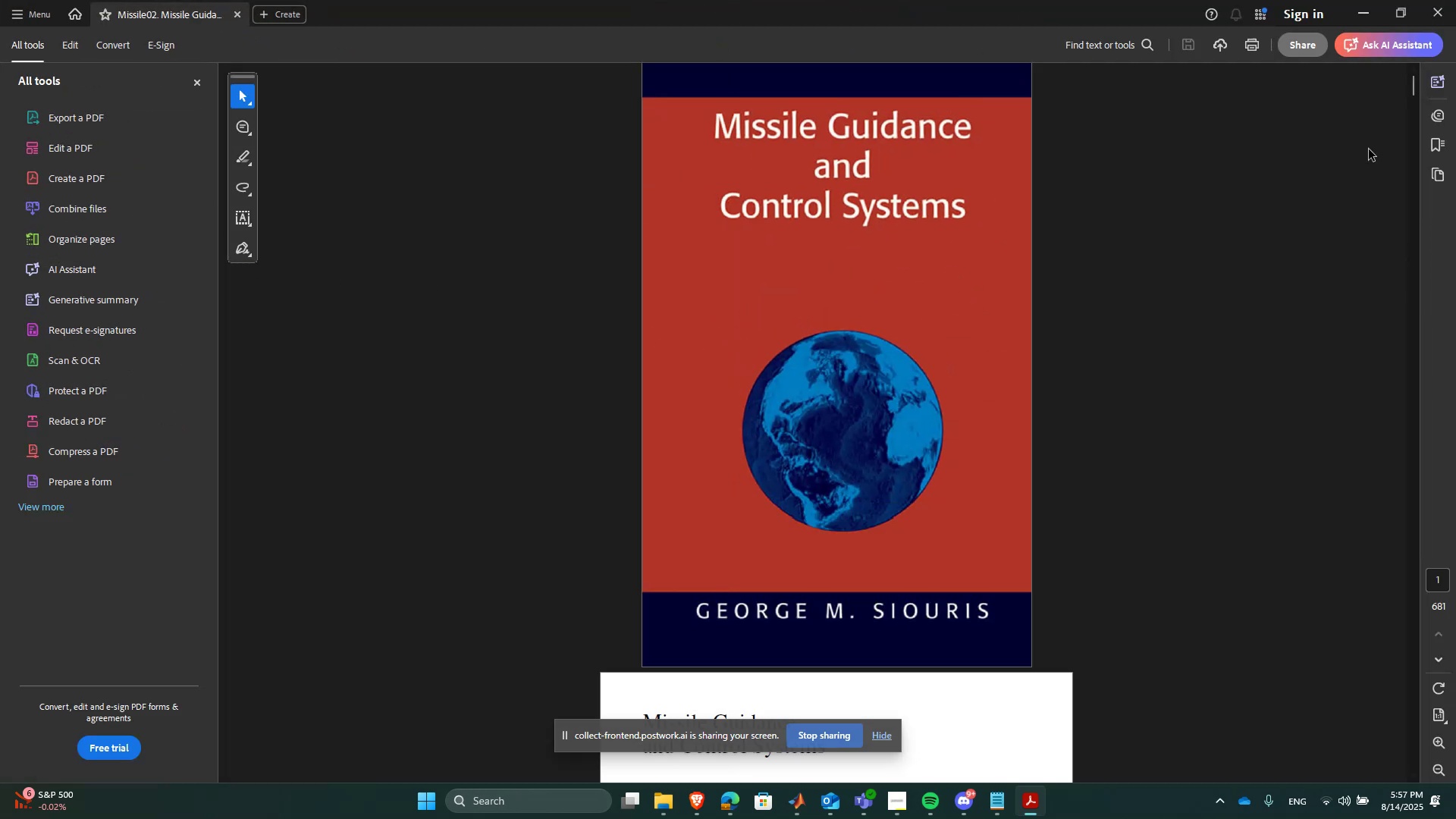 
wait(5.87)
 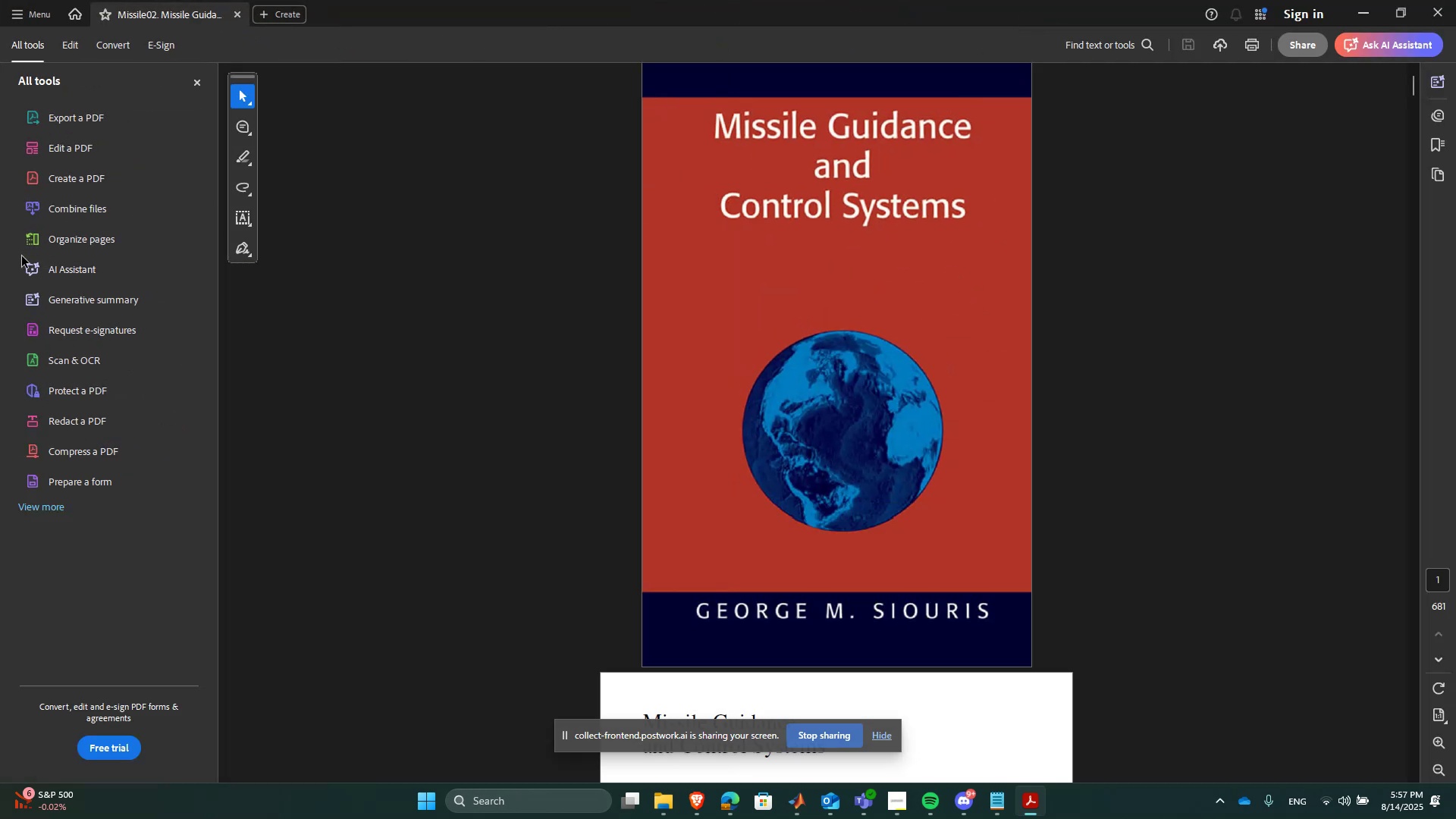 
left_click_drag(start_coordinate=[1414, 80], to_coordinate=[1423, 367])
 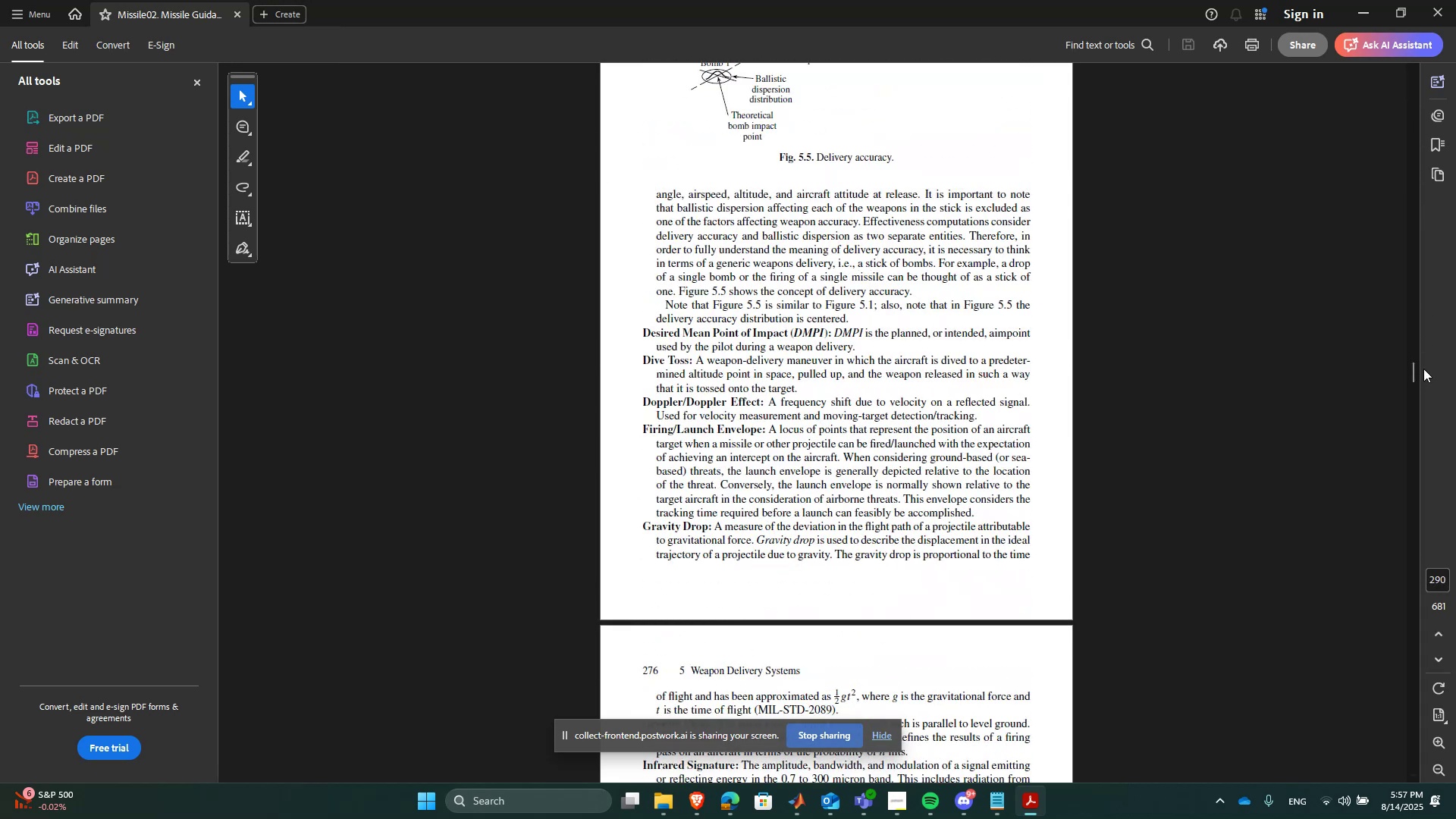 
scroll: coordinate [1423, 369], scroll_direction: down, amount: 2.0
 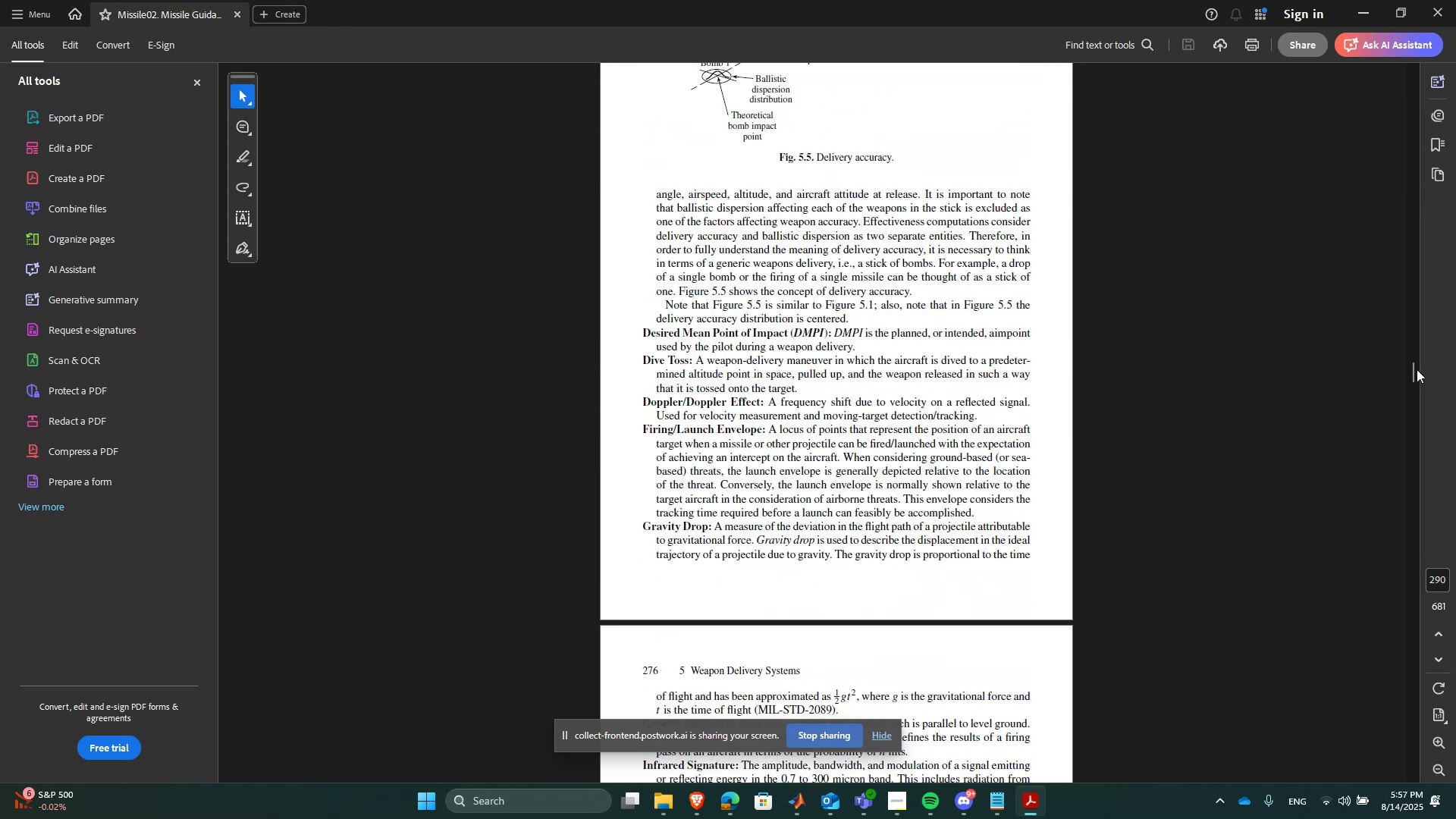 
left_click_drag(start_coordinate=[1410, 369], to_coordinate=[1405, 207])
 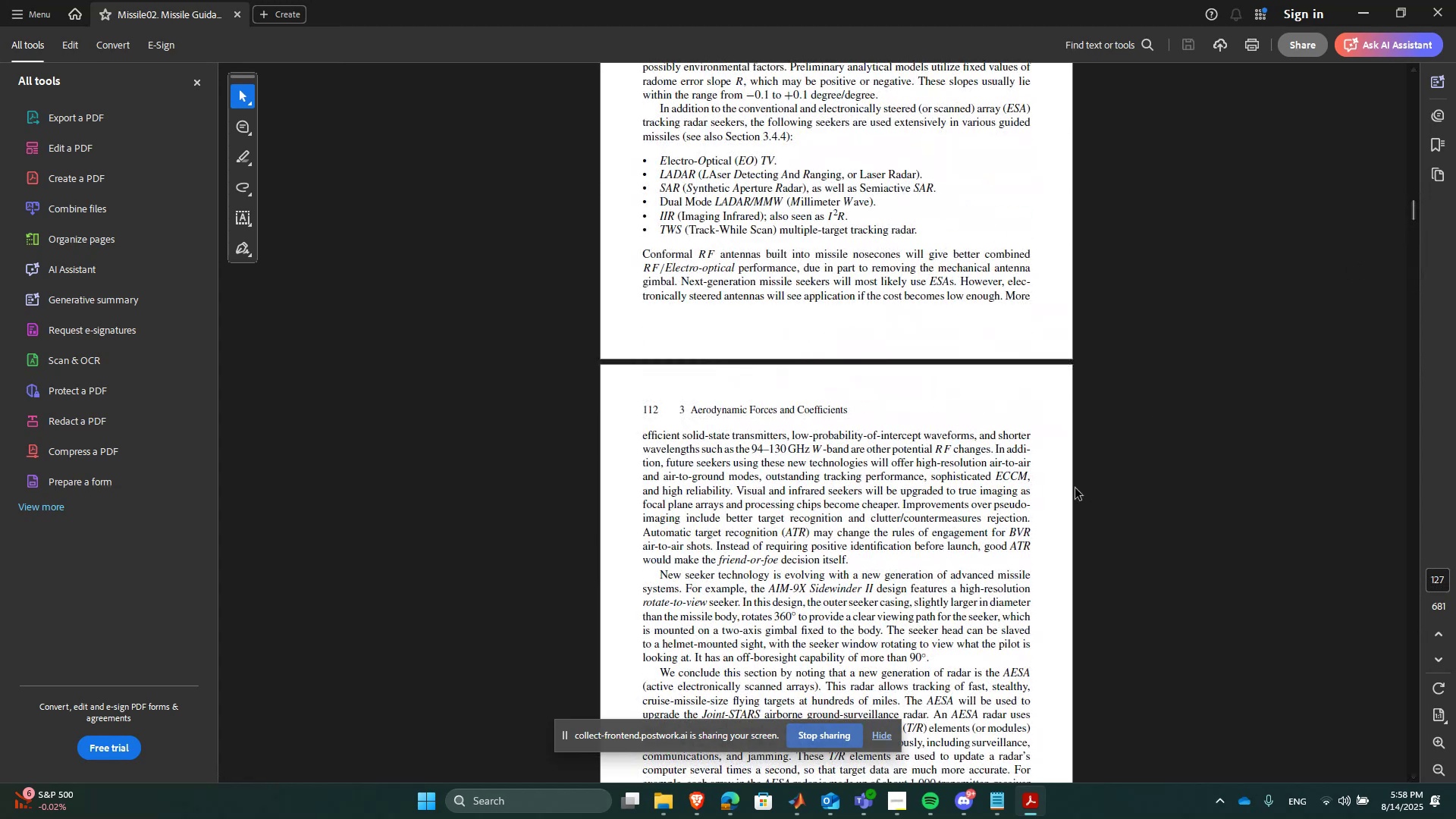 
left_click([1052, 499])
 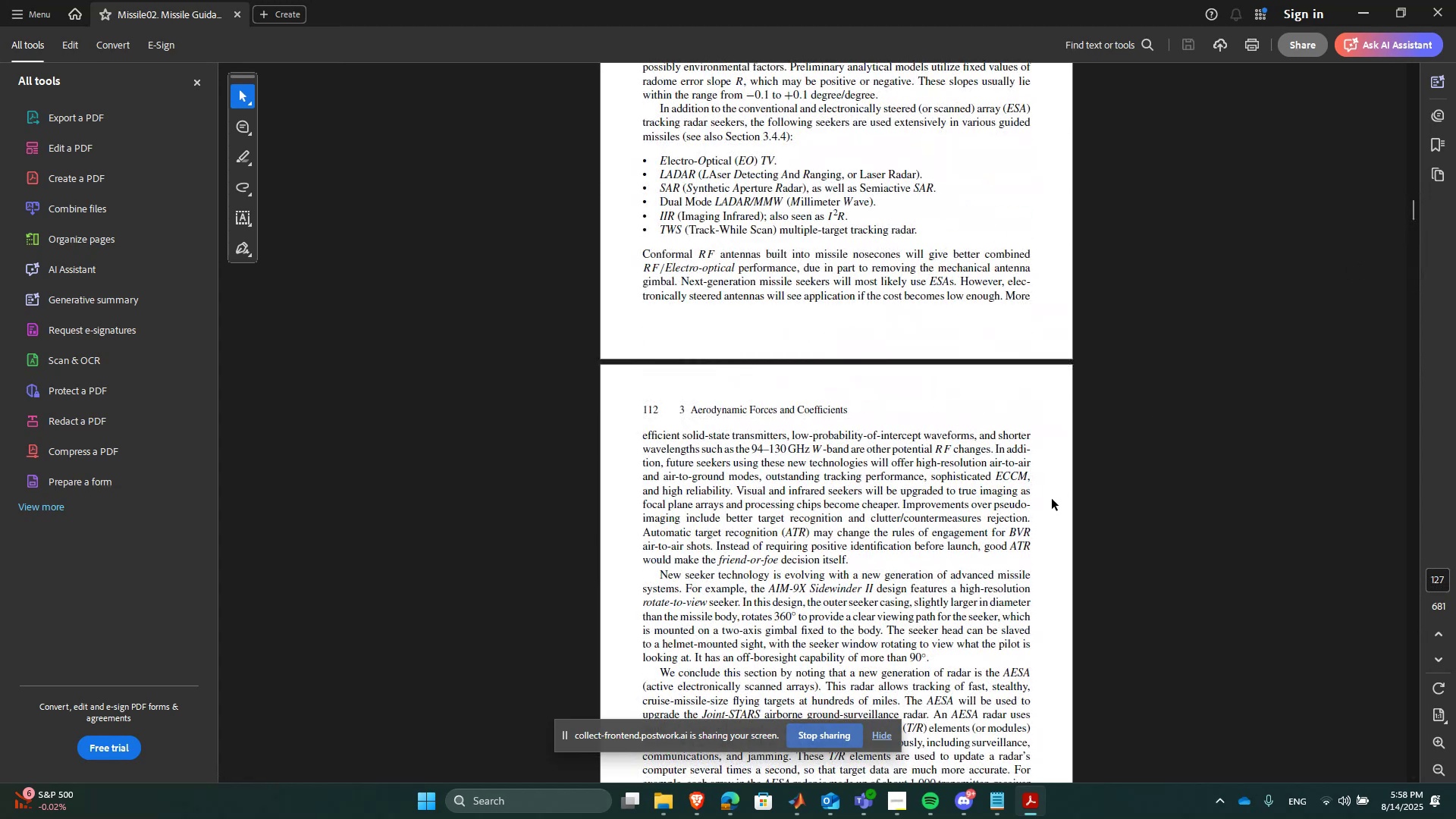 
key(PageDown)
 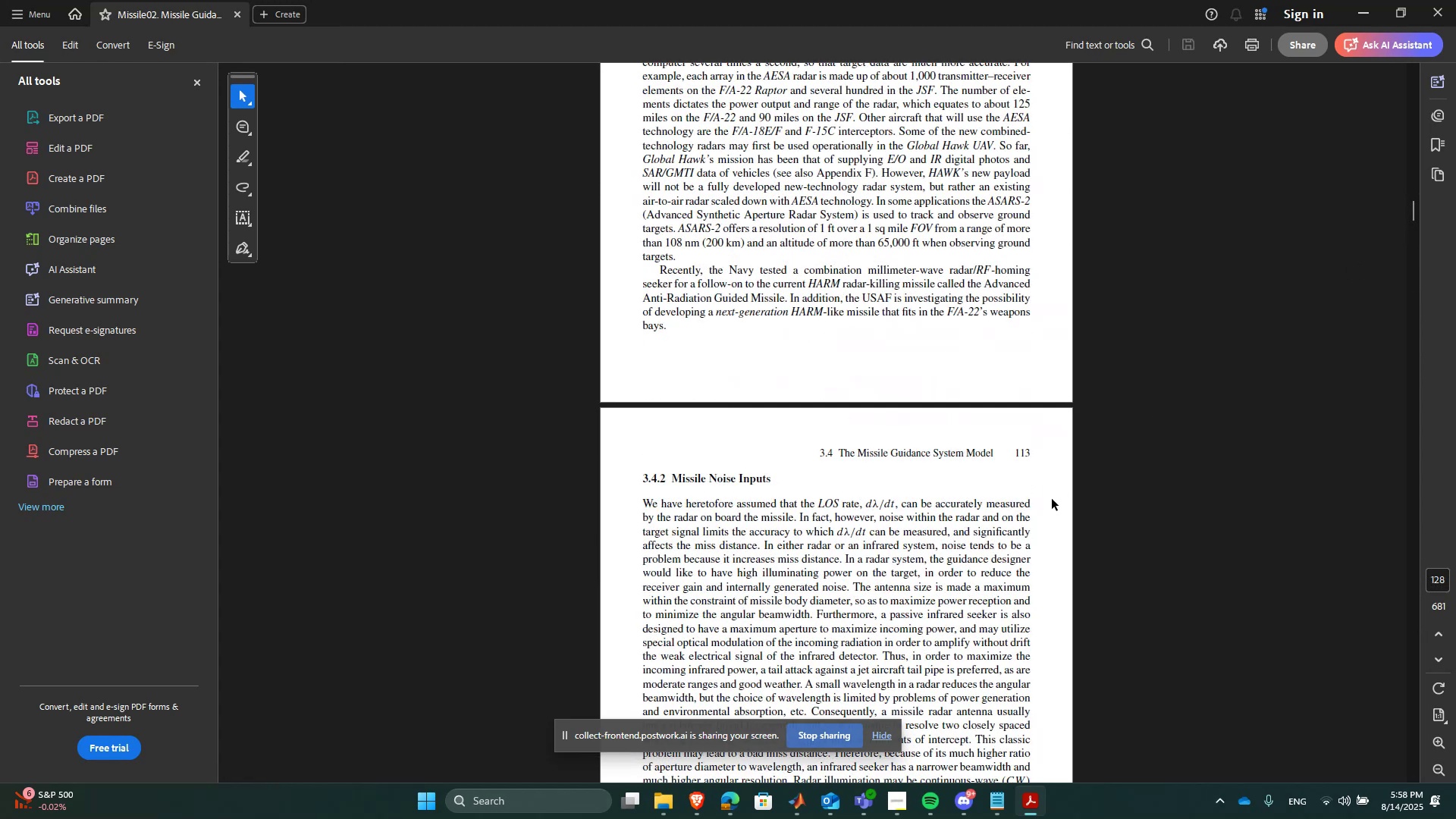 
hold_key(key=PageUp, duration=0.52)
 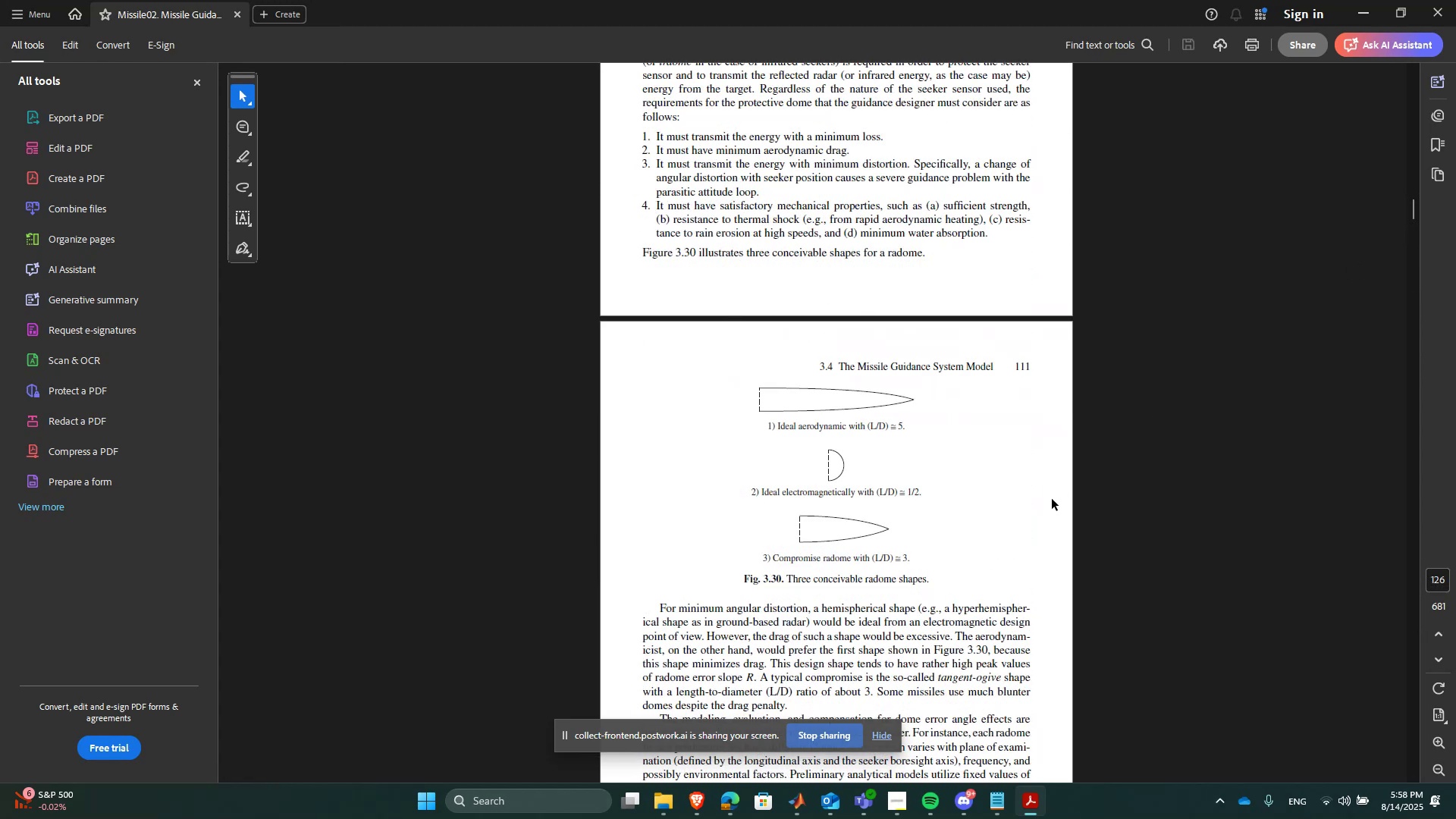 
key(PageUp)
 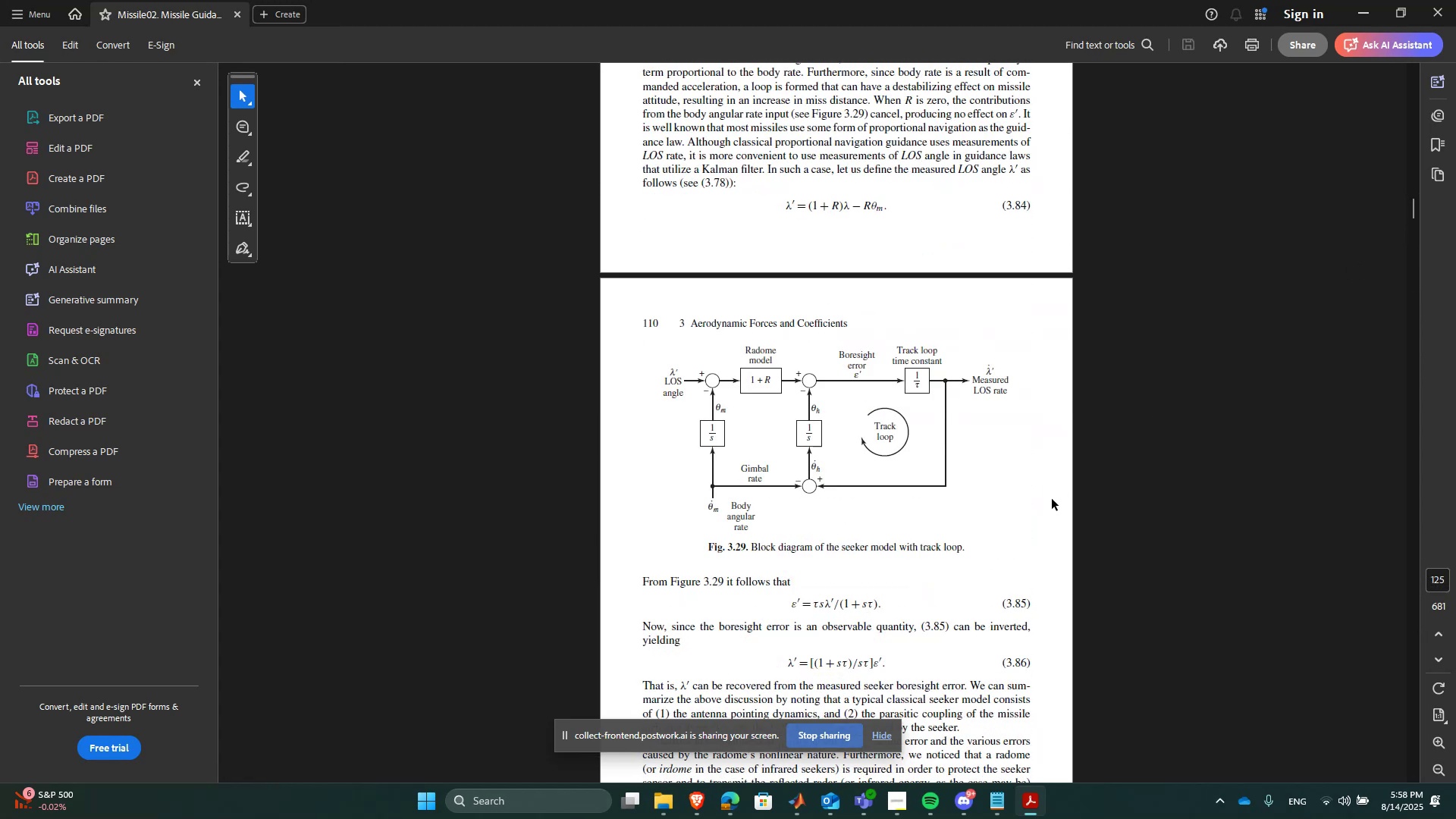 
key(PageUp)
 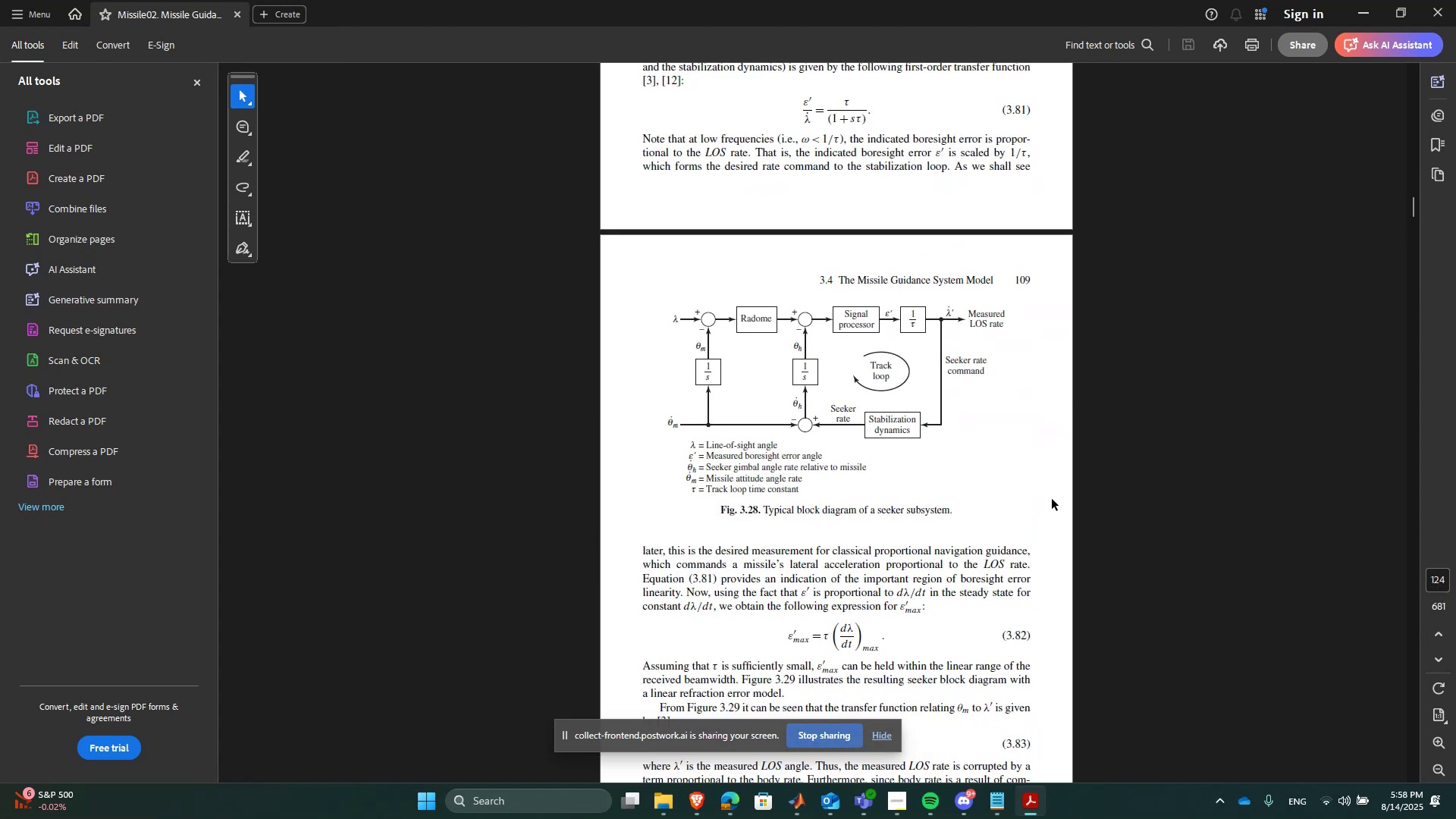 
key(PageUp)
 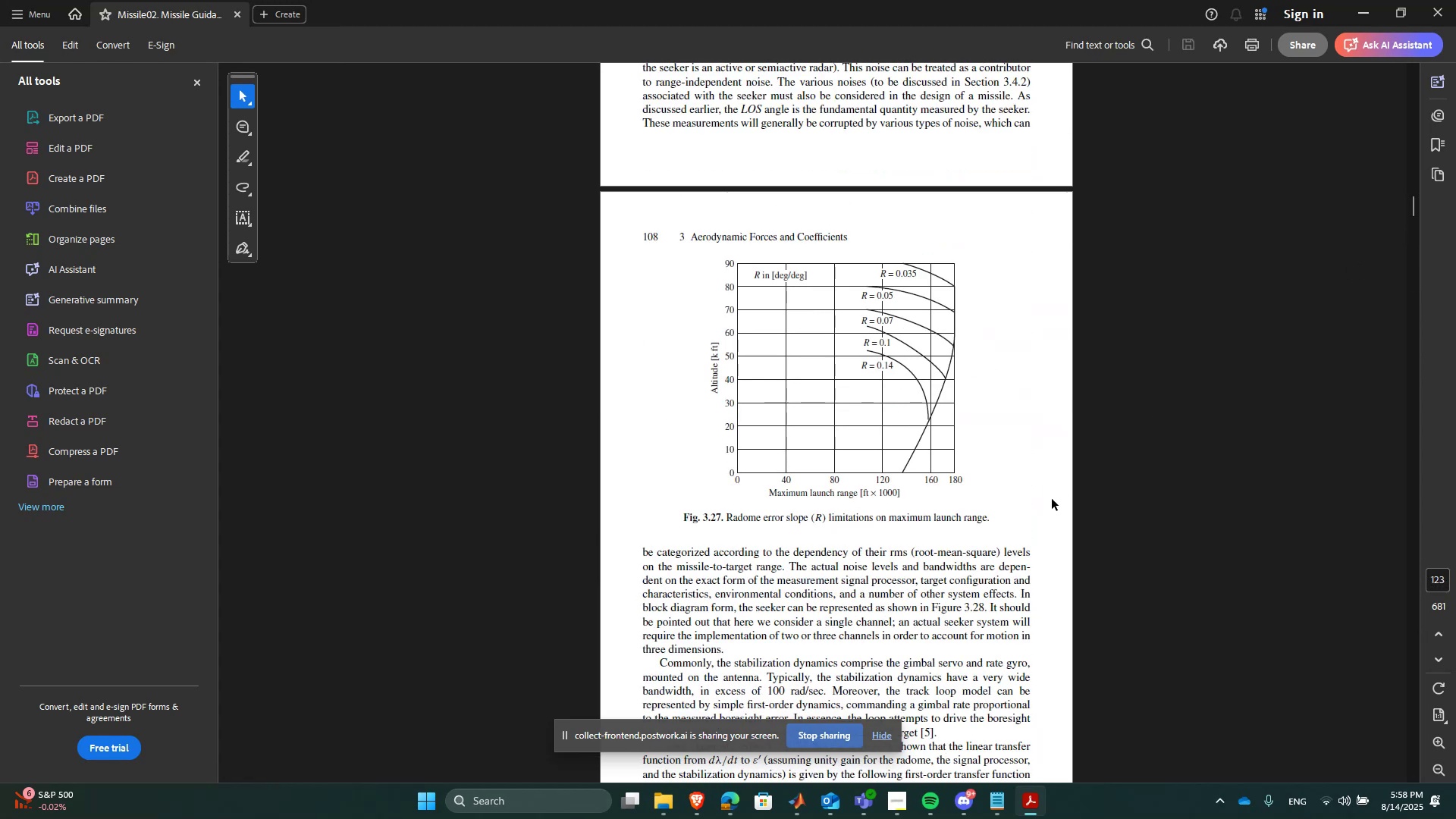 
key(PageUp)
 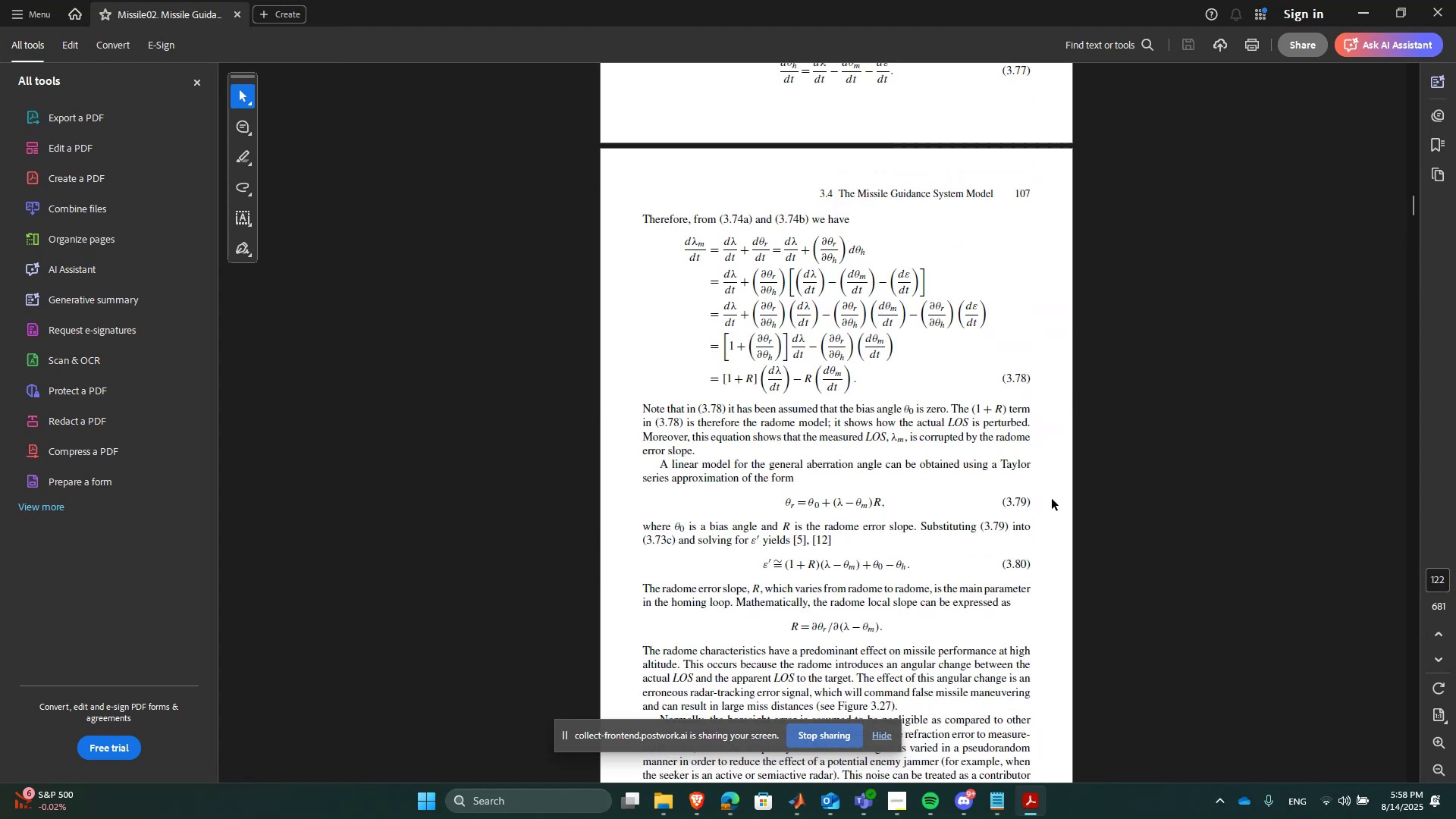 
key(PageUp)
 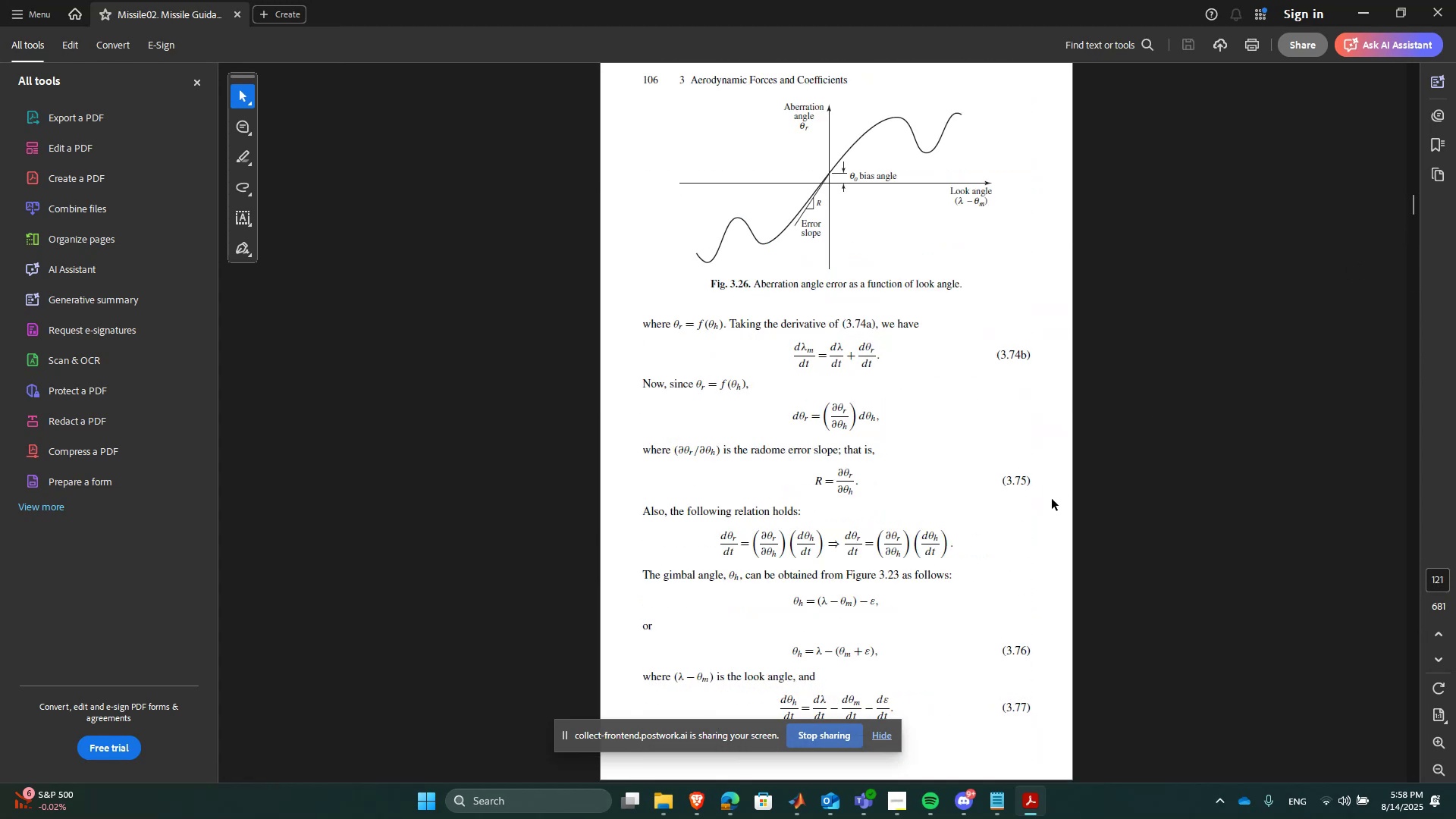 
key(PageUp)
 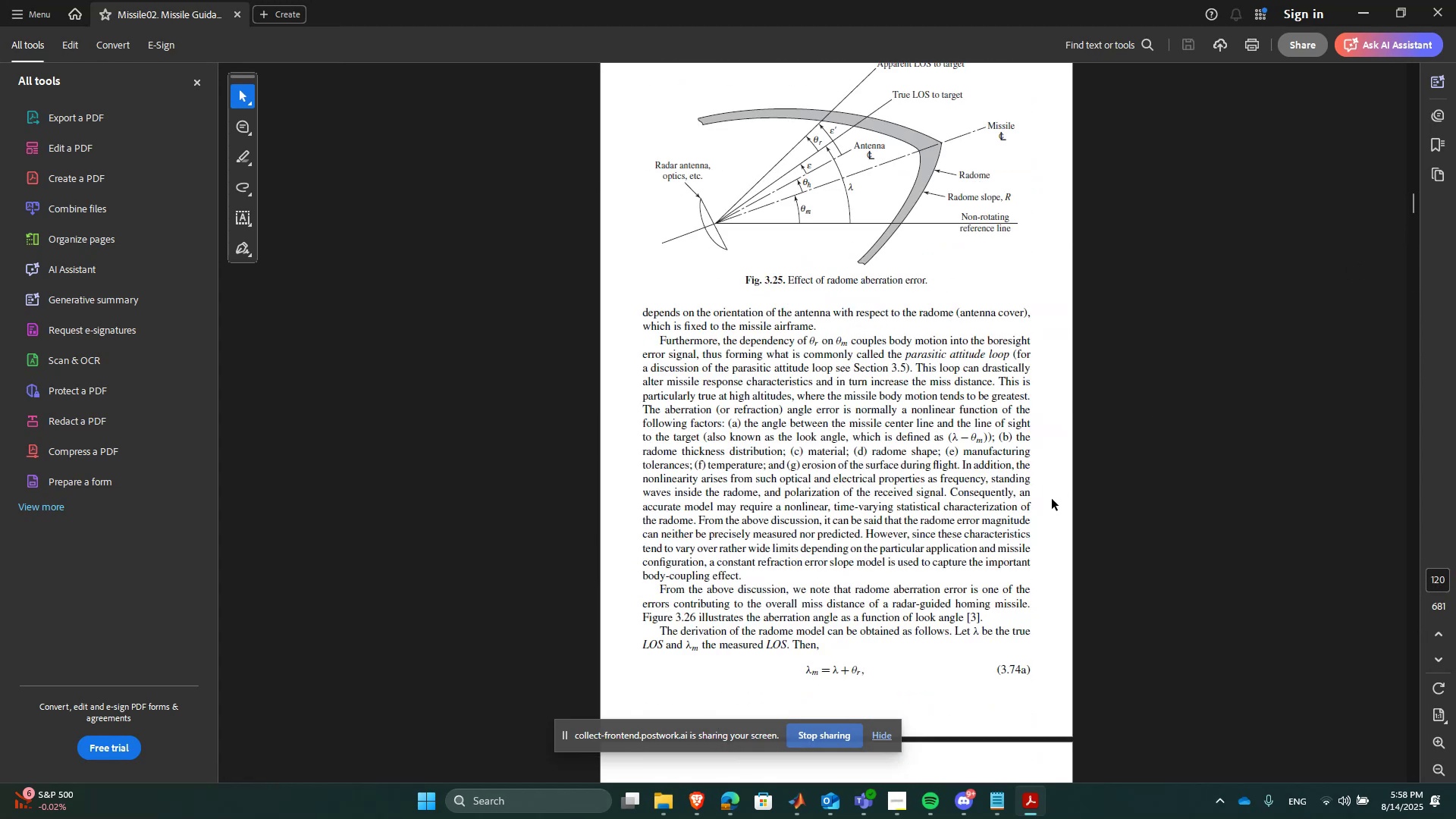 
key(PageUp)
 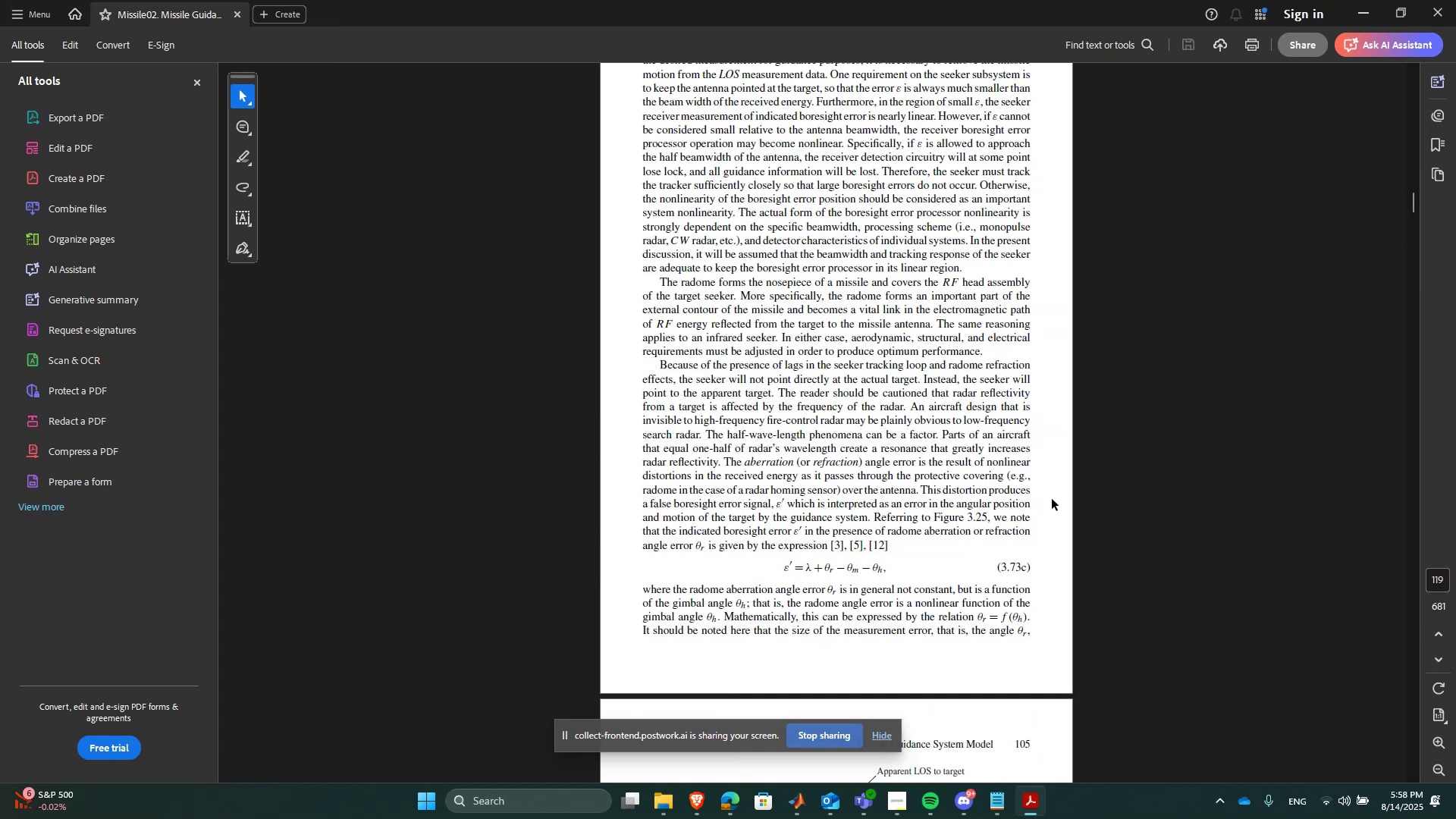 
key(PageUp)
 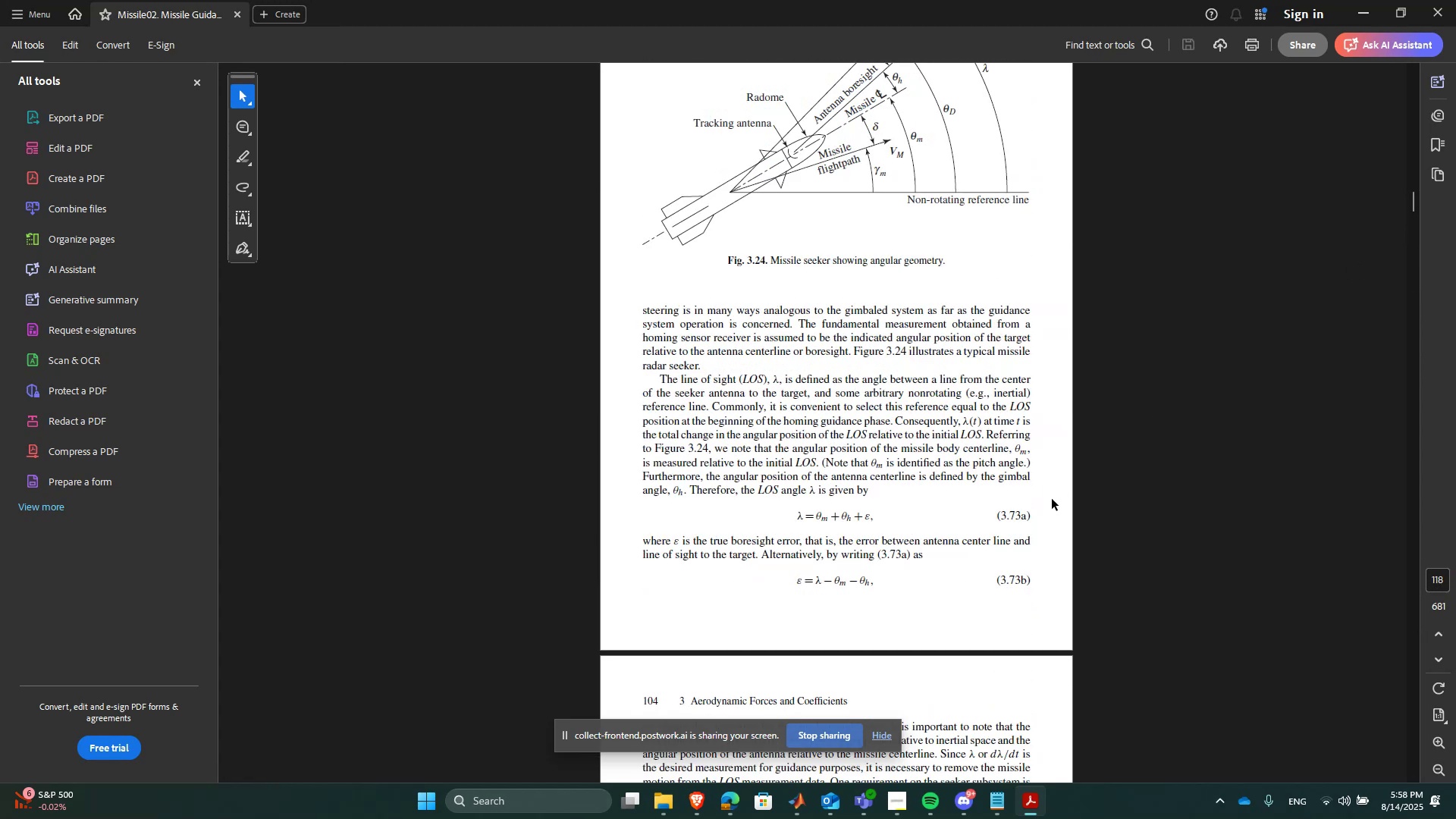 
key(PageUp)
 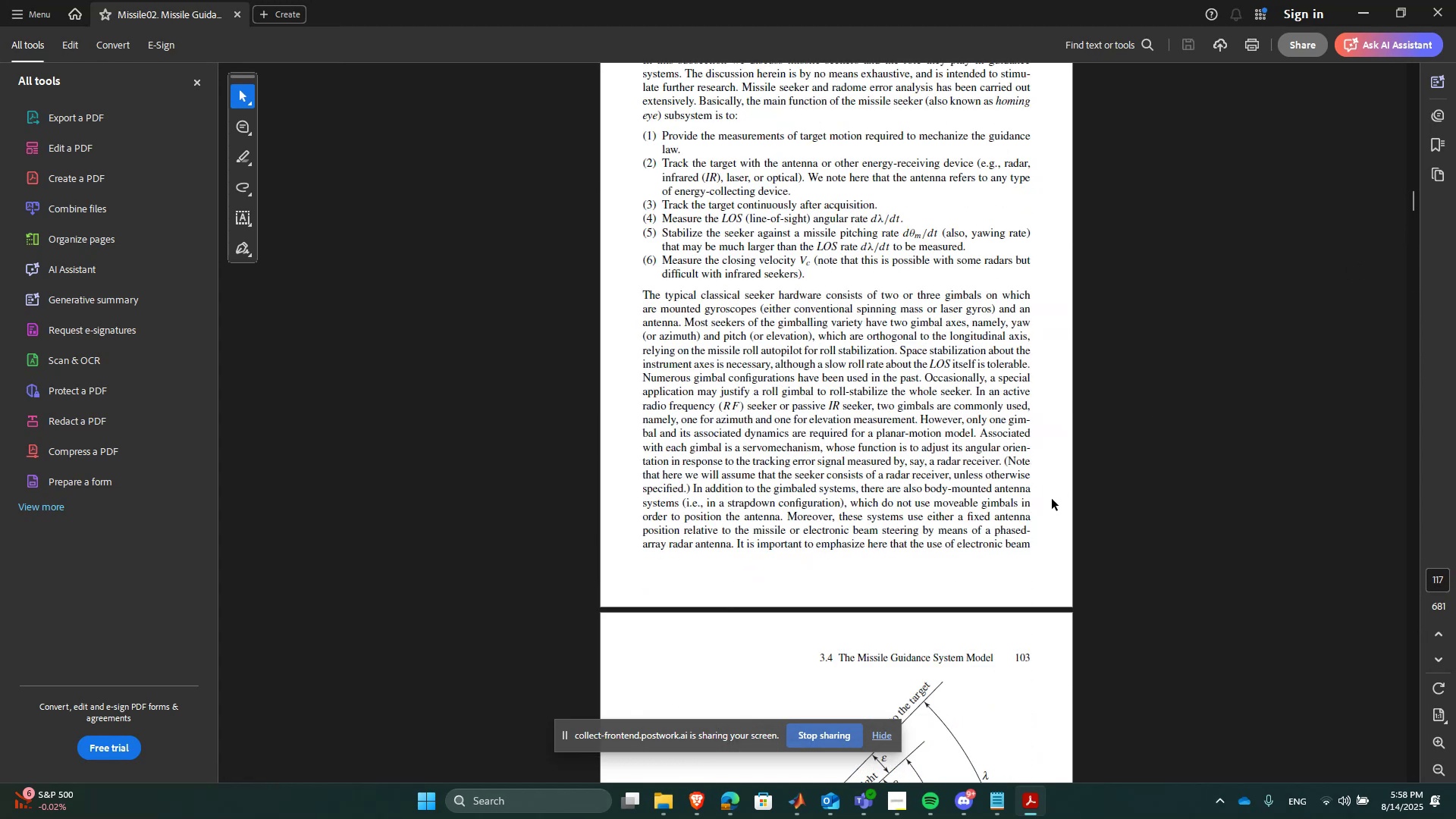 
key(PageUp)
 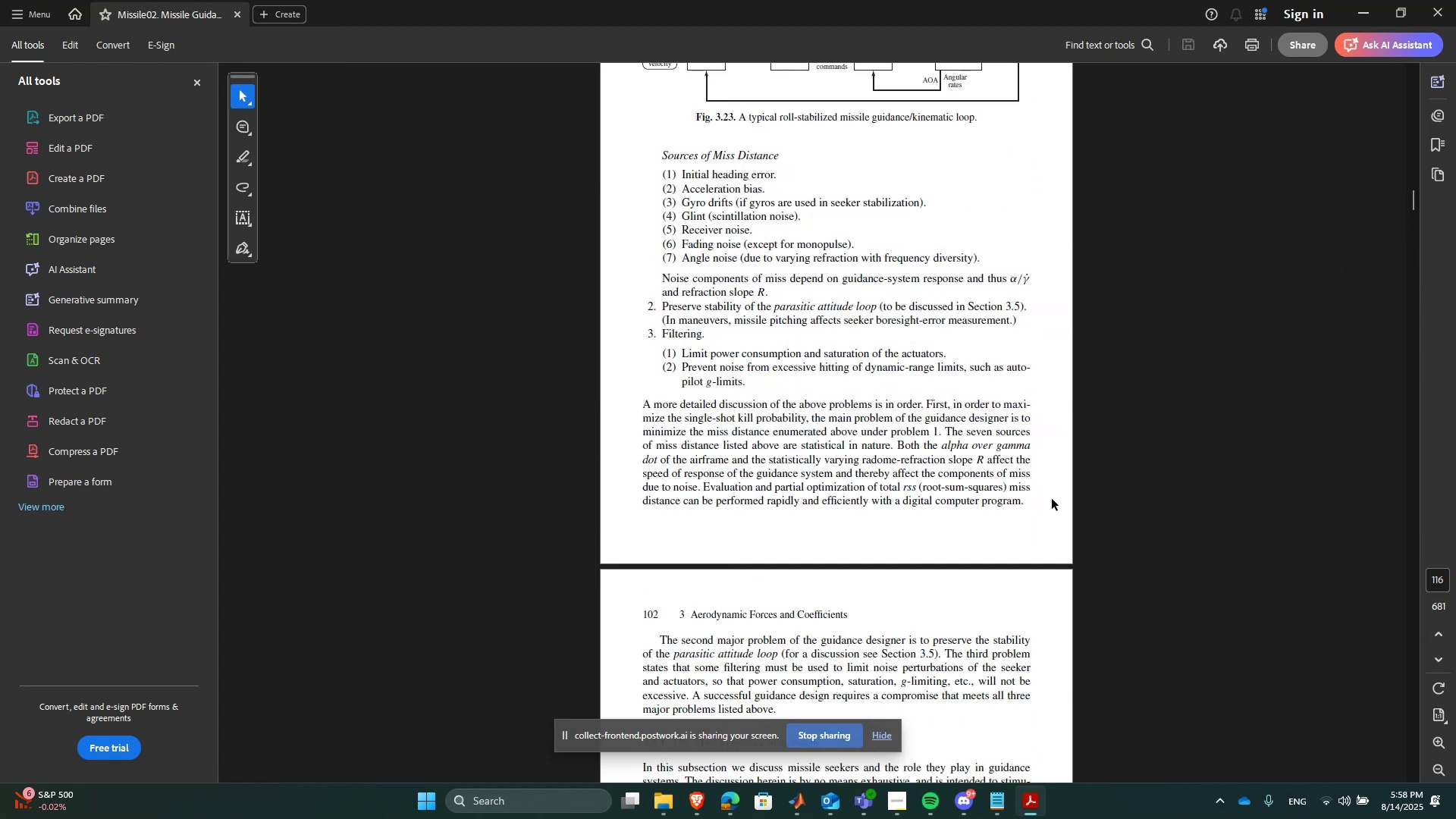 
key(PageUp)
 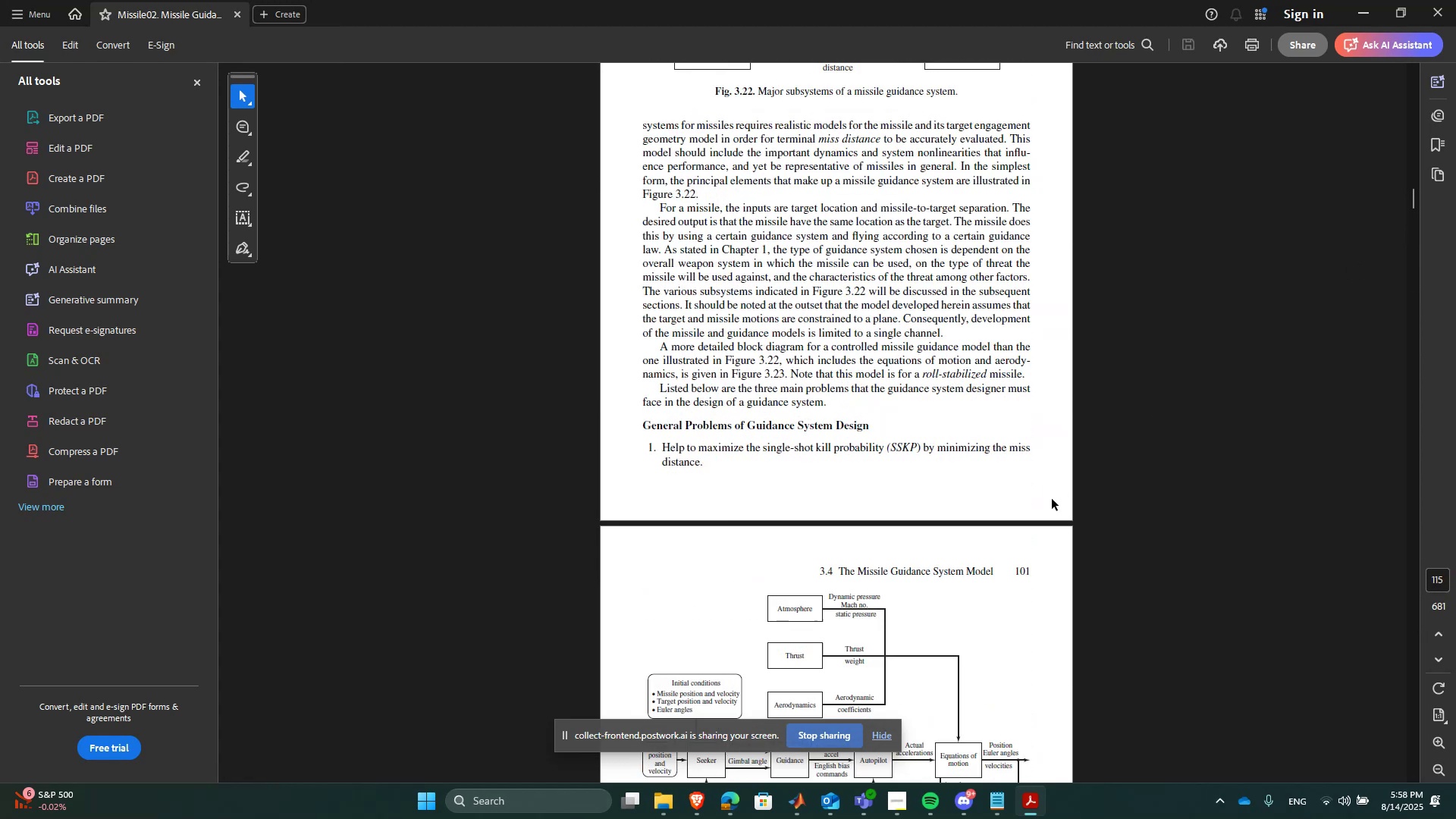 
key(PageUp)
 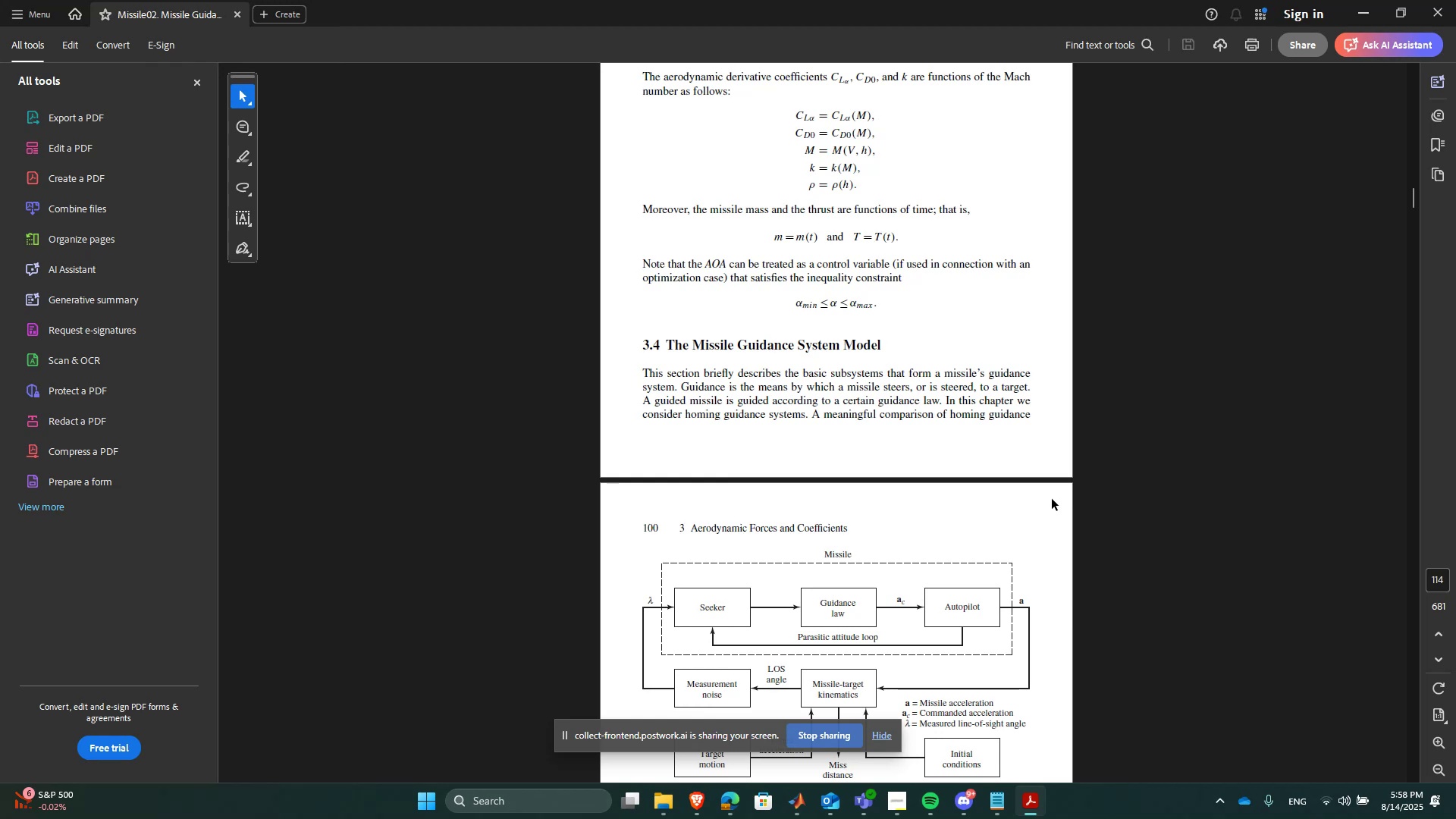 
key(PageUp)
 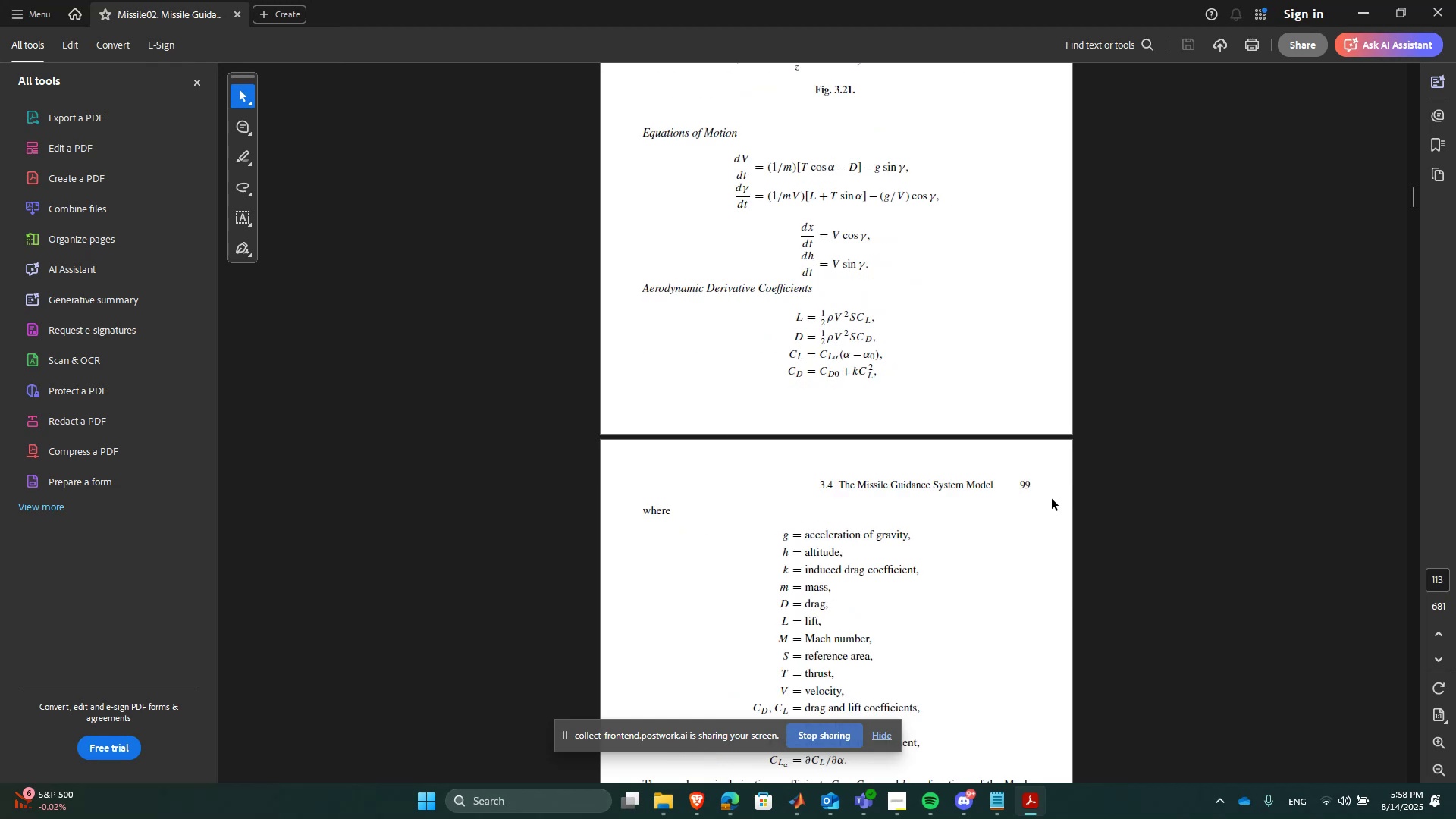 
key(PageUp)
 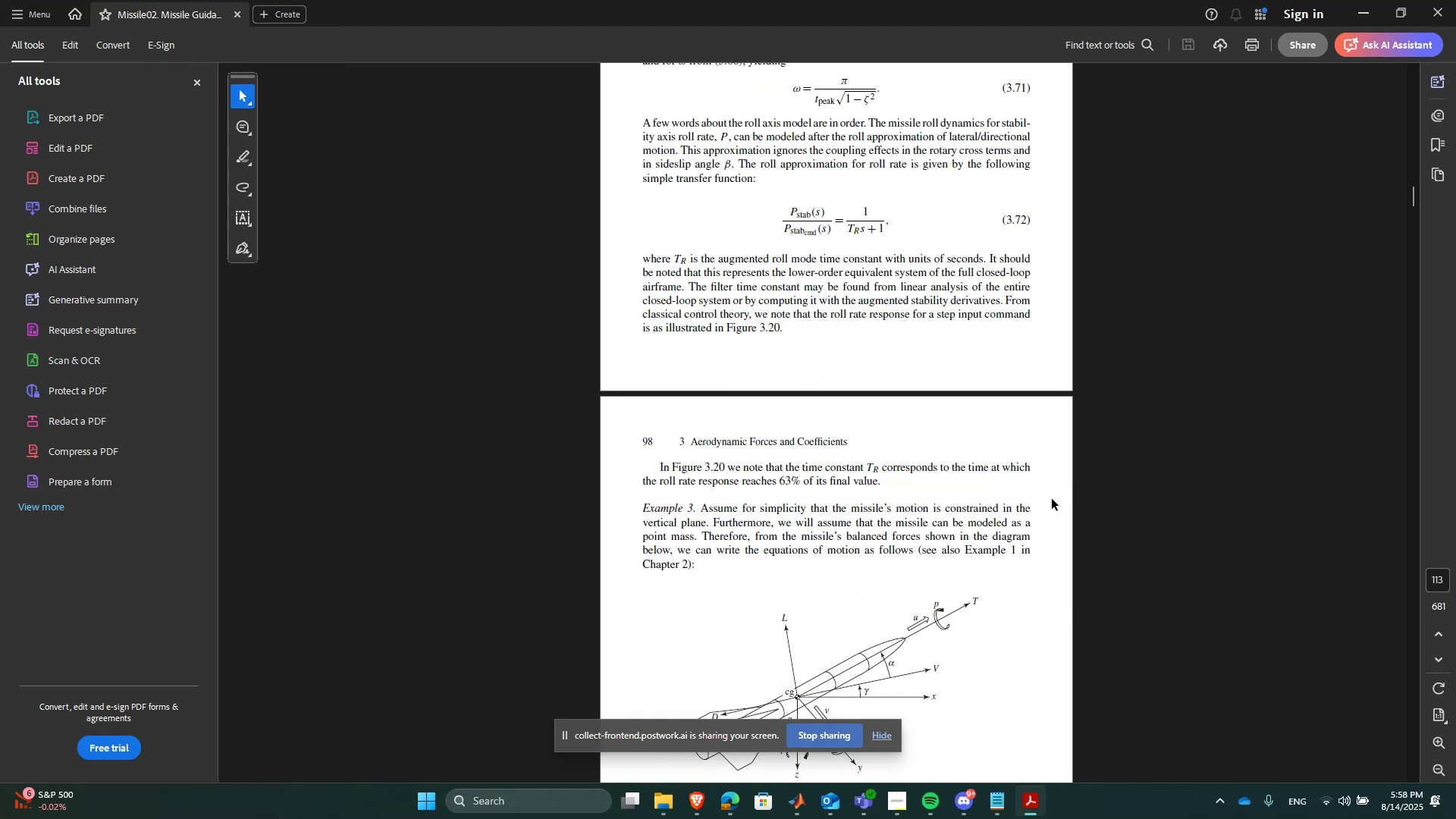 
key(PageUp)
 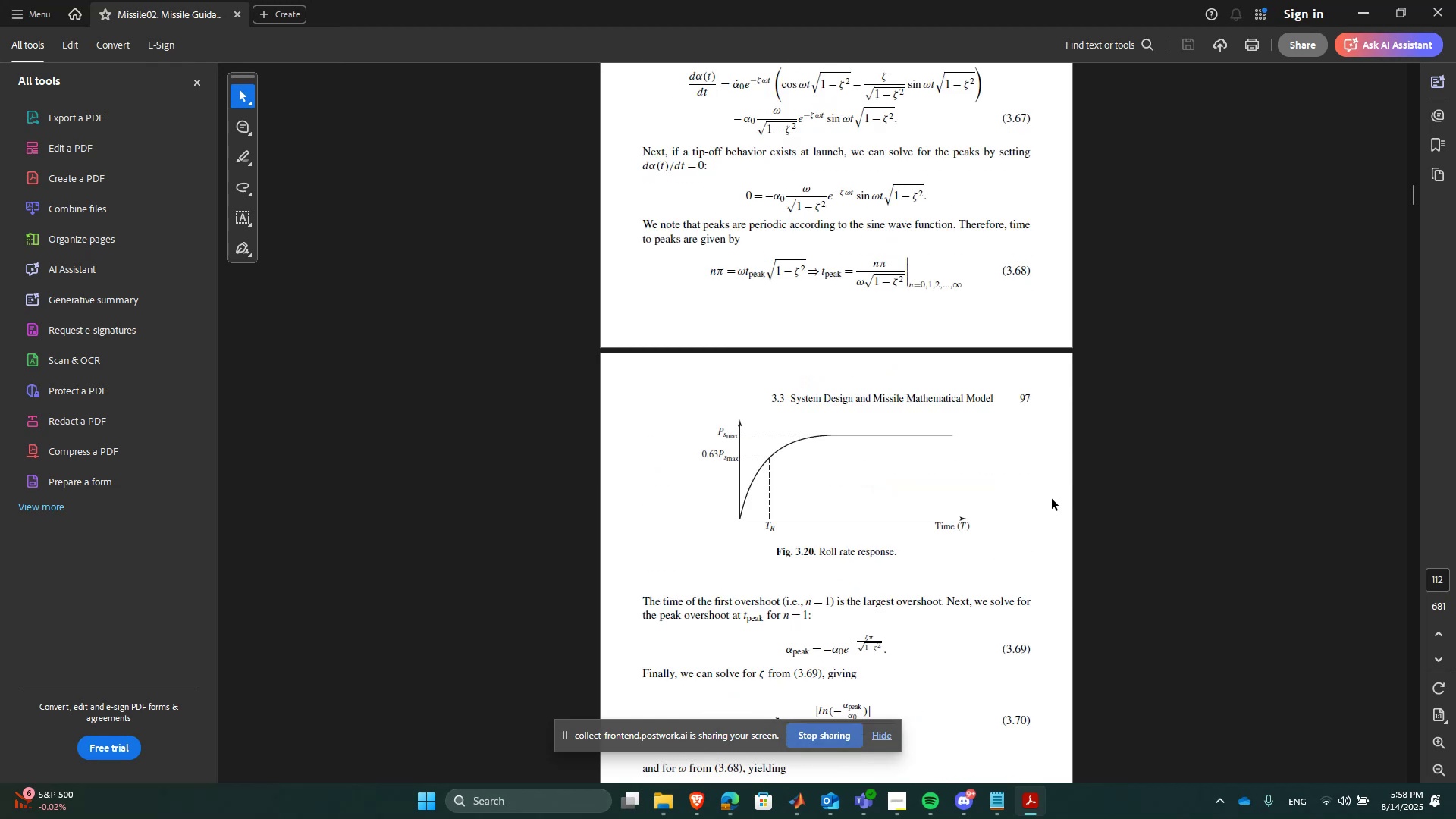 
key(PageUp)
 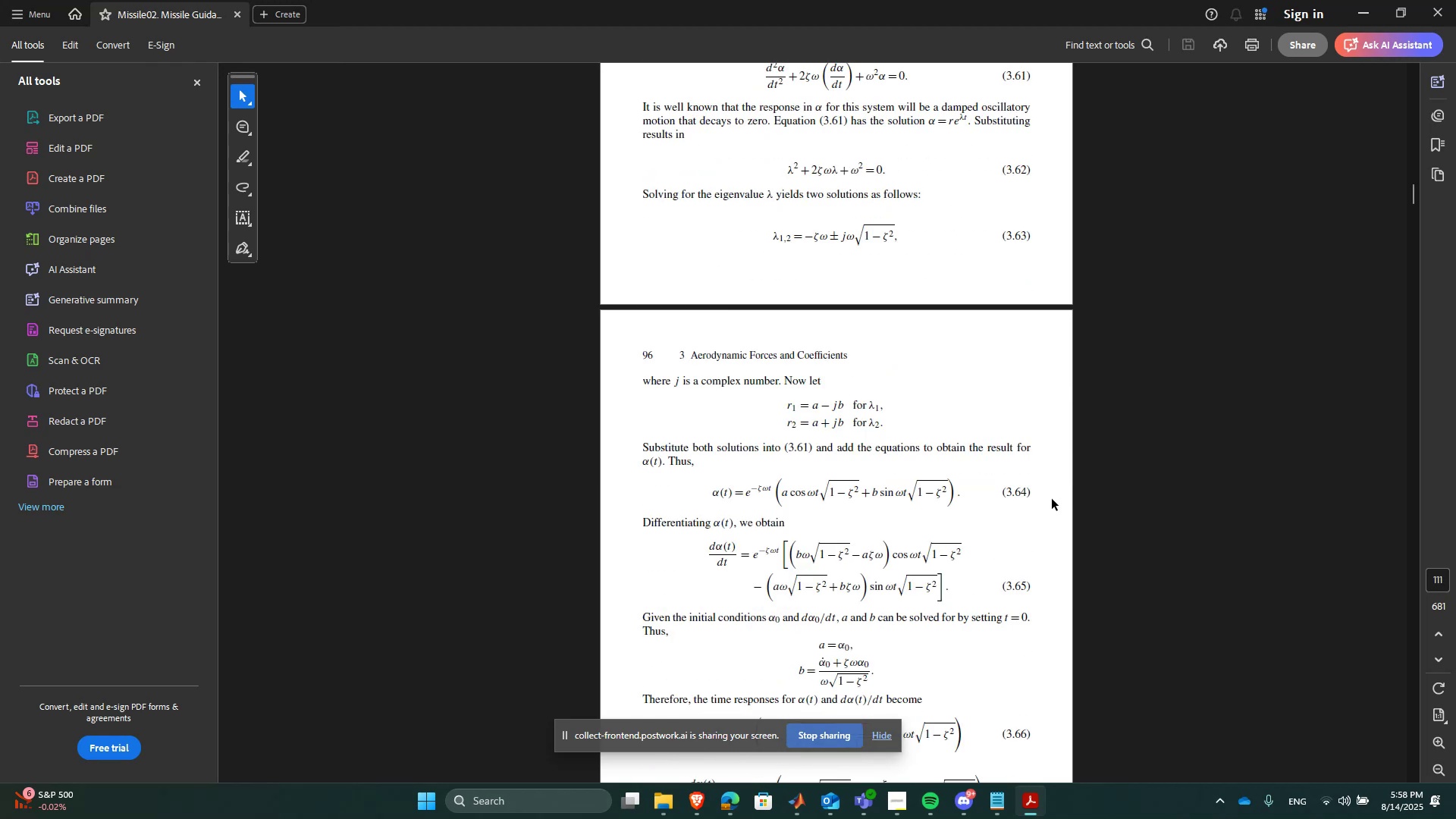 
key(PageUp)
 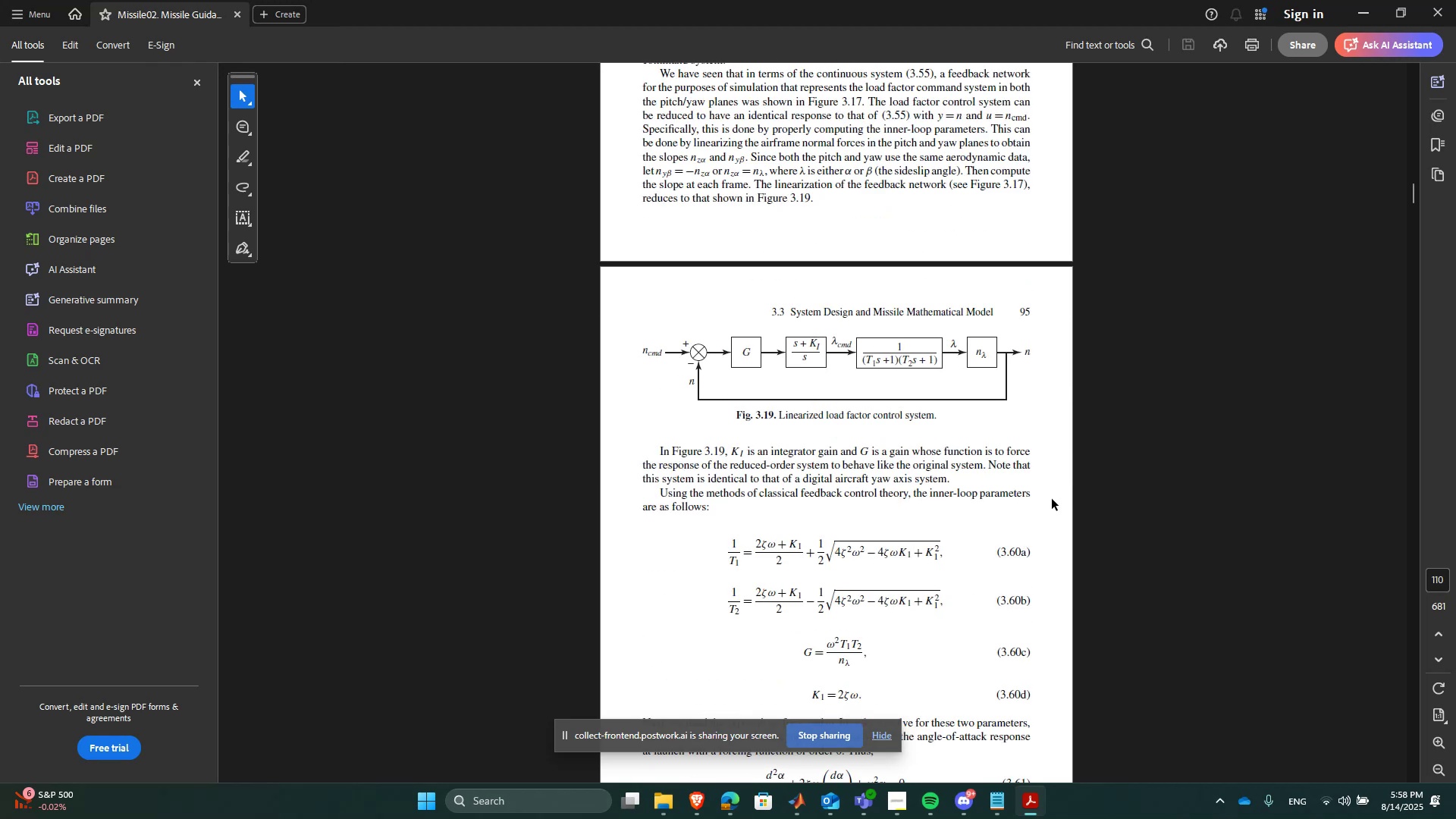 
key(PageUp)
 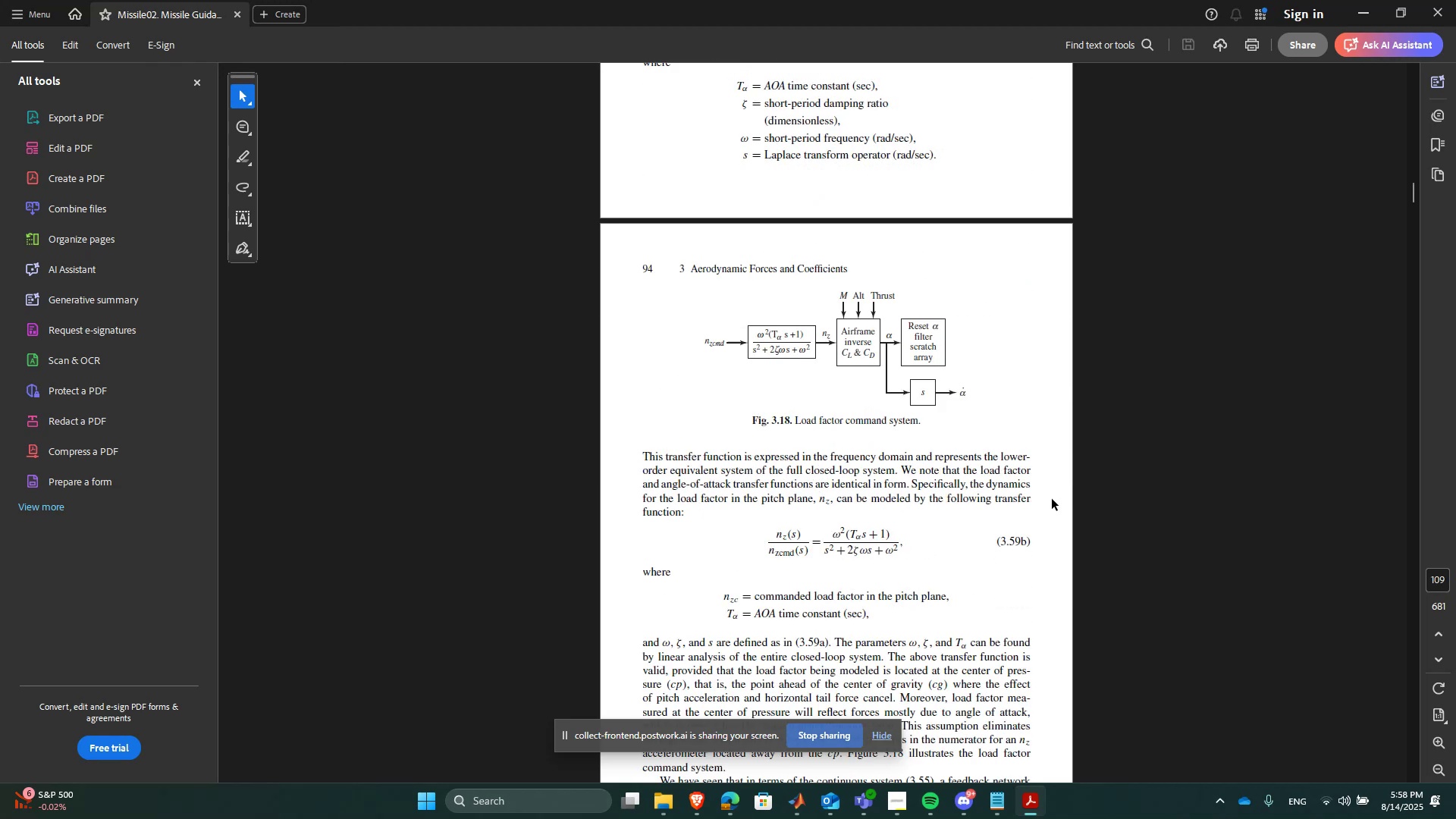 
key(PageUp)
 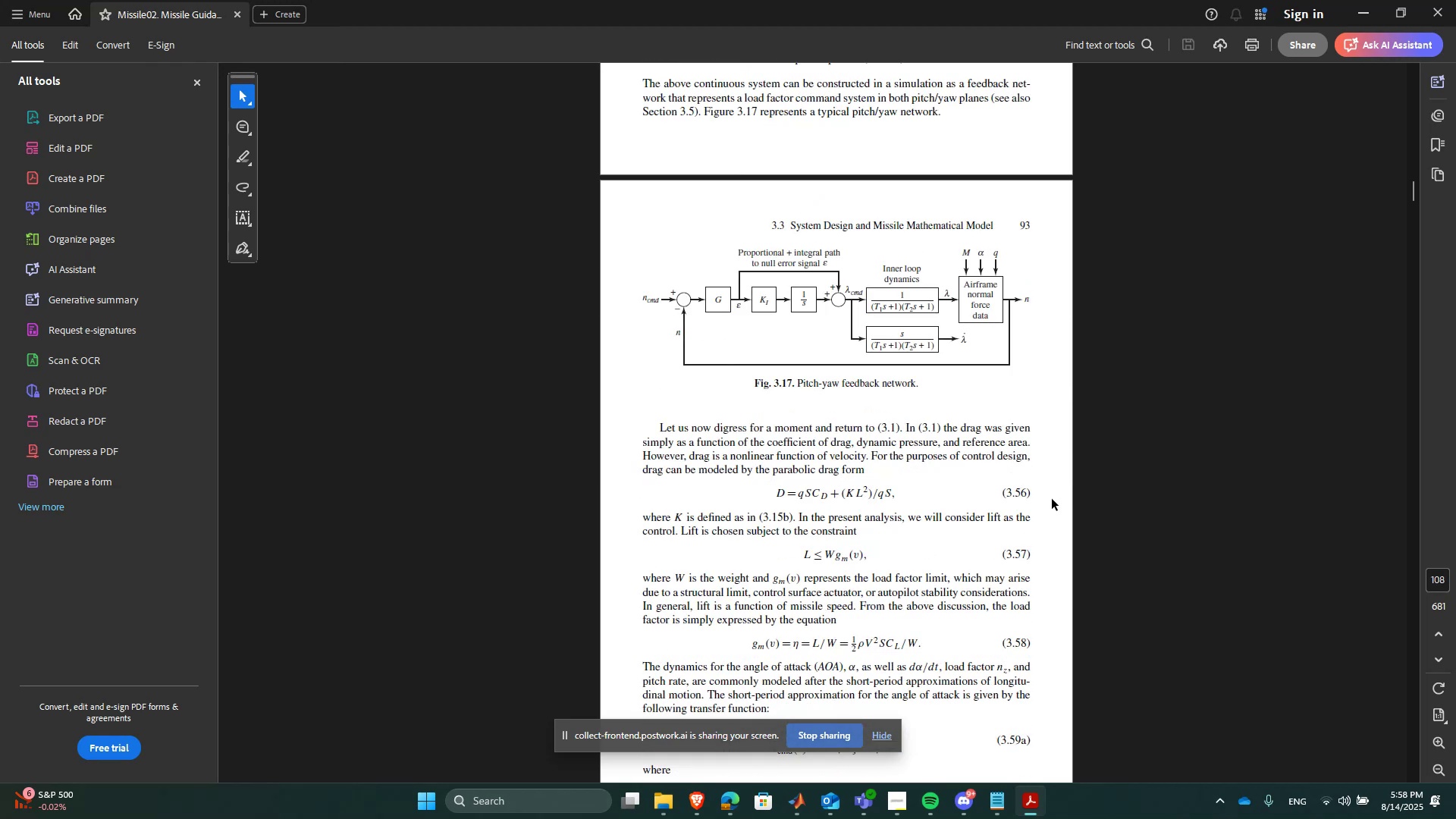 
key(PageUp)
 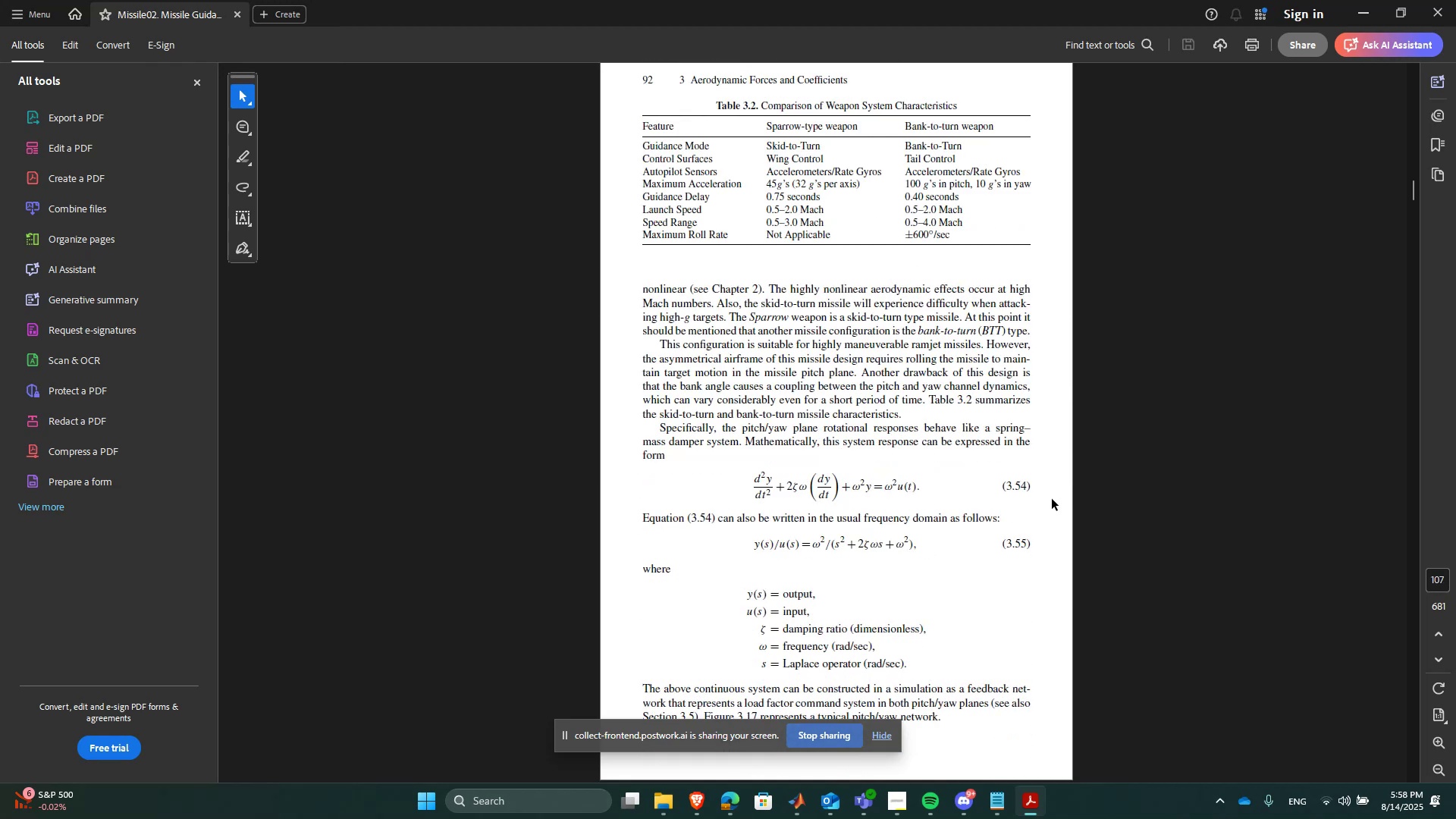 
key(PageUp)
 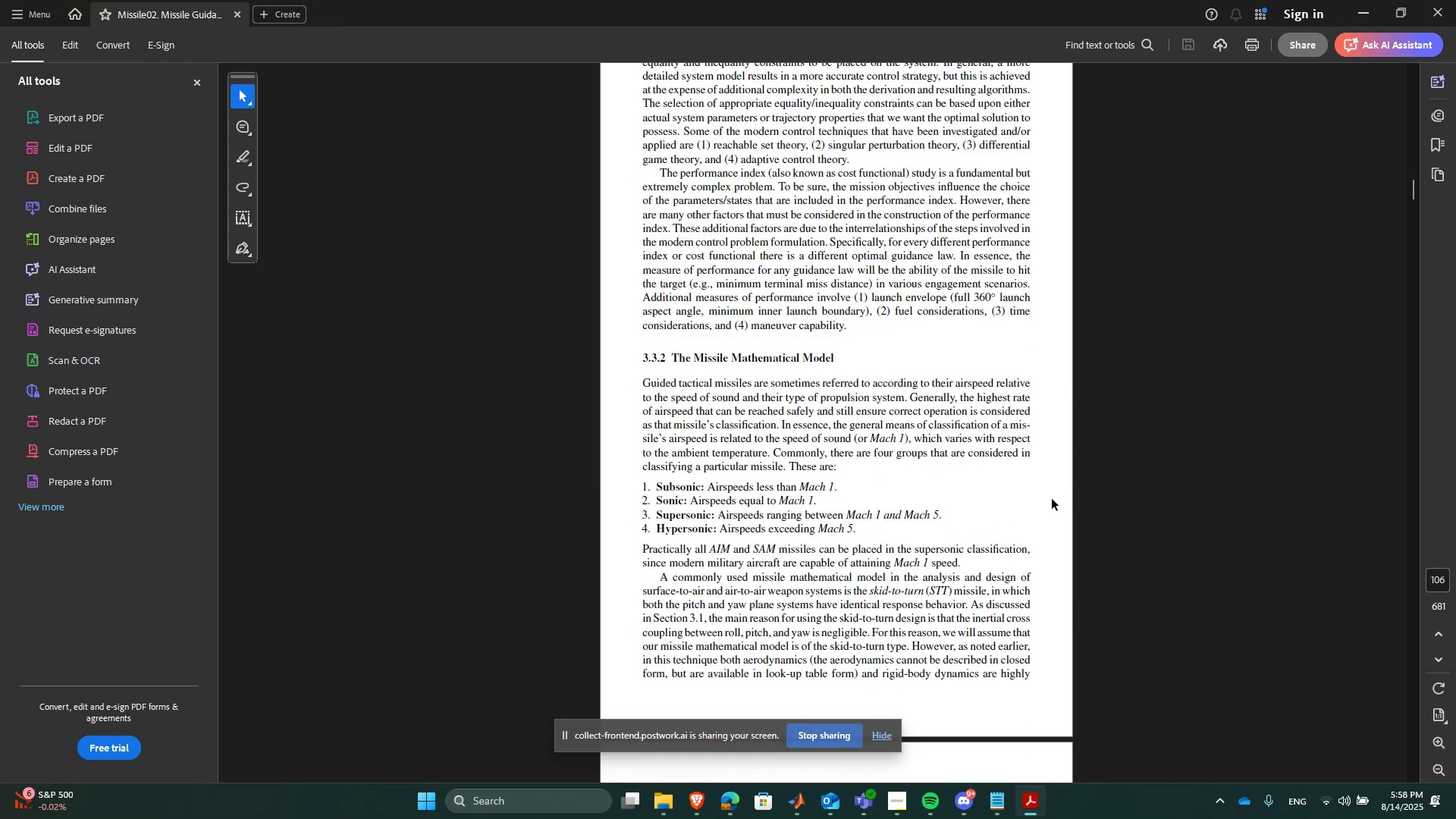 
key(PageUp)
 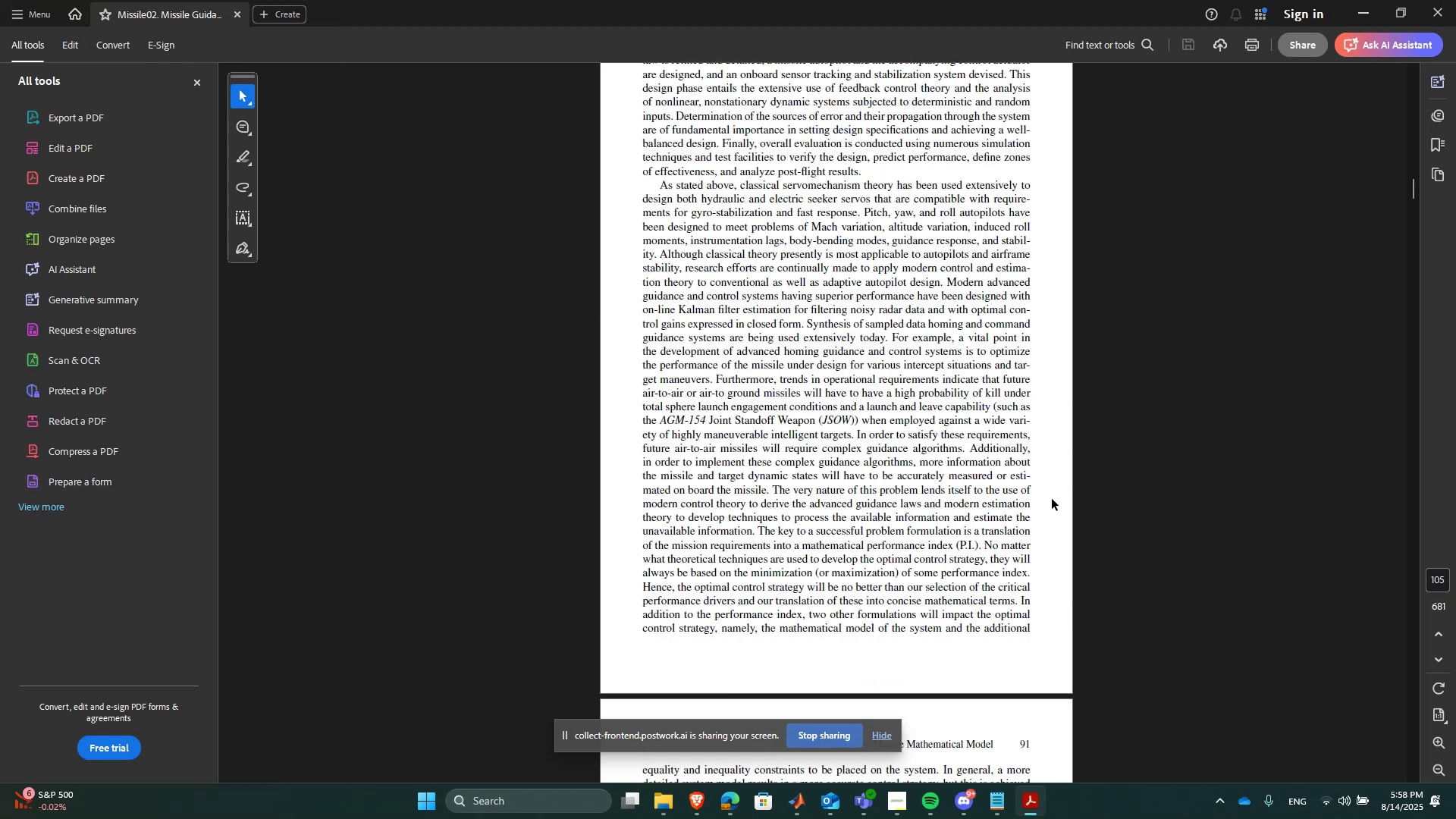 
key(PageUp)
 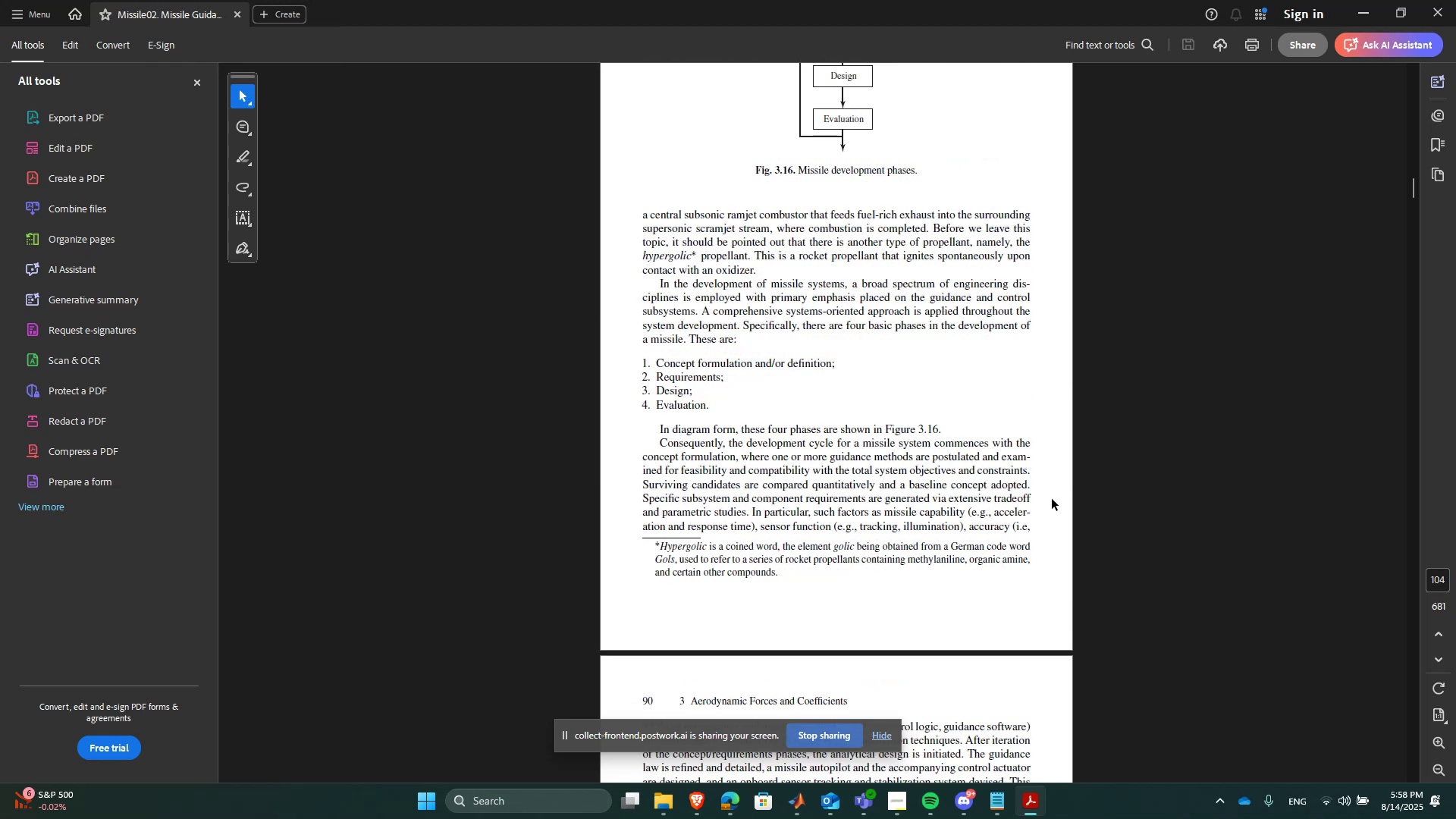 
key(PageDown)
 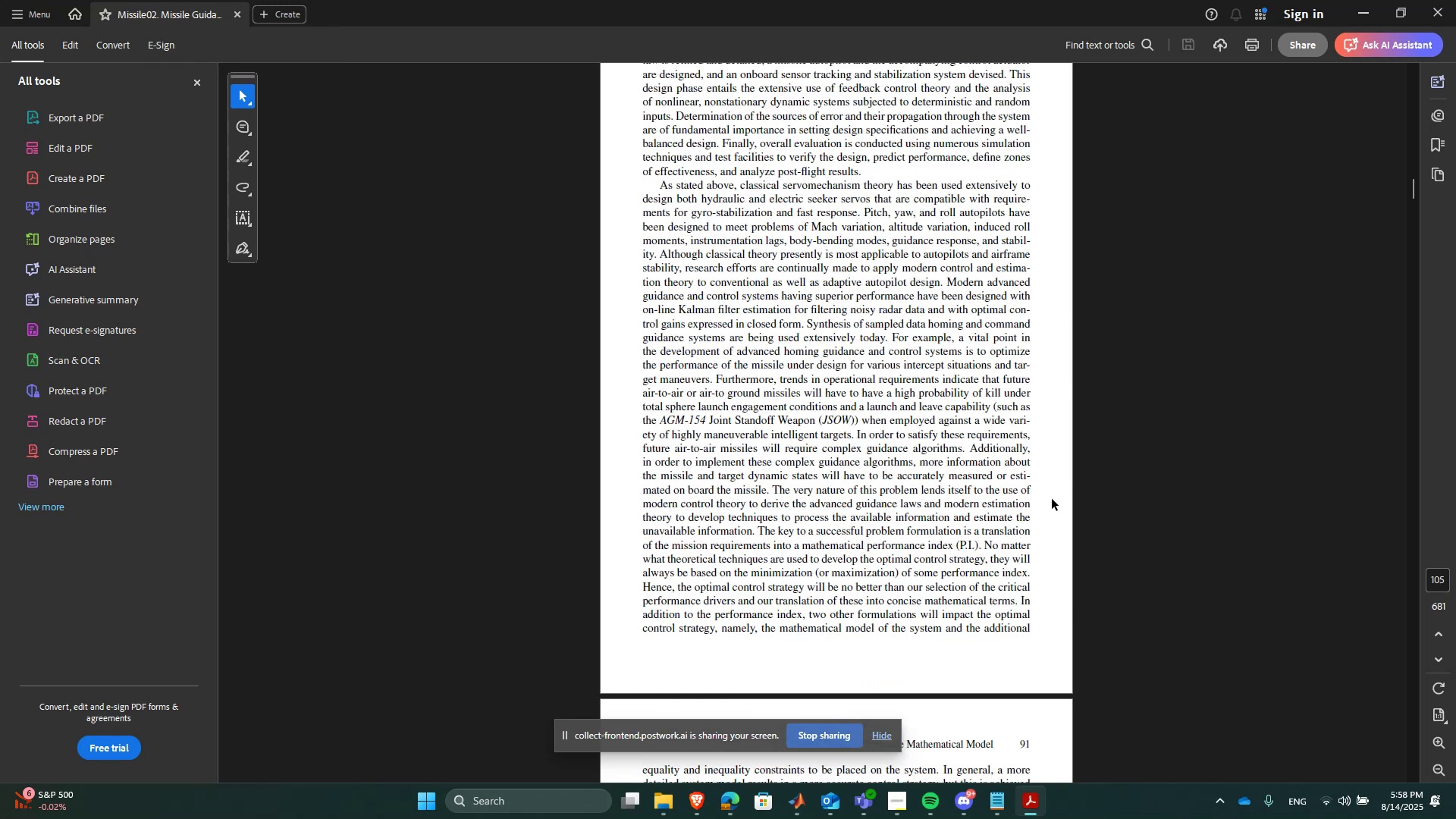 
key(PageDown)
 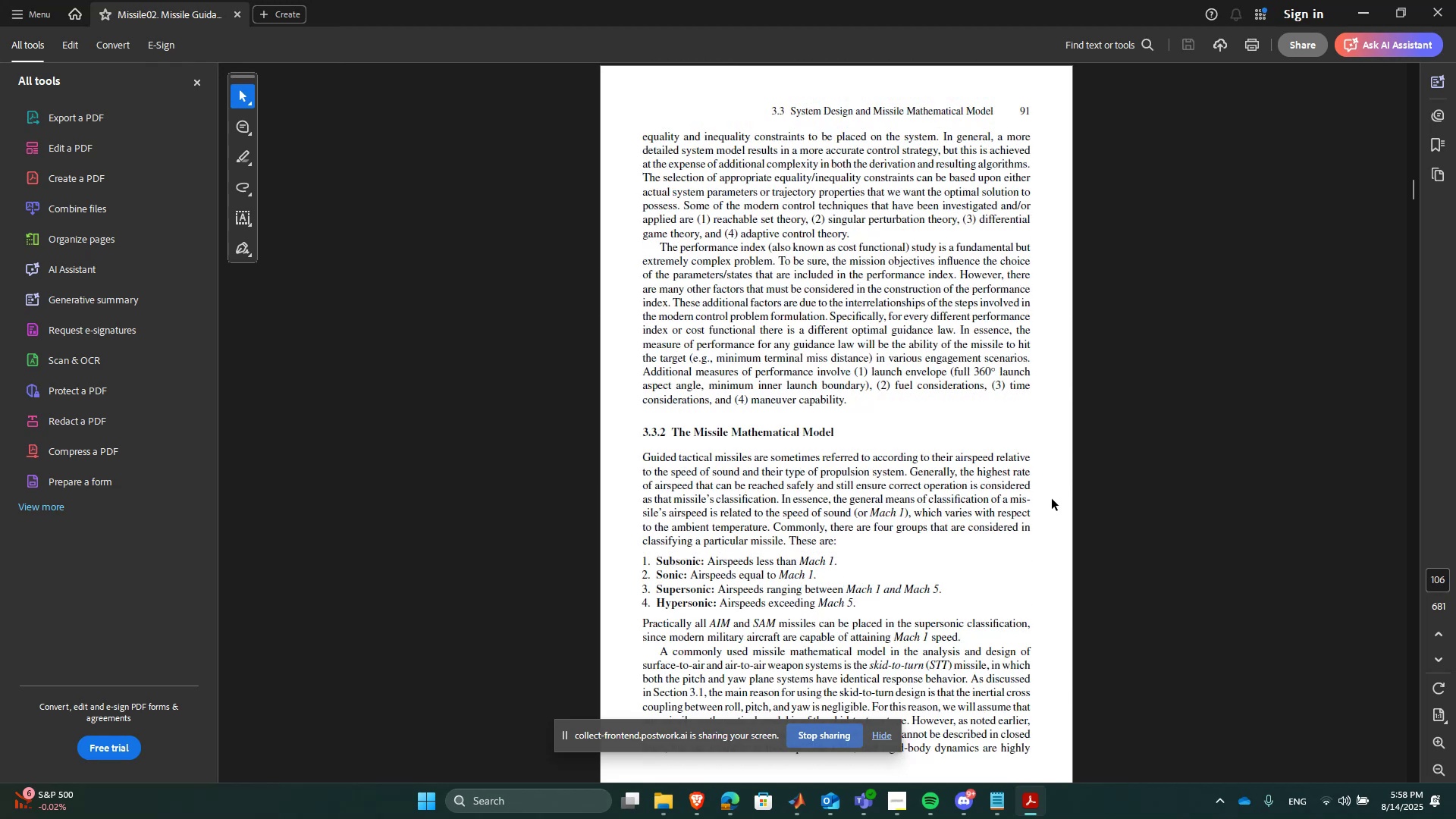 
key(PageDown)
 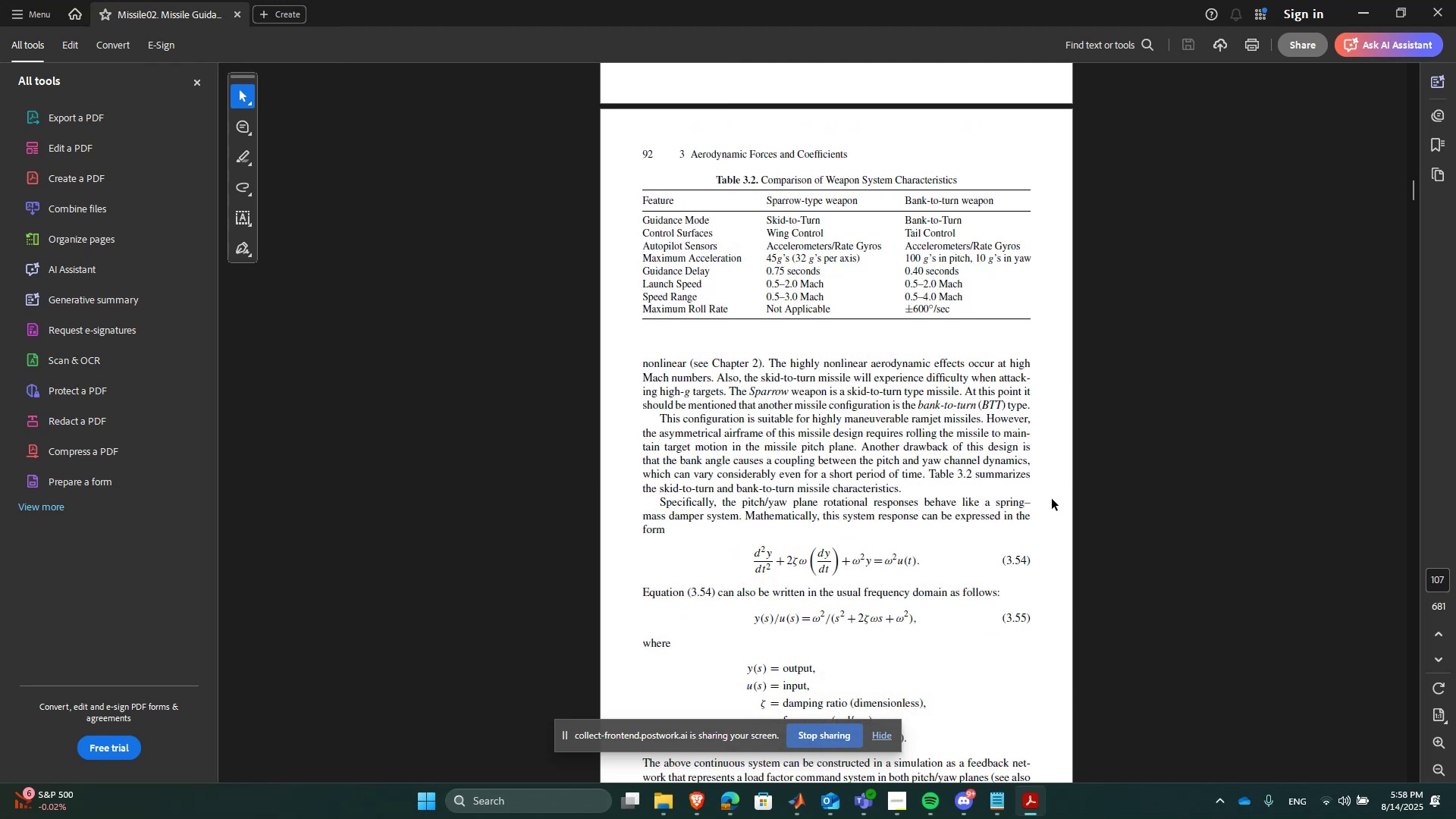 
key(PageUp)
 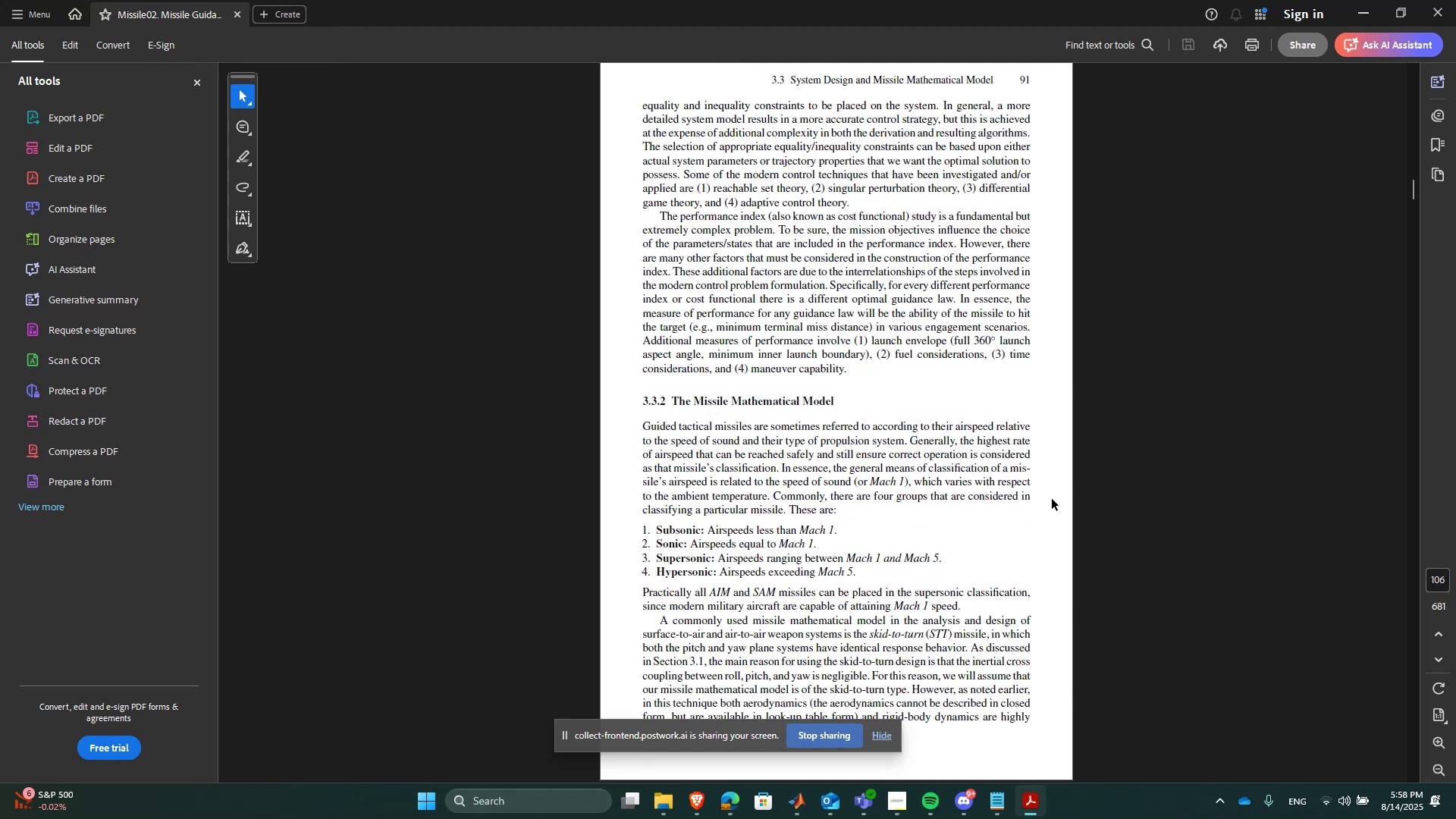 
hold_key(key=PageUp, duration=0.54)
 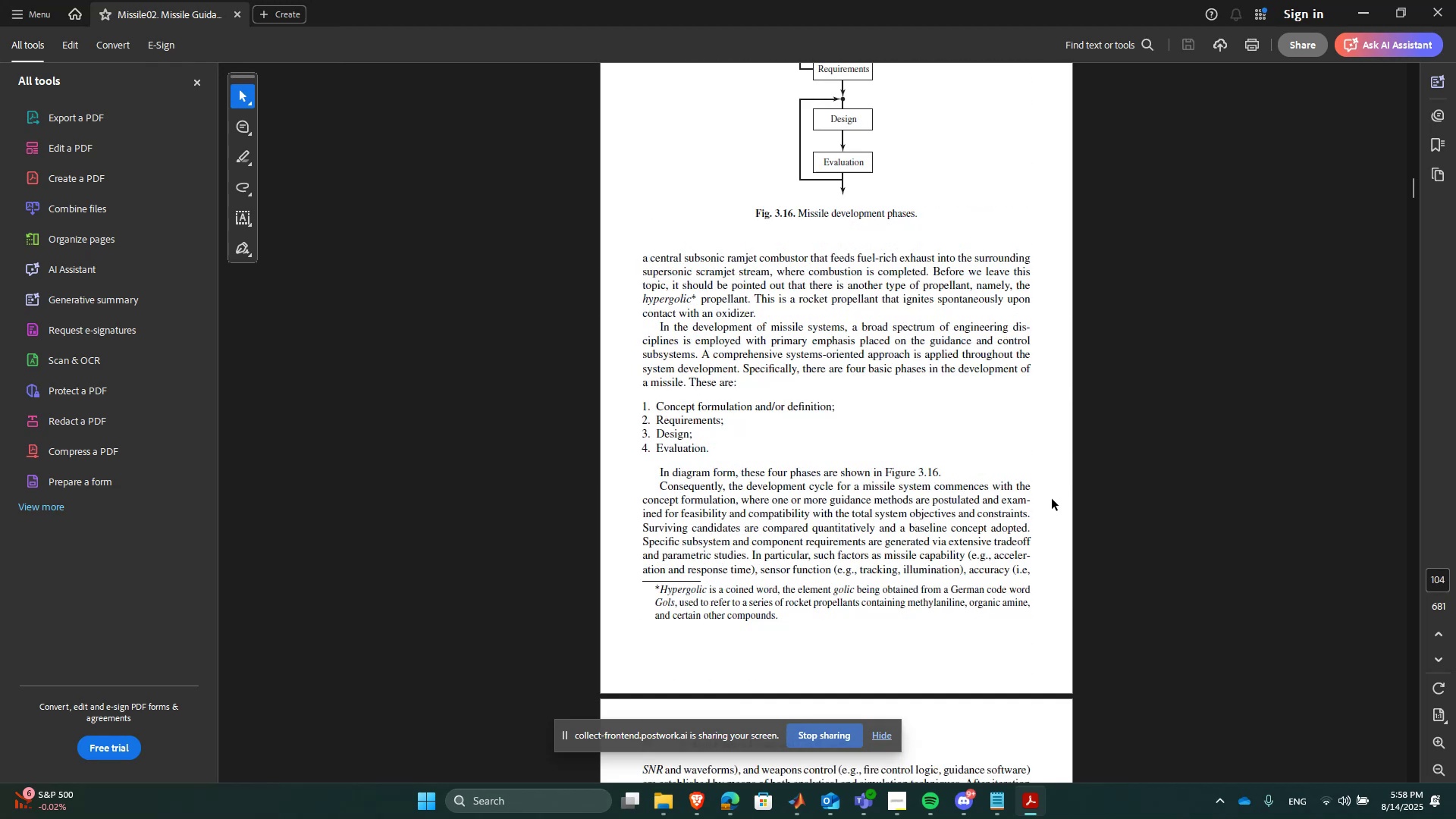 
key(PageUp)
 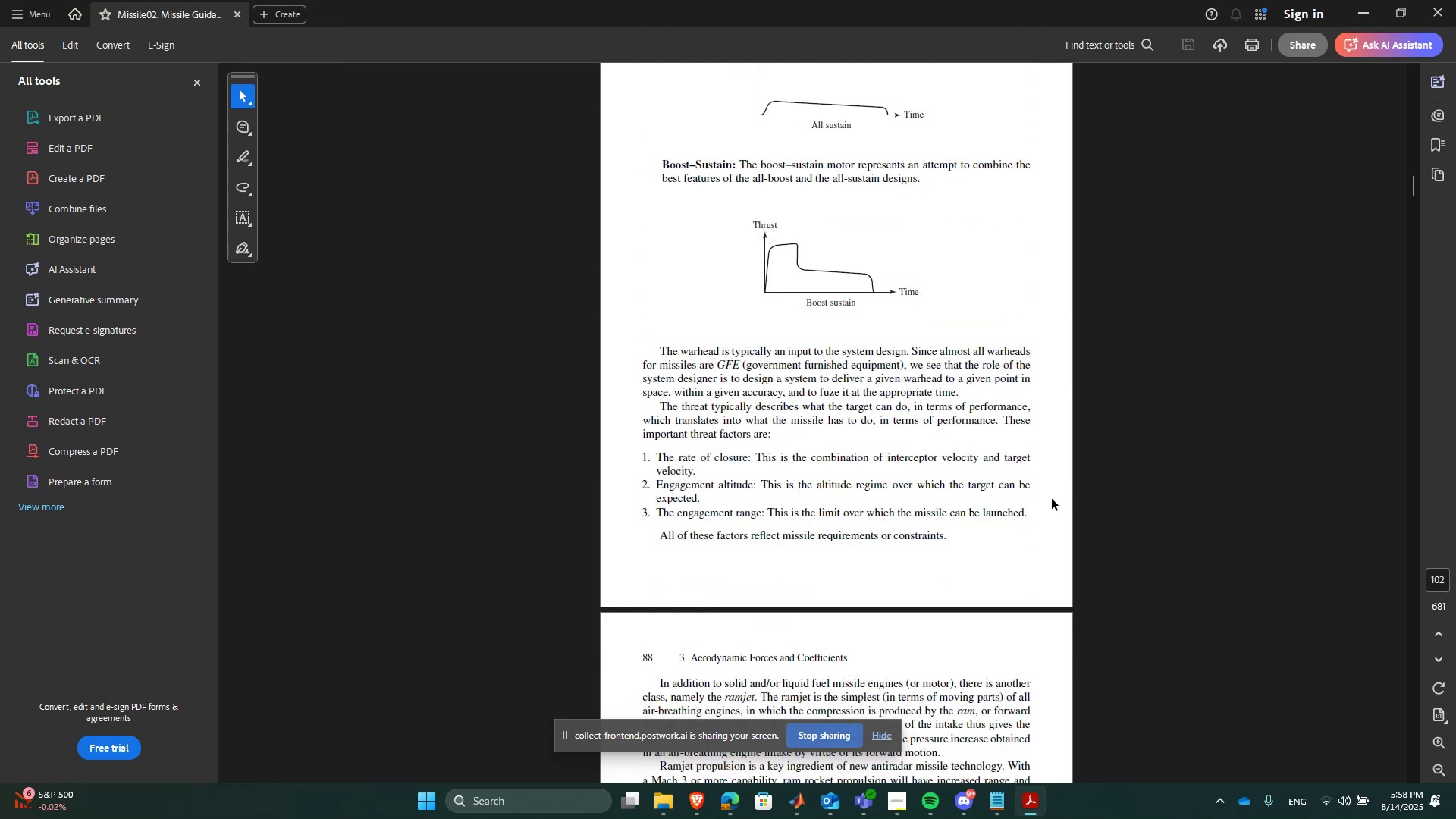 
key(PageUp)
 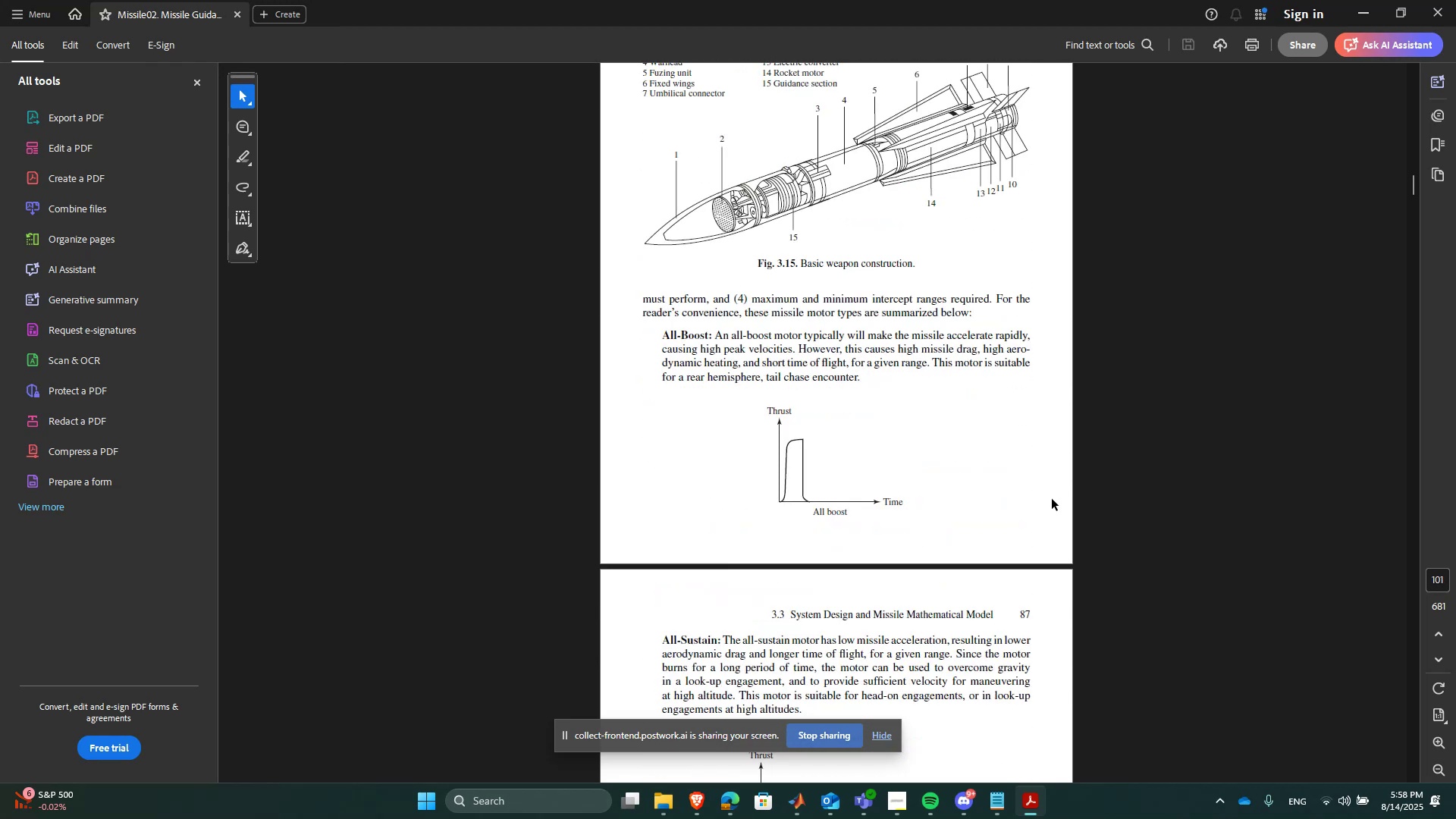 
key(PageUp)
 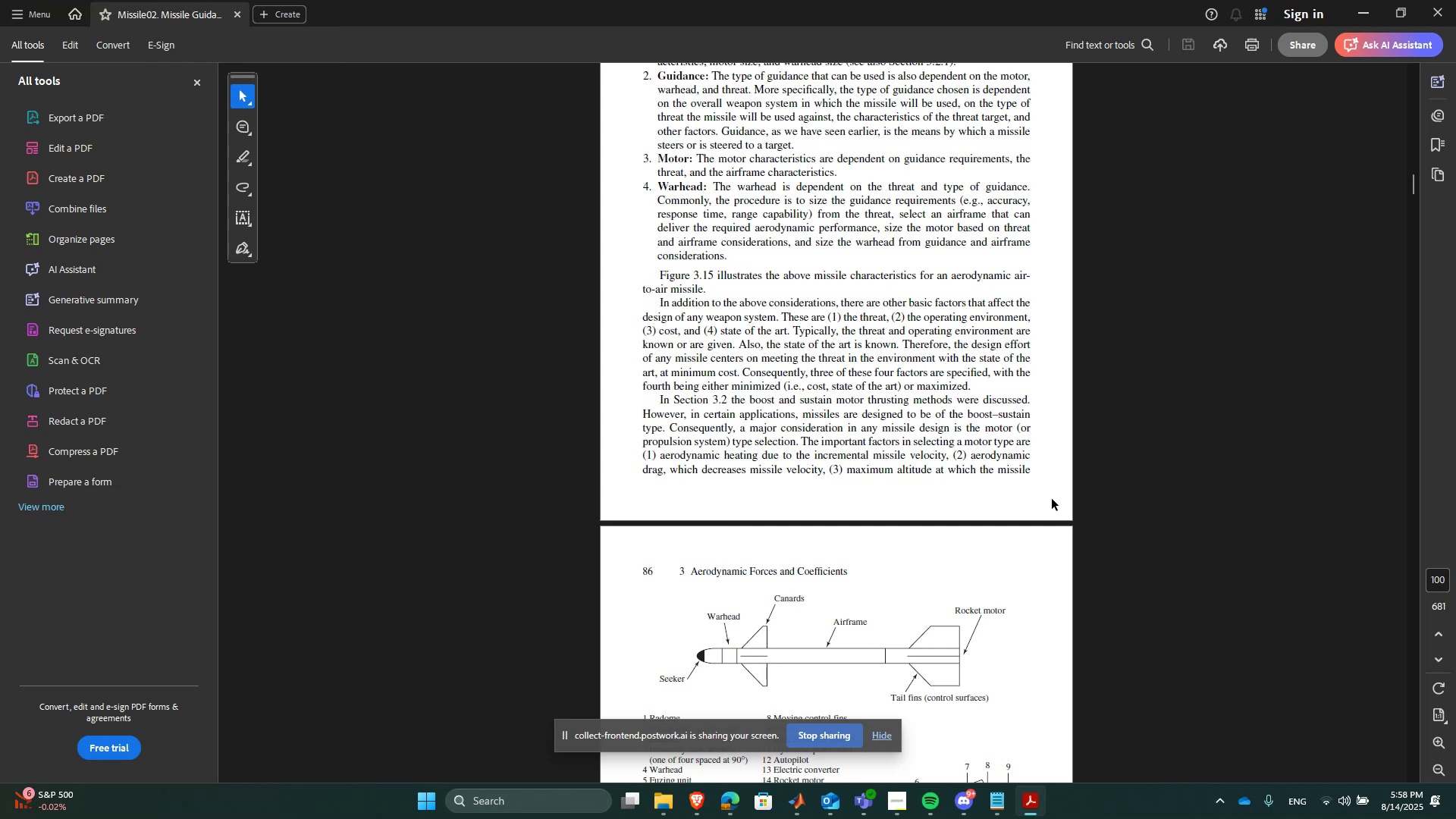 
key(PageUp)
 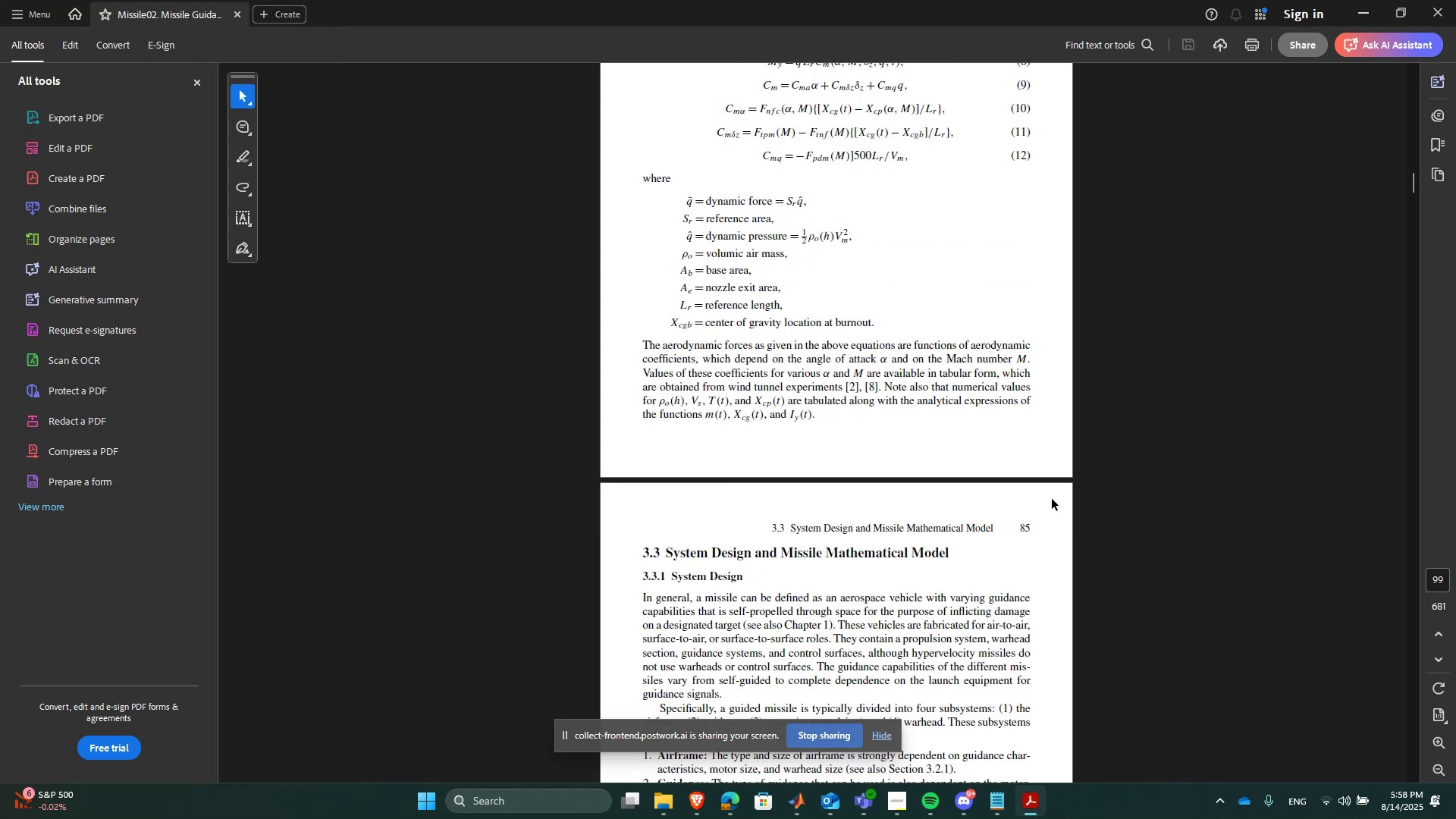 
key(PageUp)
 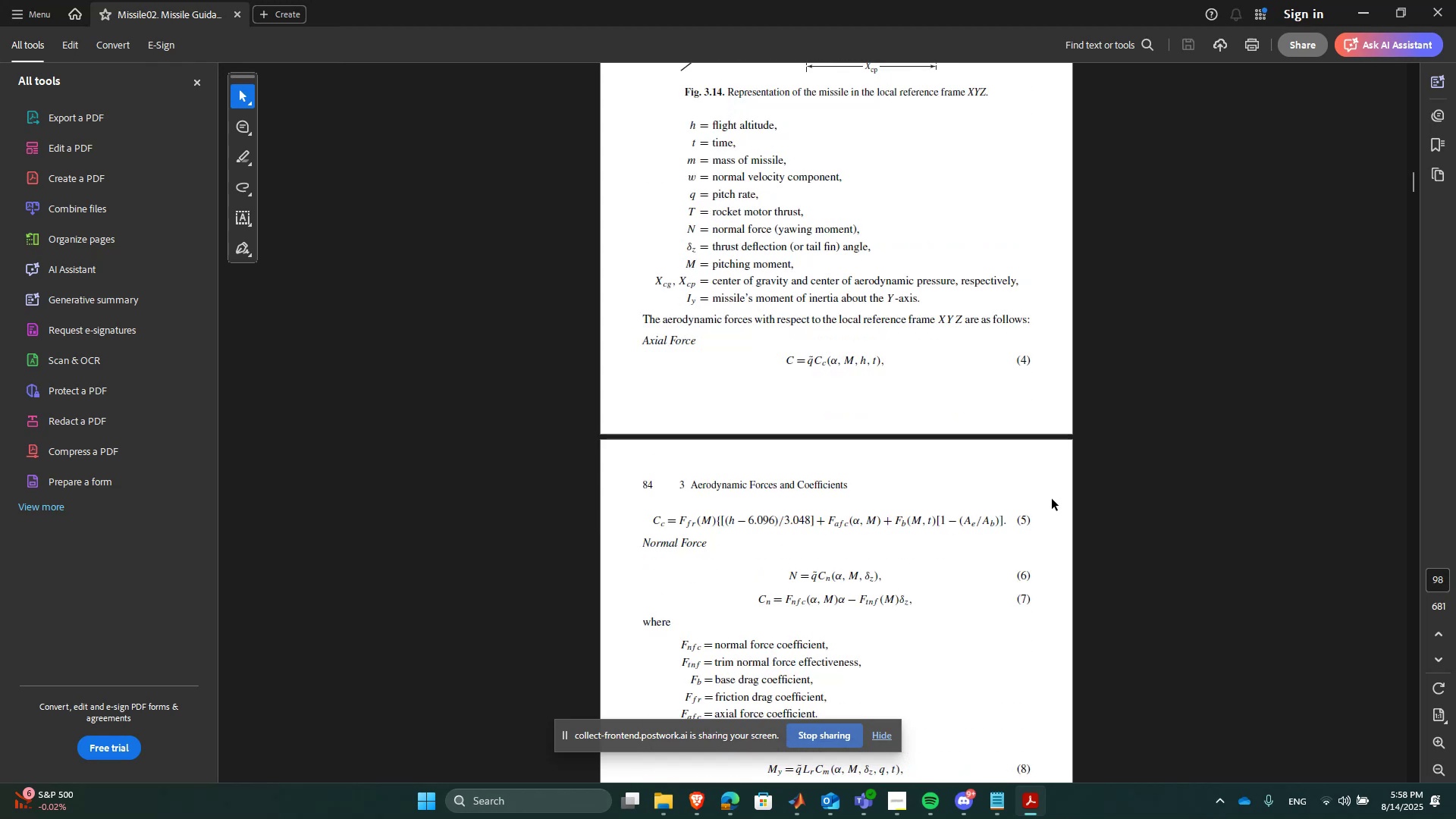 
key(PageUp)
 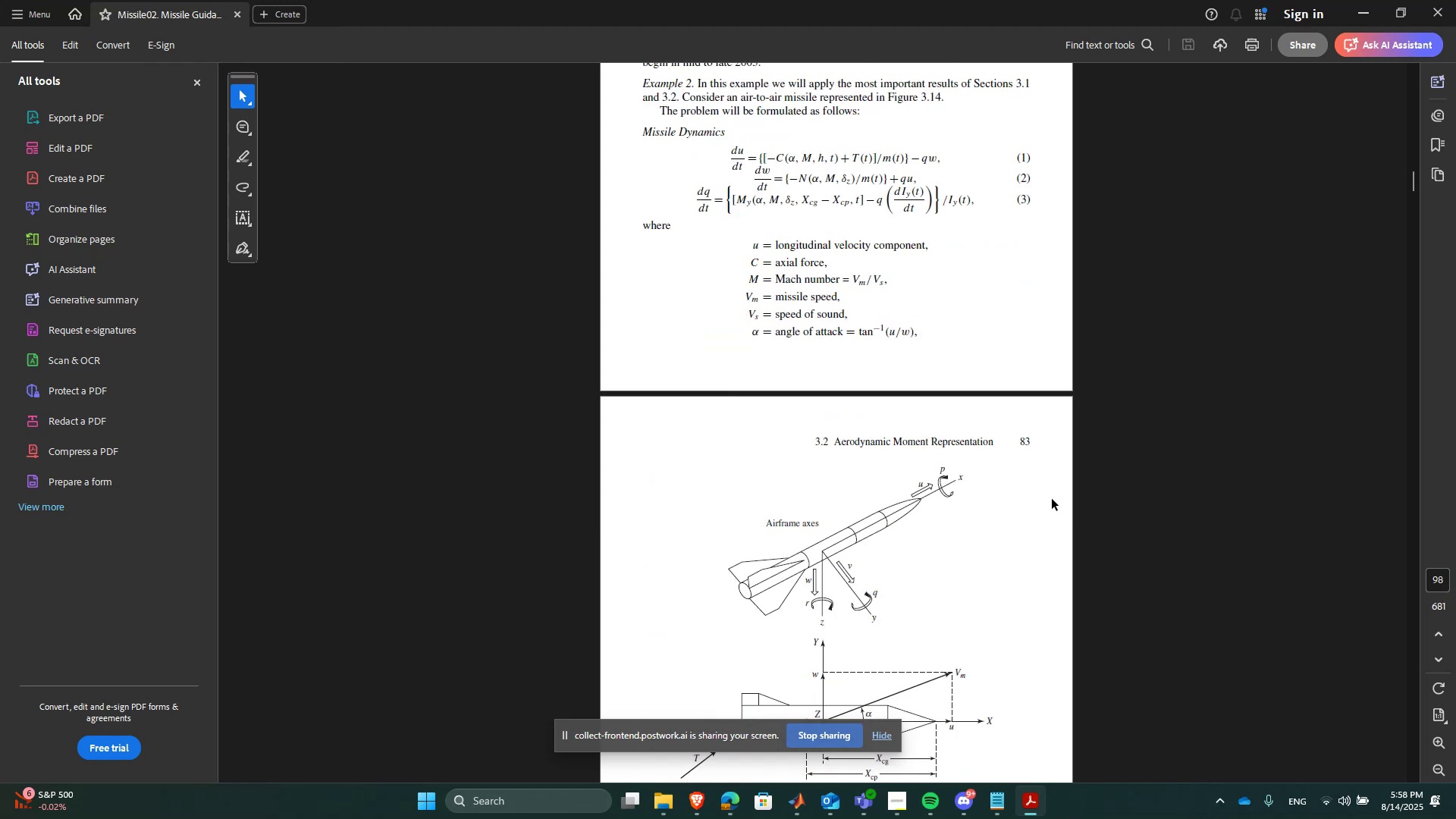 
hold_key(key=PageDown, duration=0.69)
 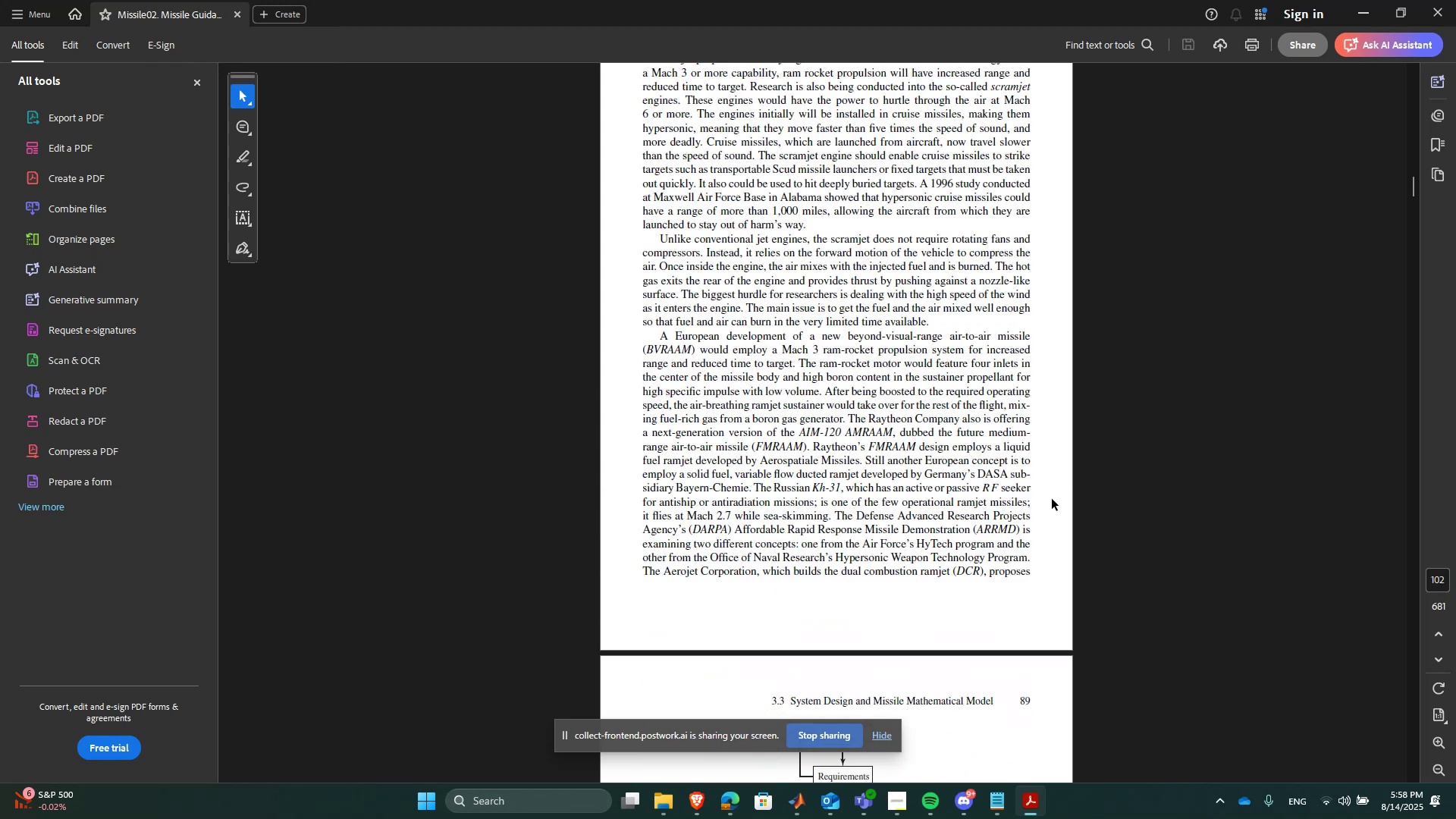 
key(PageDown)
 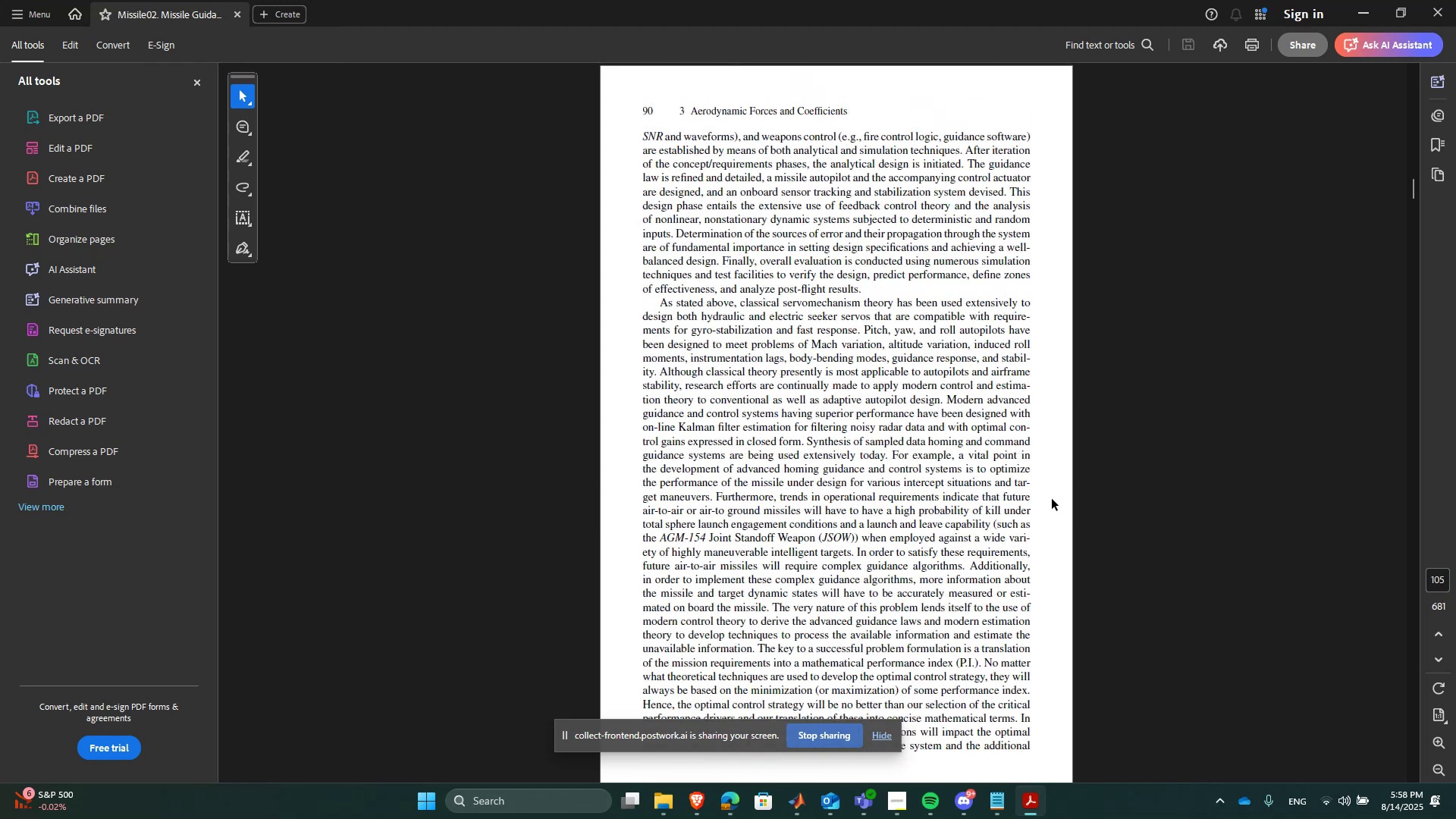 
hold_key(key=PageDown, duration=0.87)
 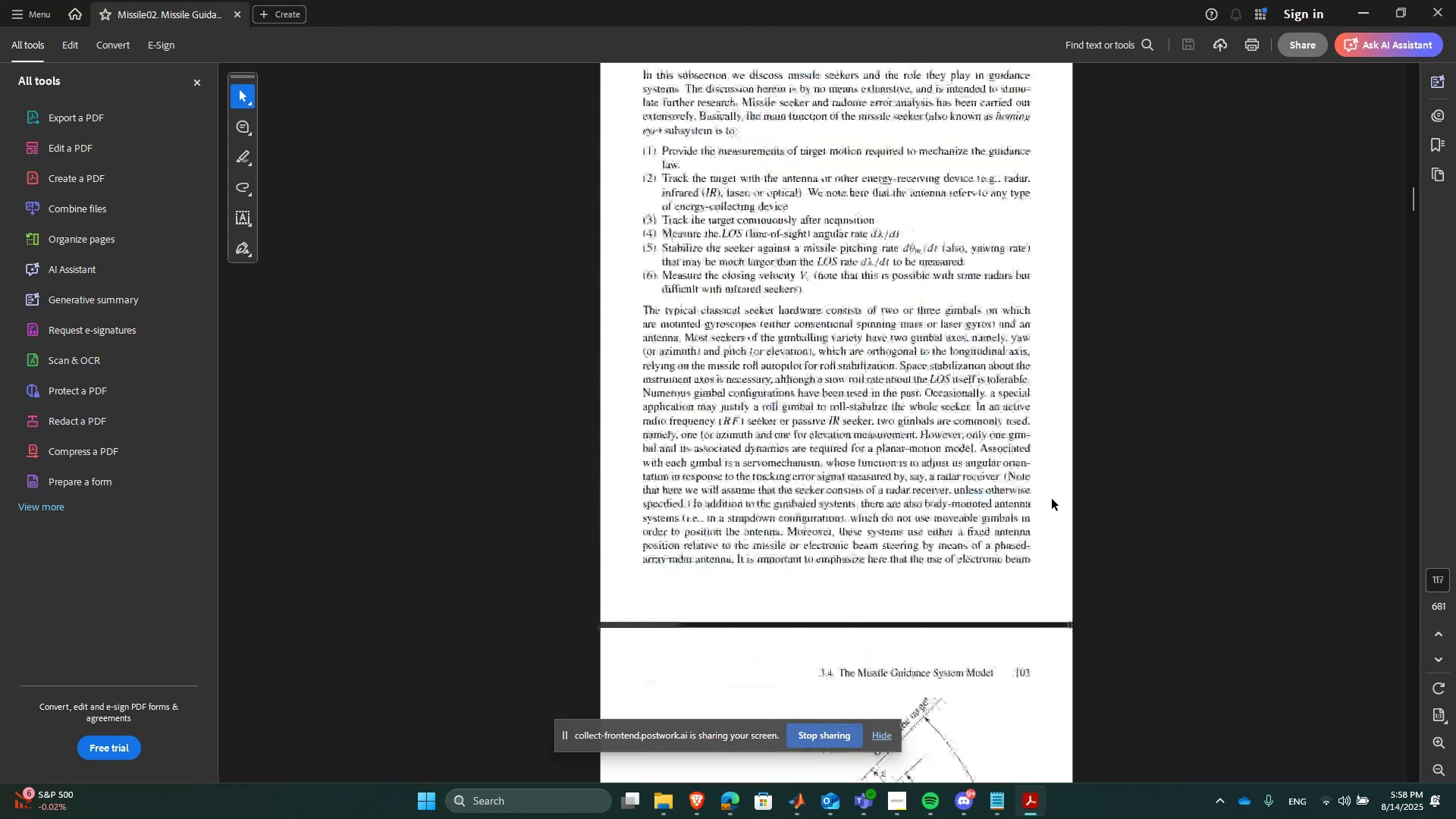 
key(PageDown)
 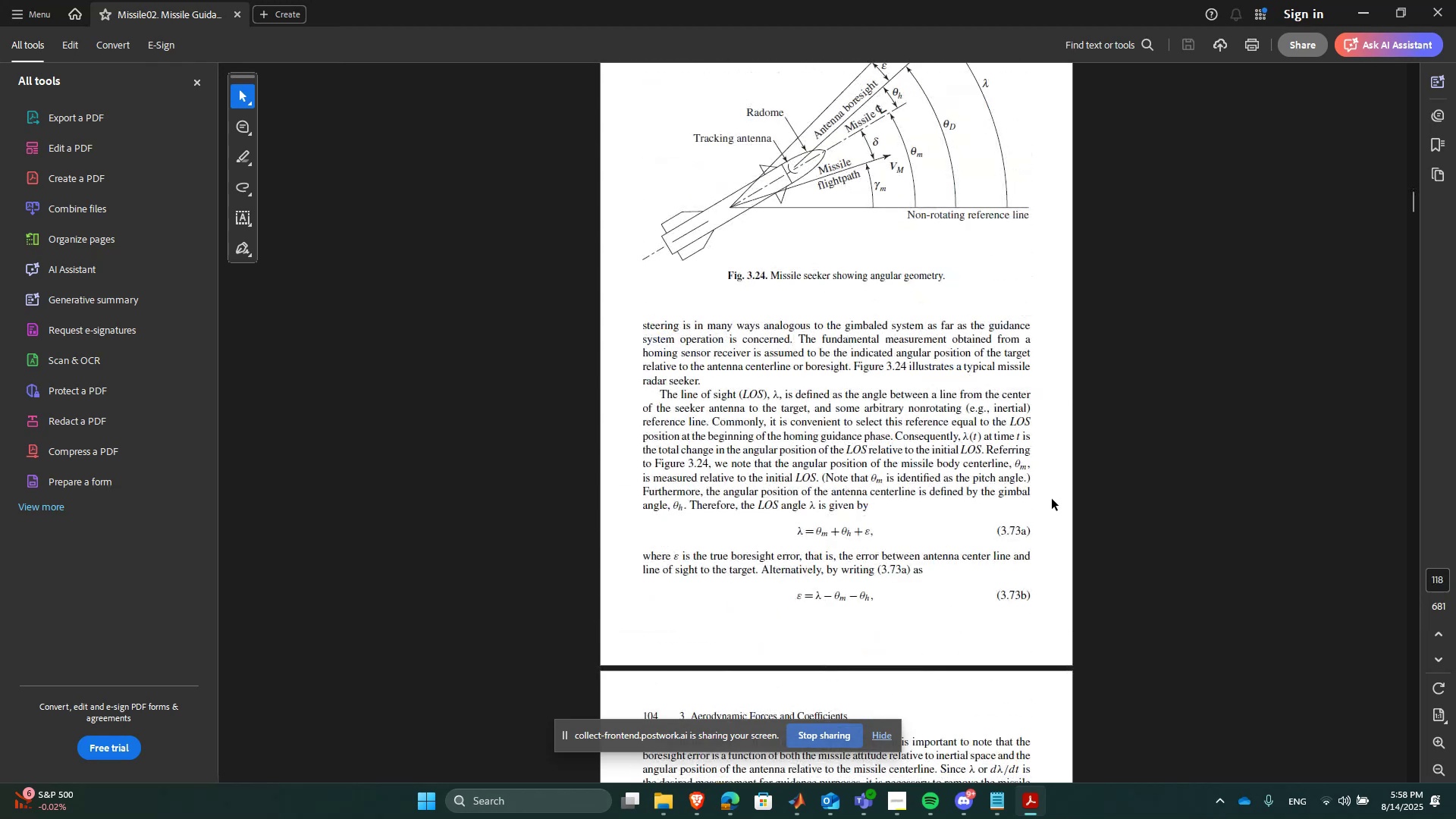 
key(PageDown)
 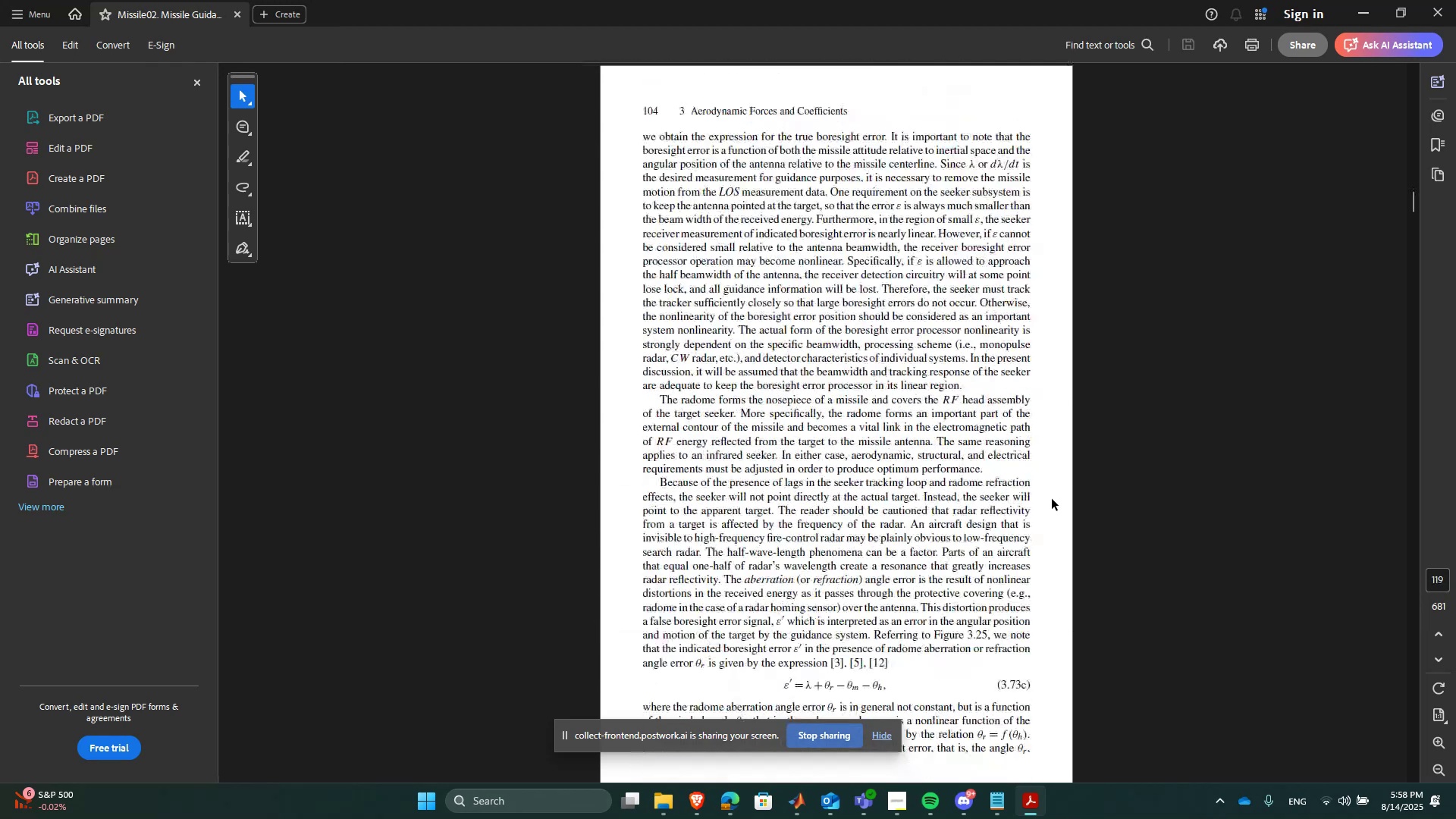 
key(PageDown)
 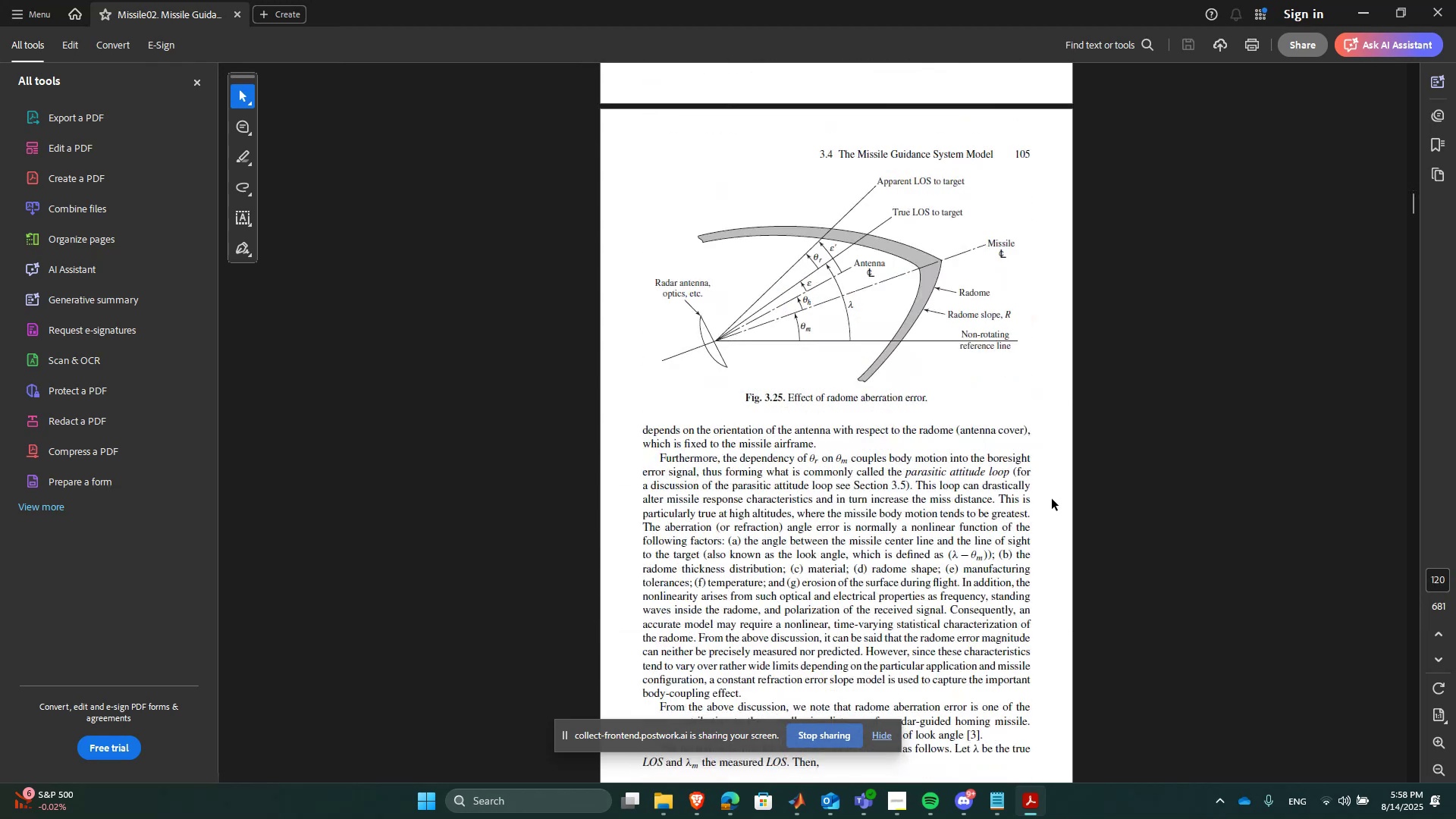 
key(PageDown)
 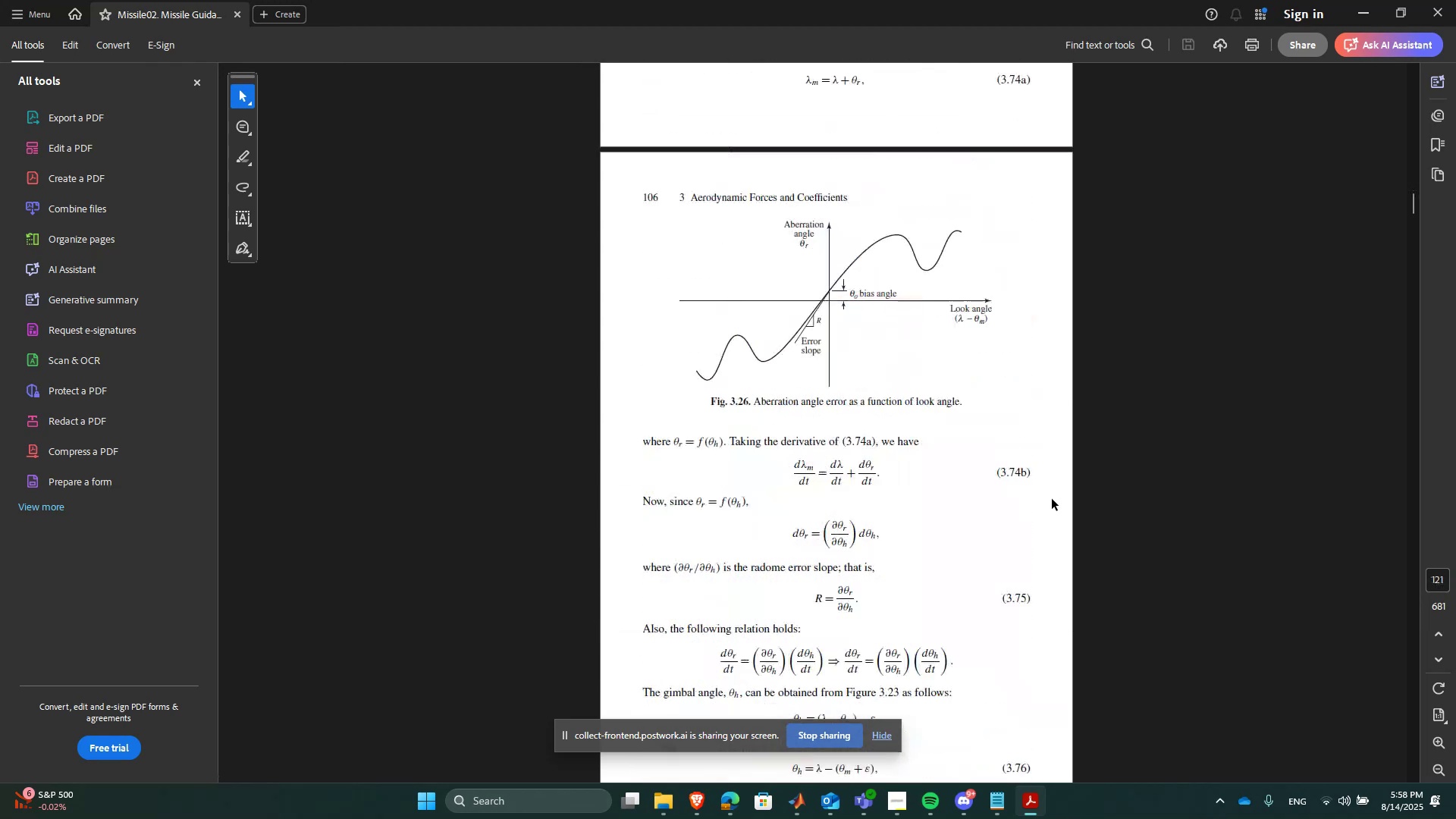 
key(PageDown)
 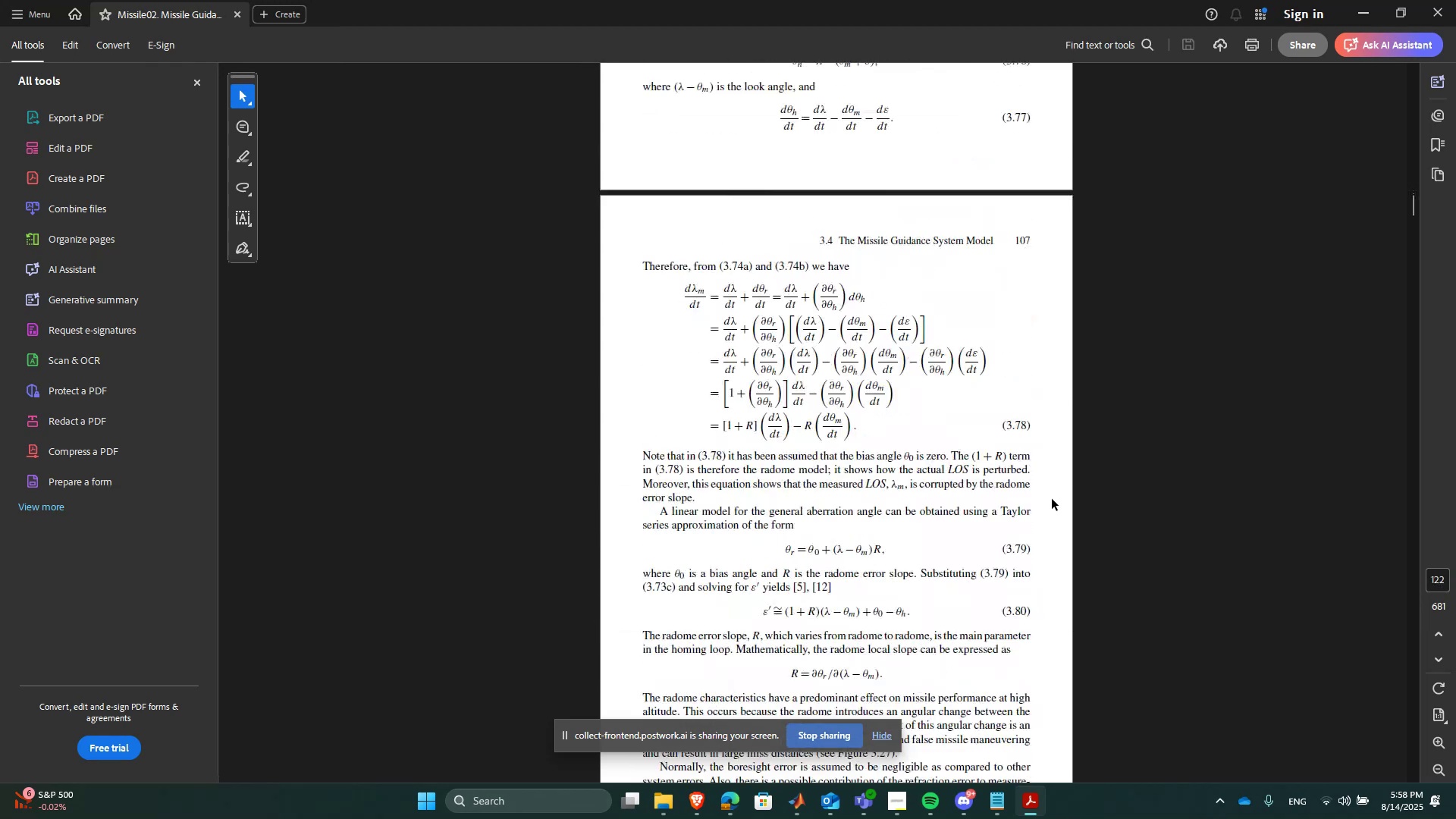 
key(PageDown)
 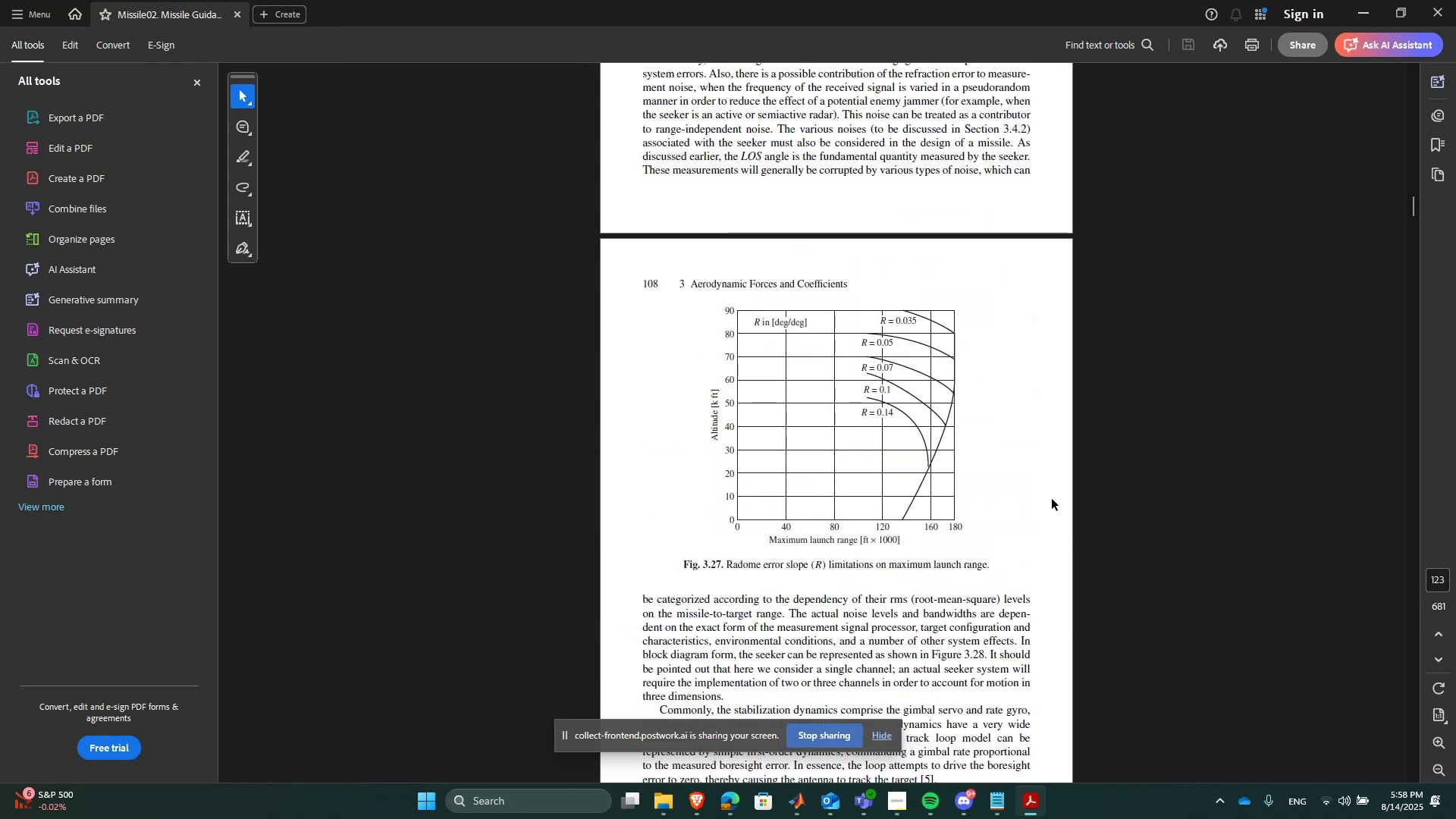 
key(PageDown)
 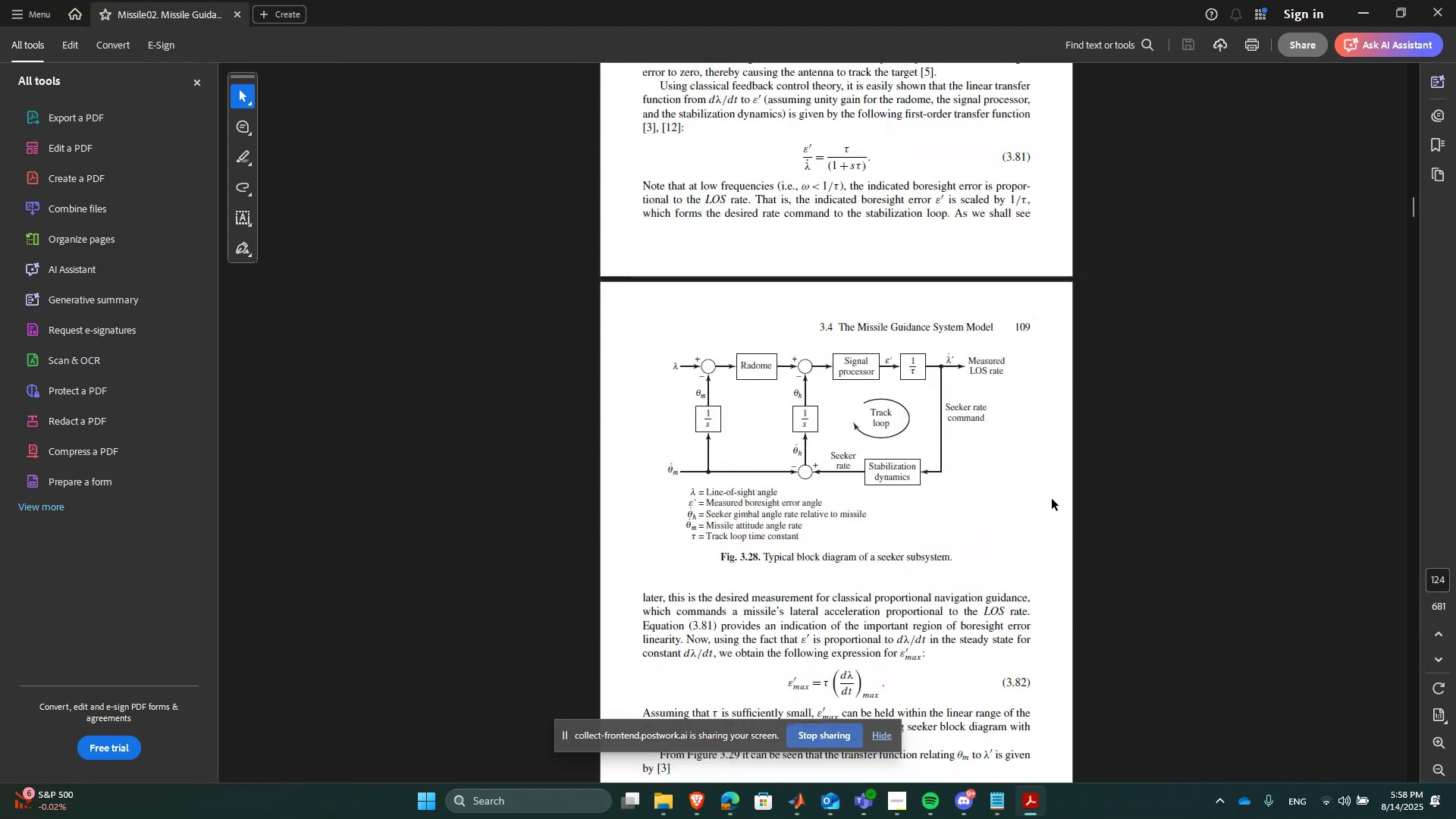 
key(PageDown)
 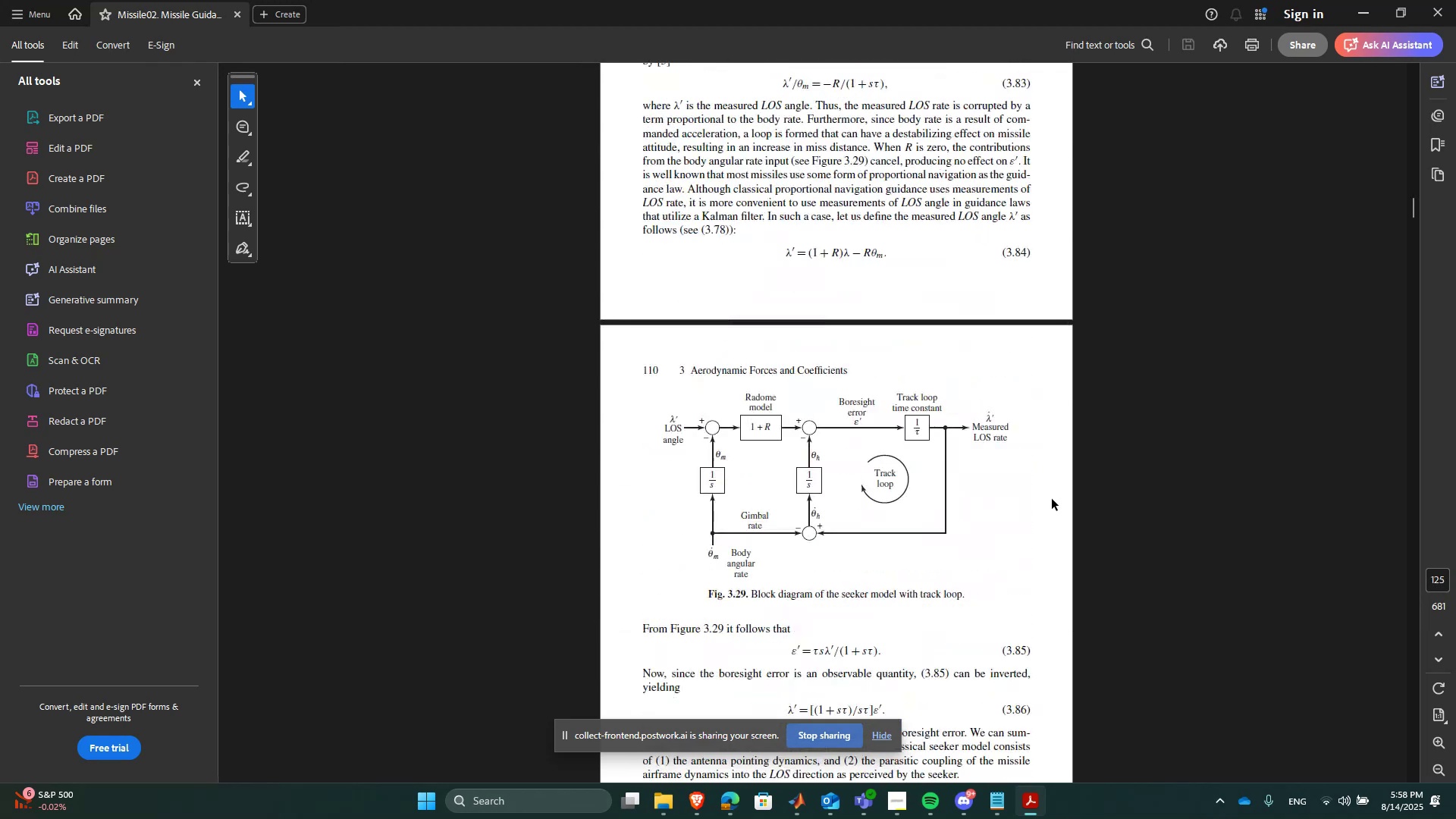 
key(PageDown)
 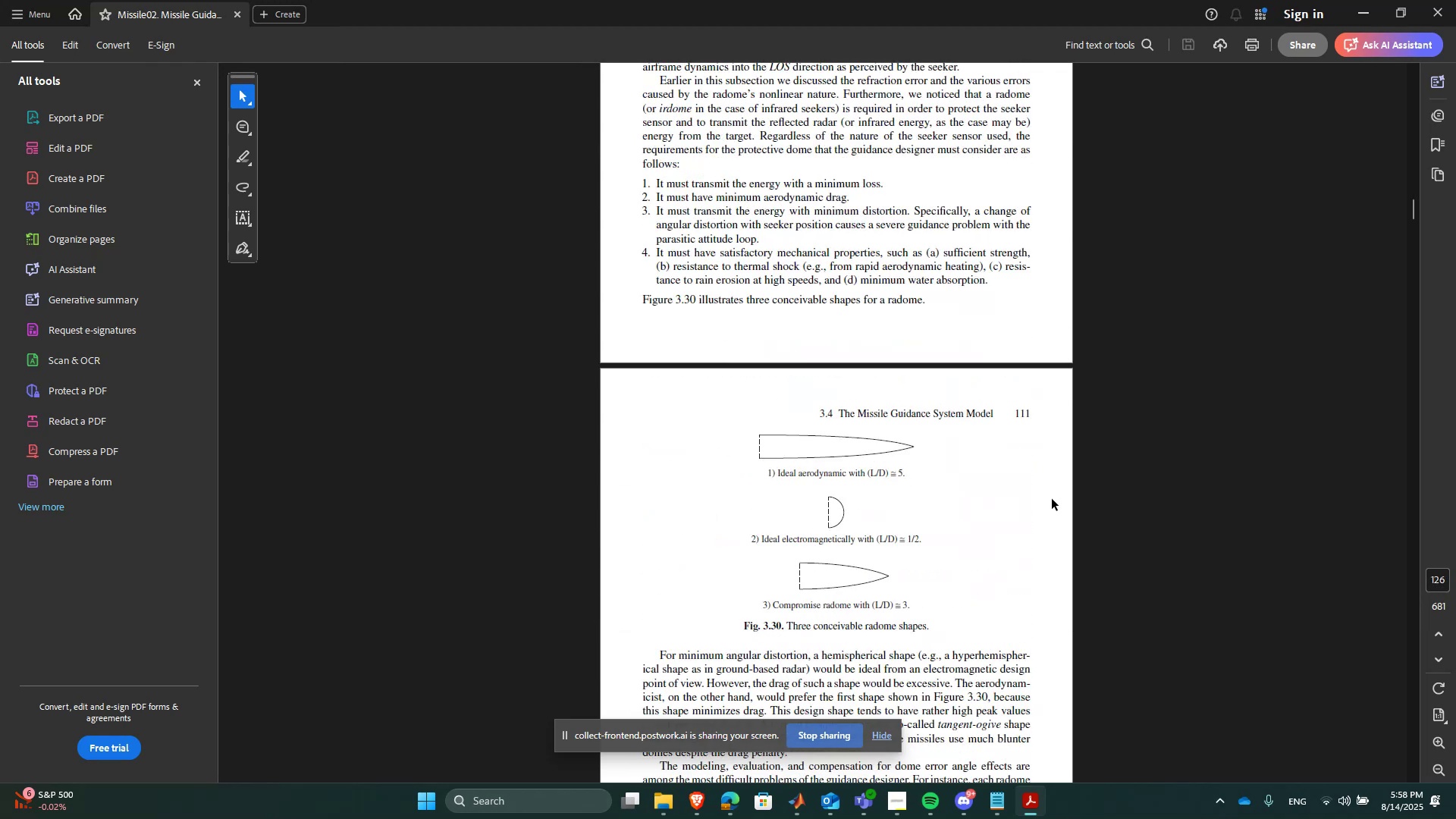 
key(PageDown)
 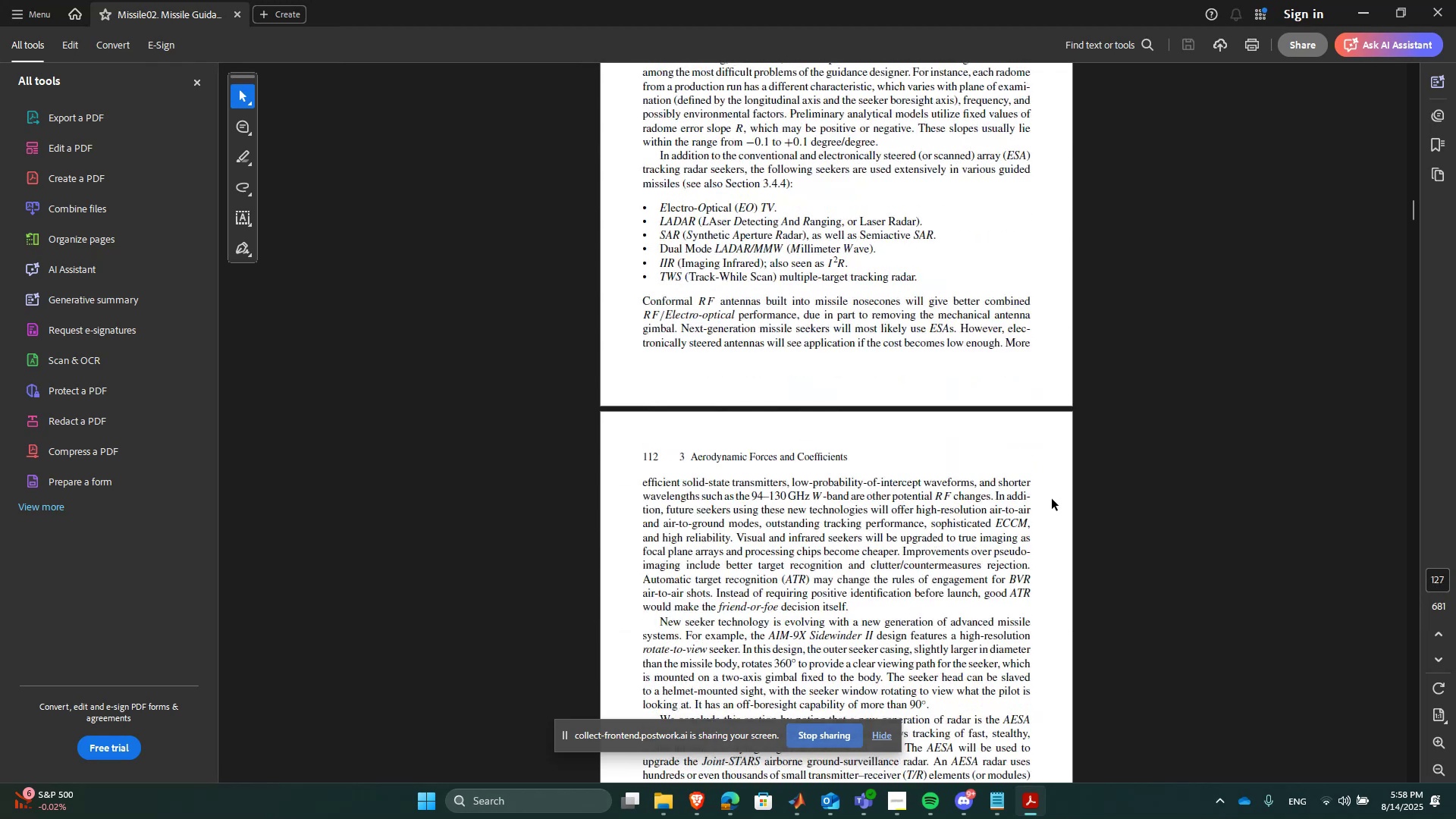 
key(PageDown)
 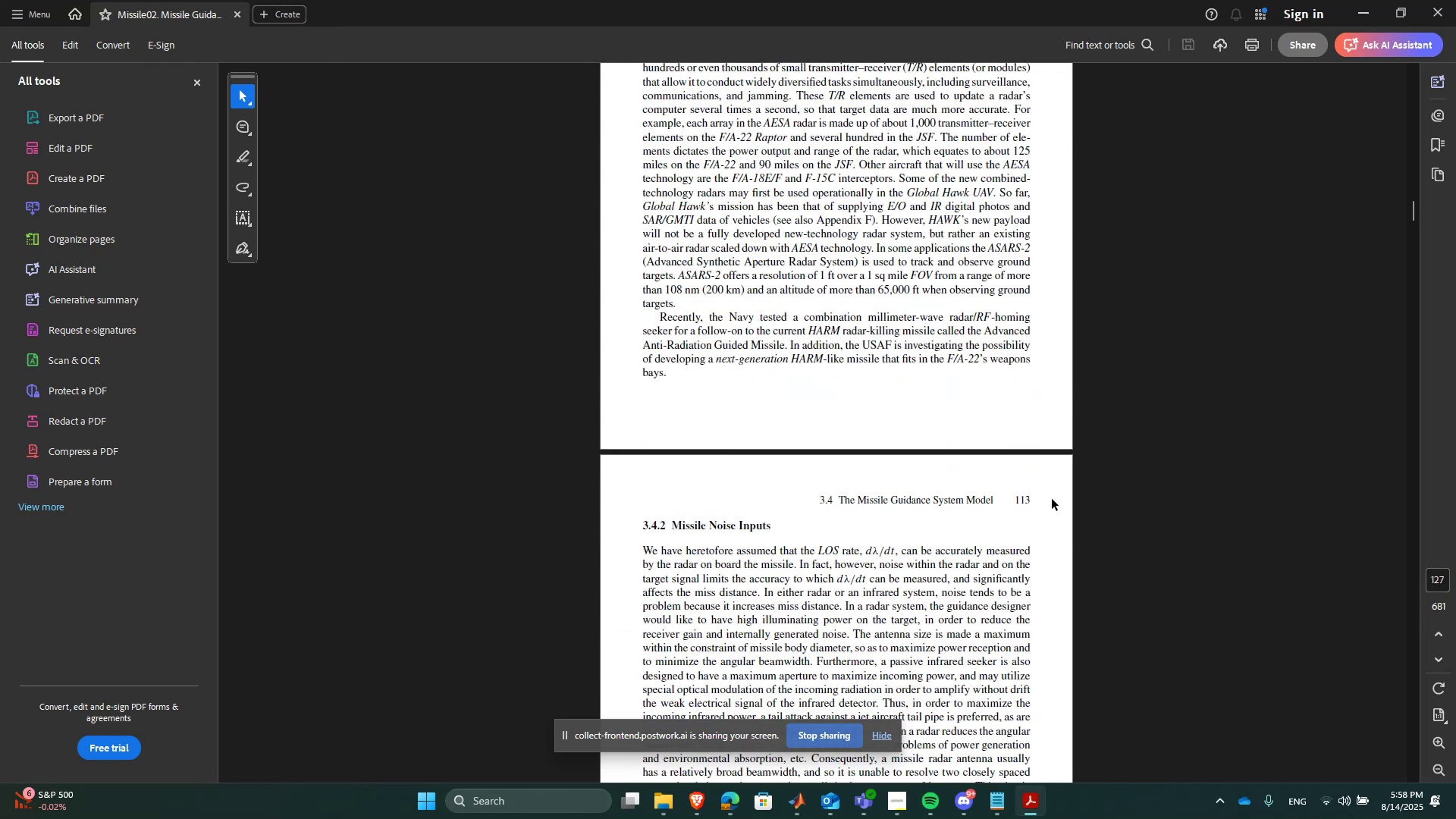 
key(PageDown)
 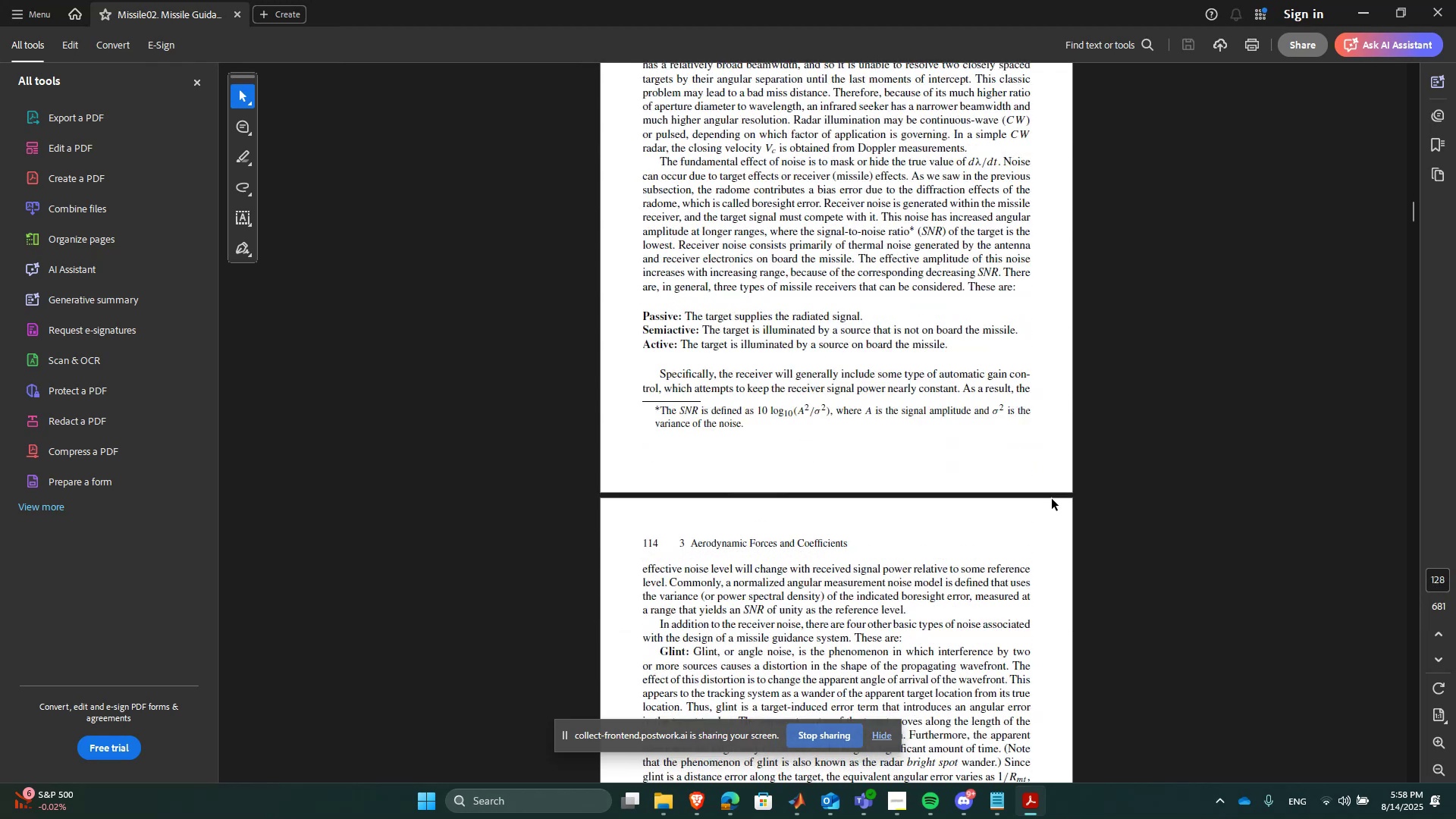 
hold_key(key=PageDown, duration=0.52)
 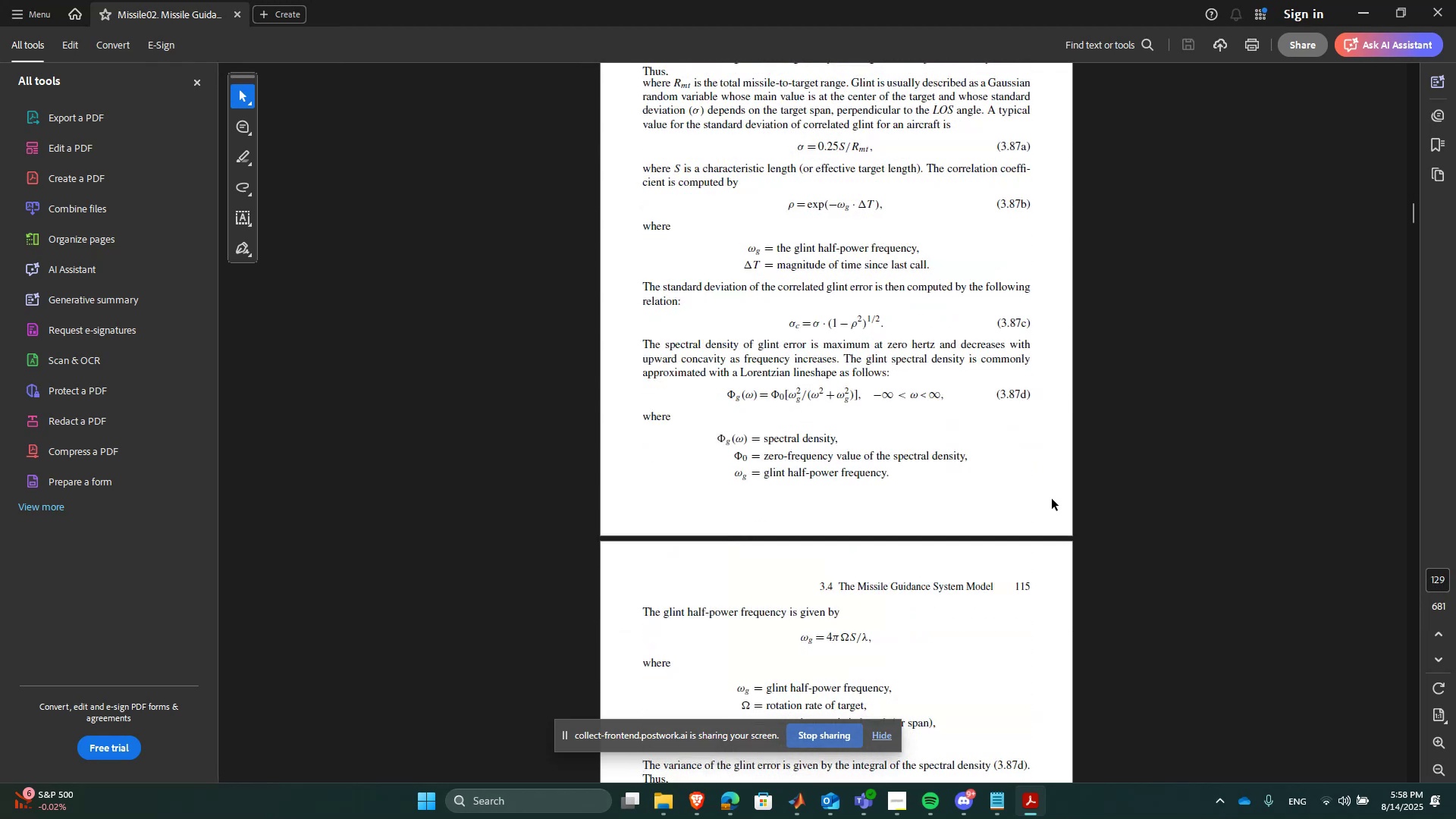 
key(PageDown)
 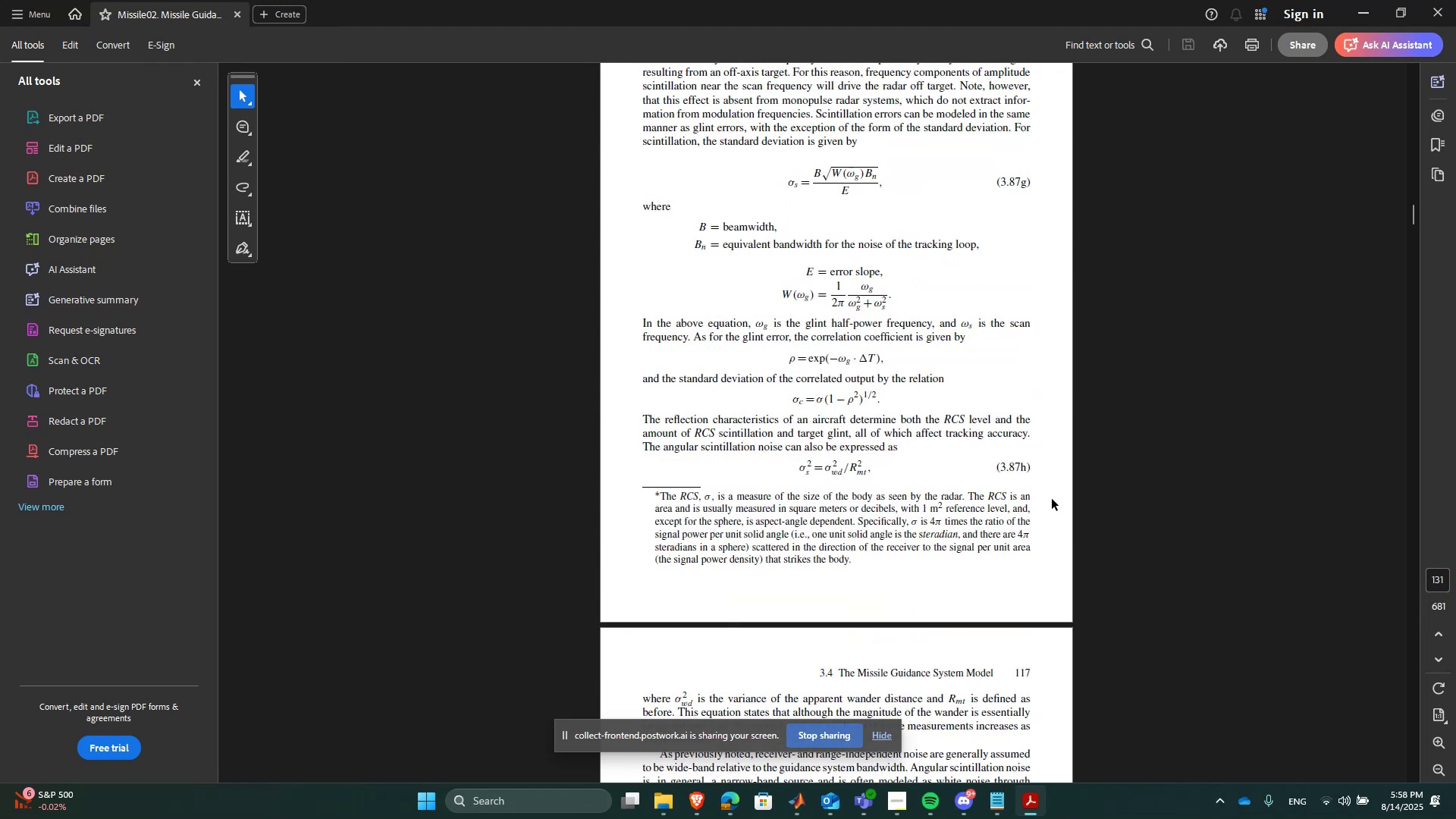 
key(PageDown)
 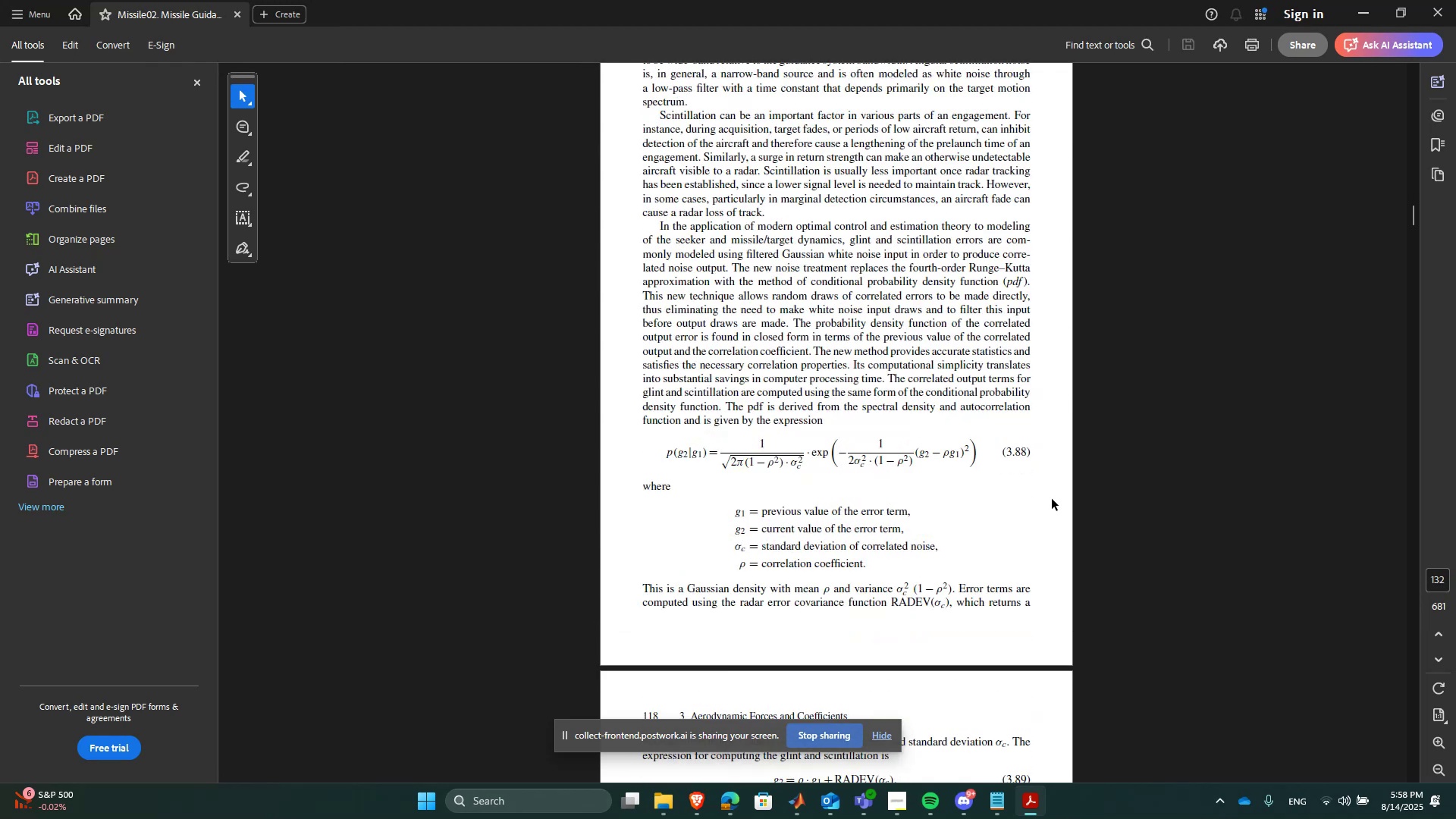 
key(PageDown)
 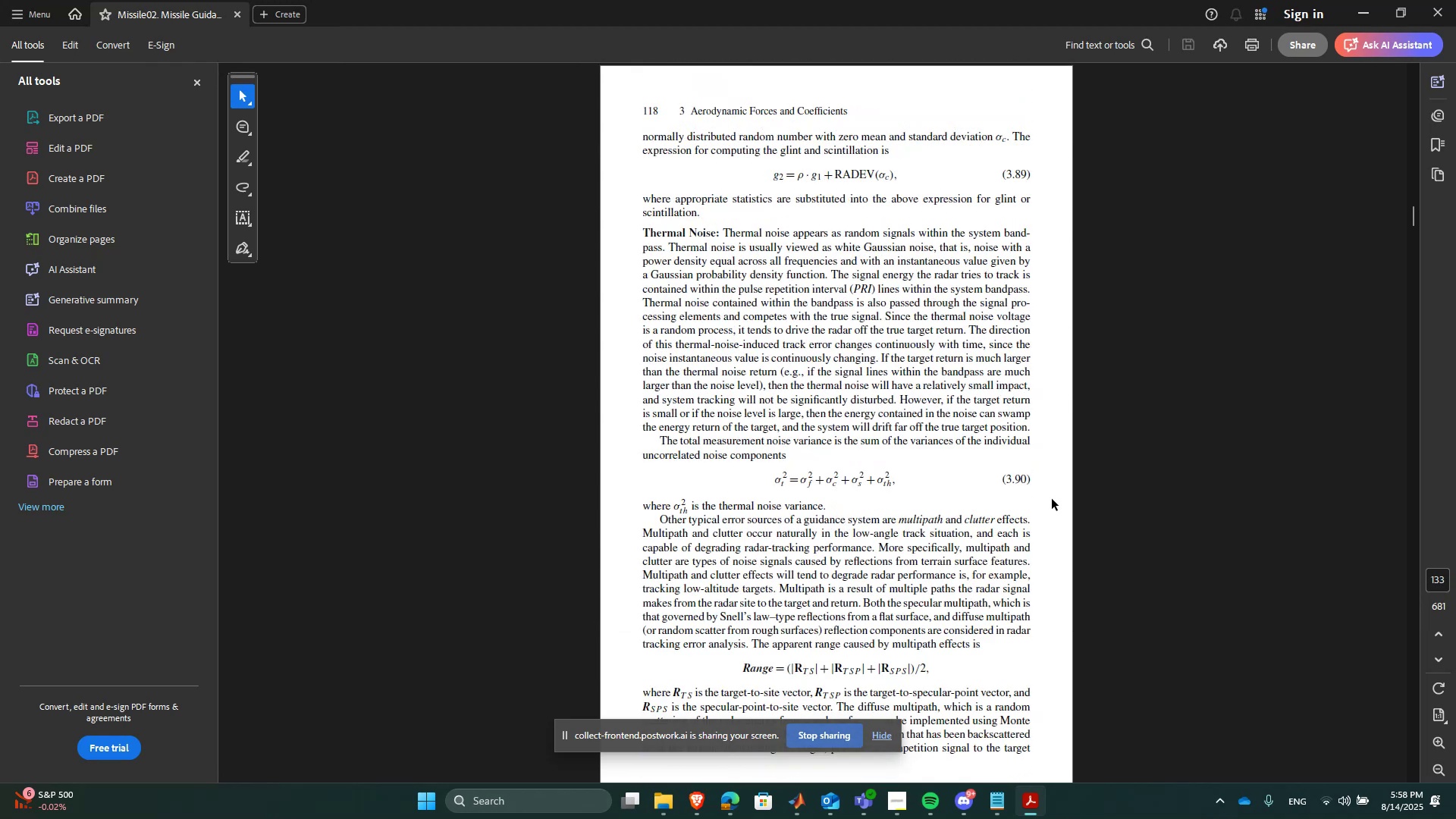 
key(PageDown)
 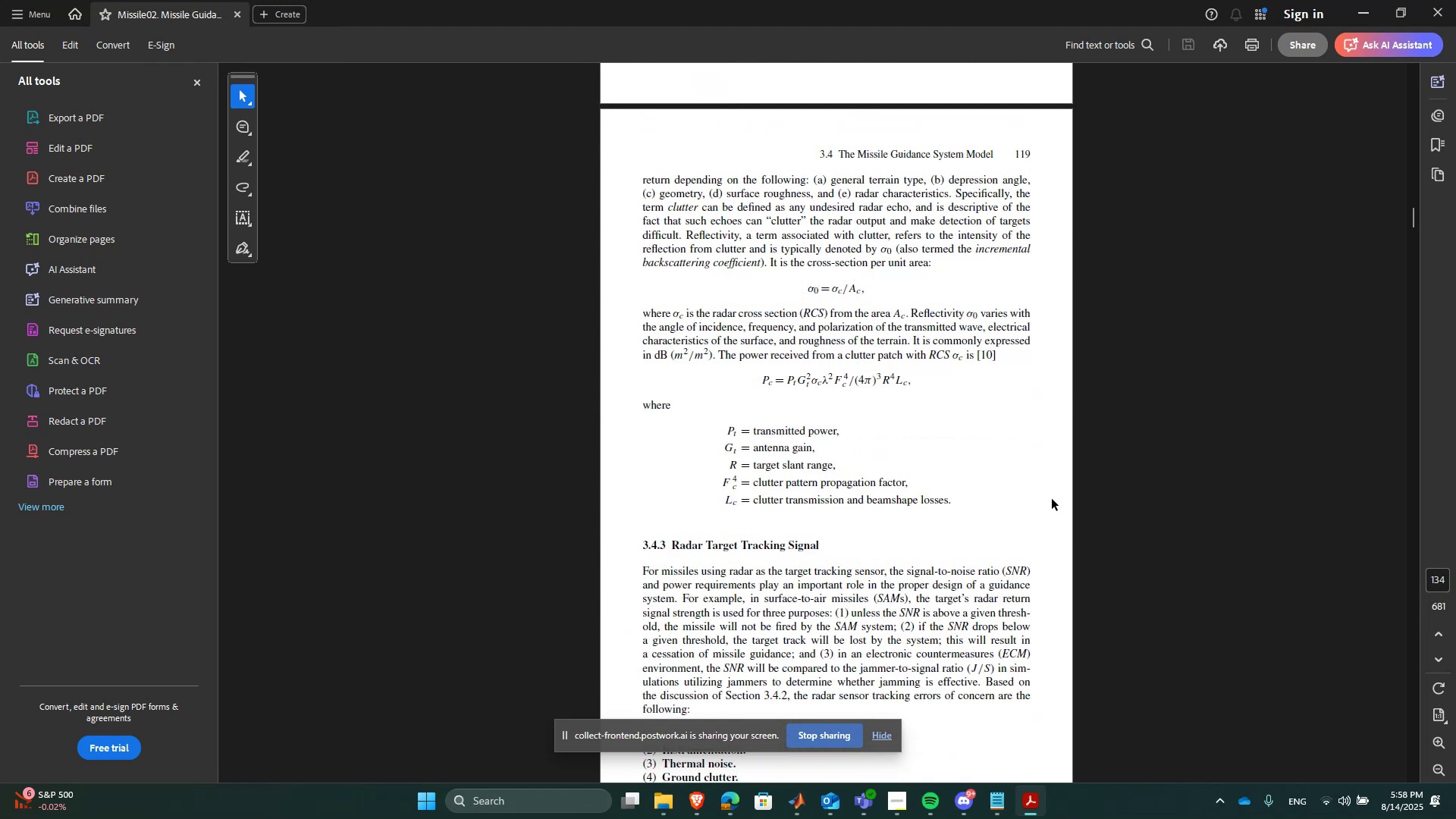 
key(PageDown)
 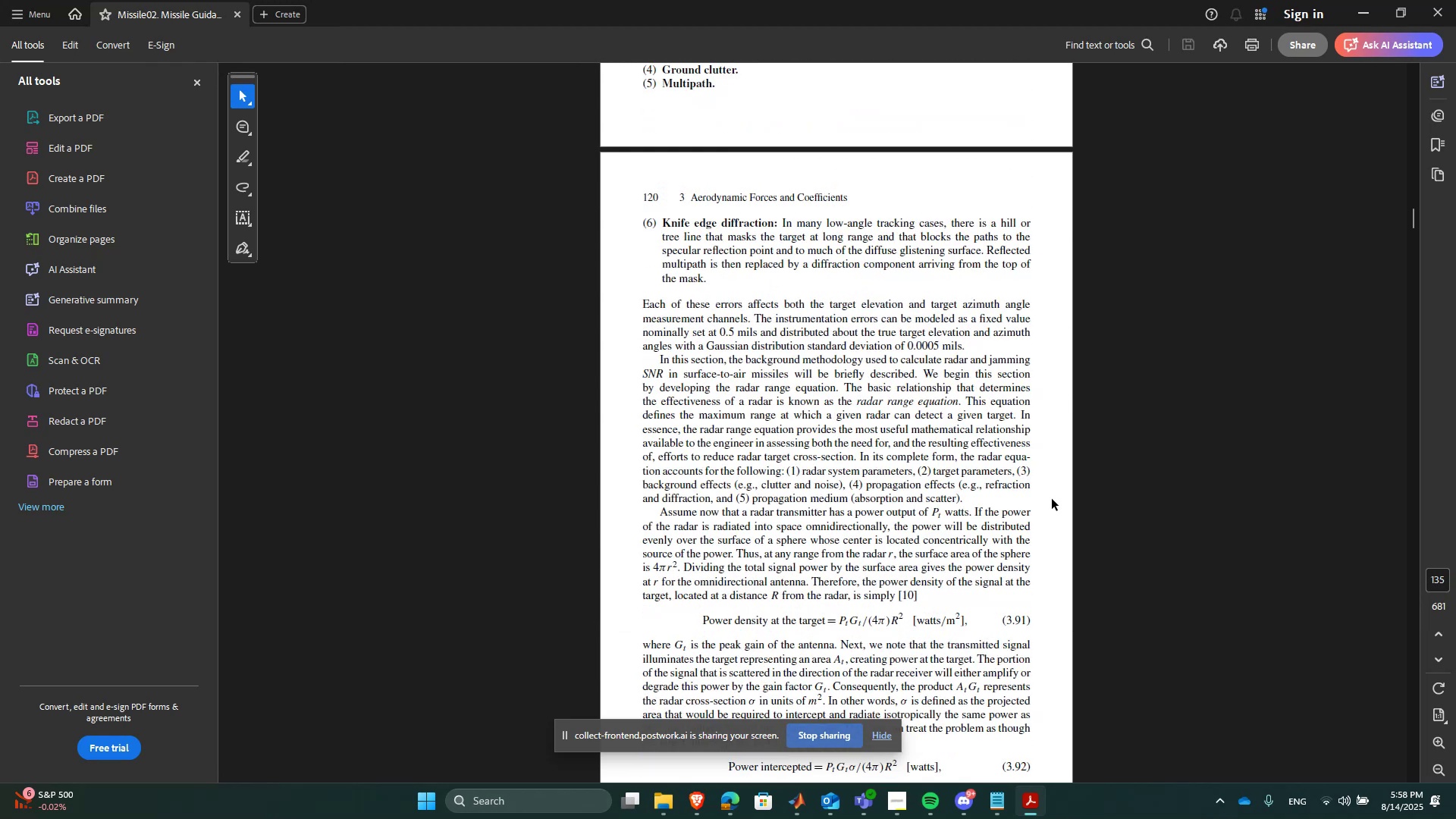 
key(PageDown)
 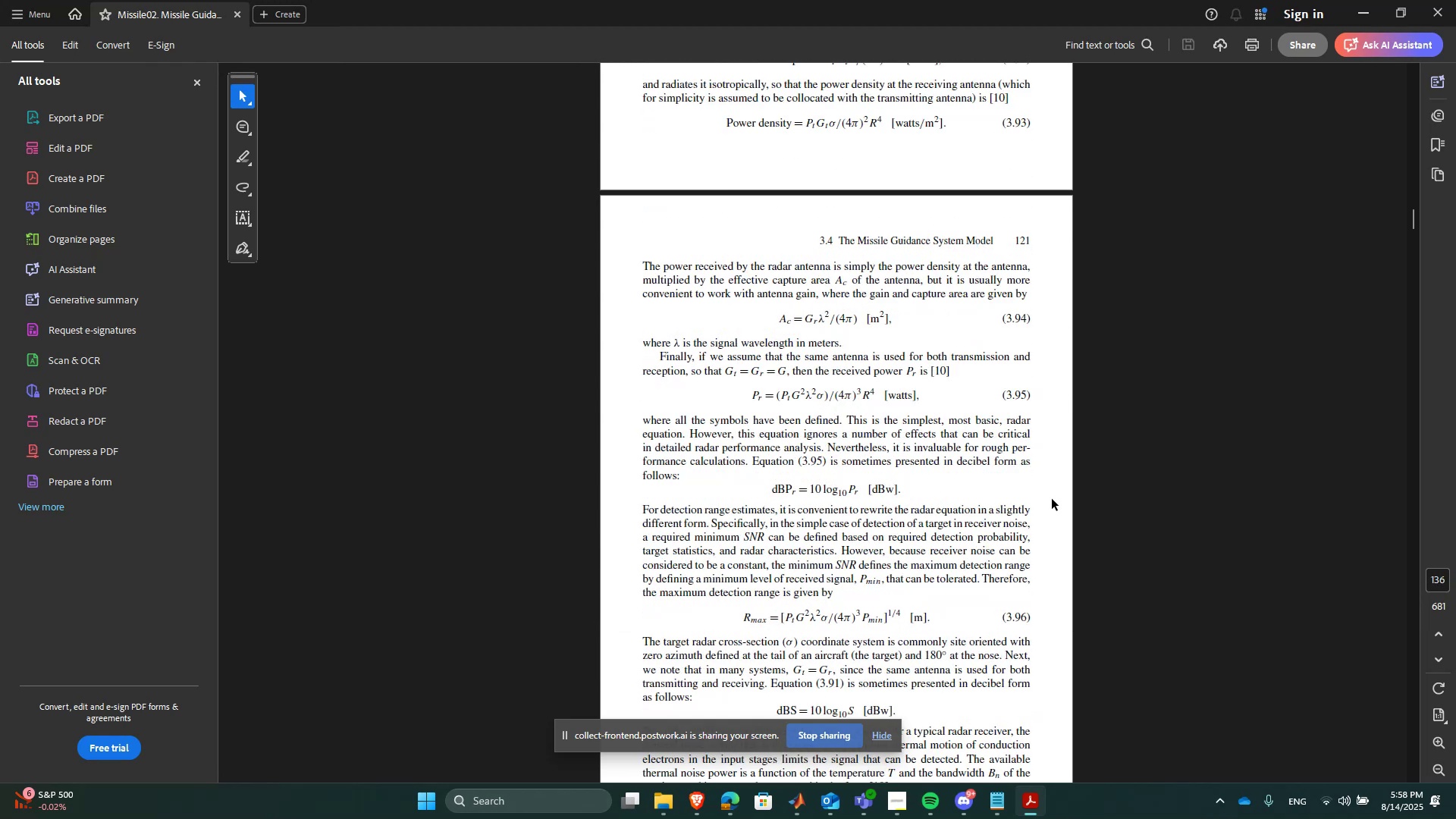 
key(PageDown)
 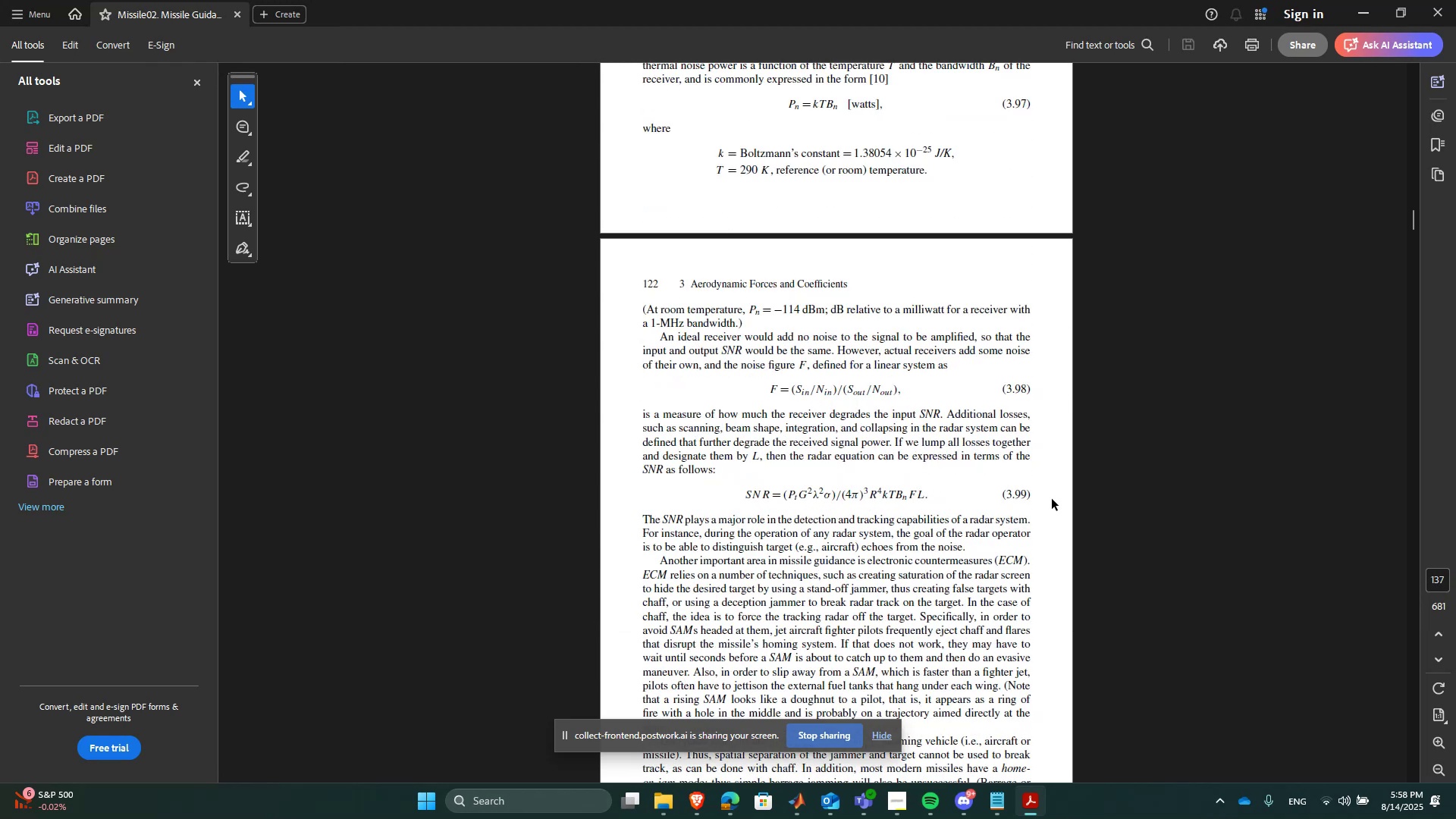 
key(PageDown)
 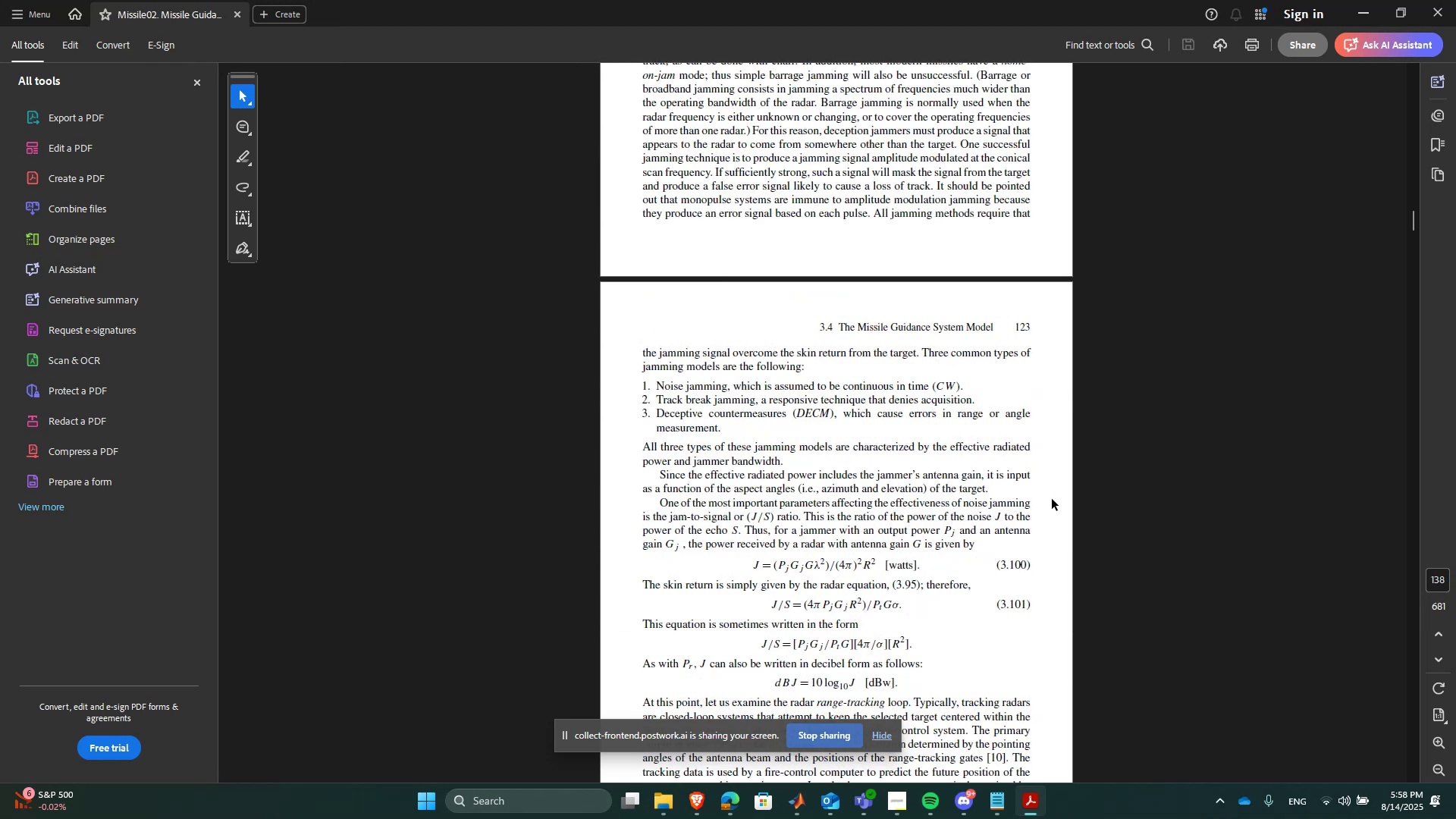 
key(PageDown)
 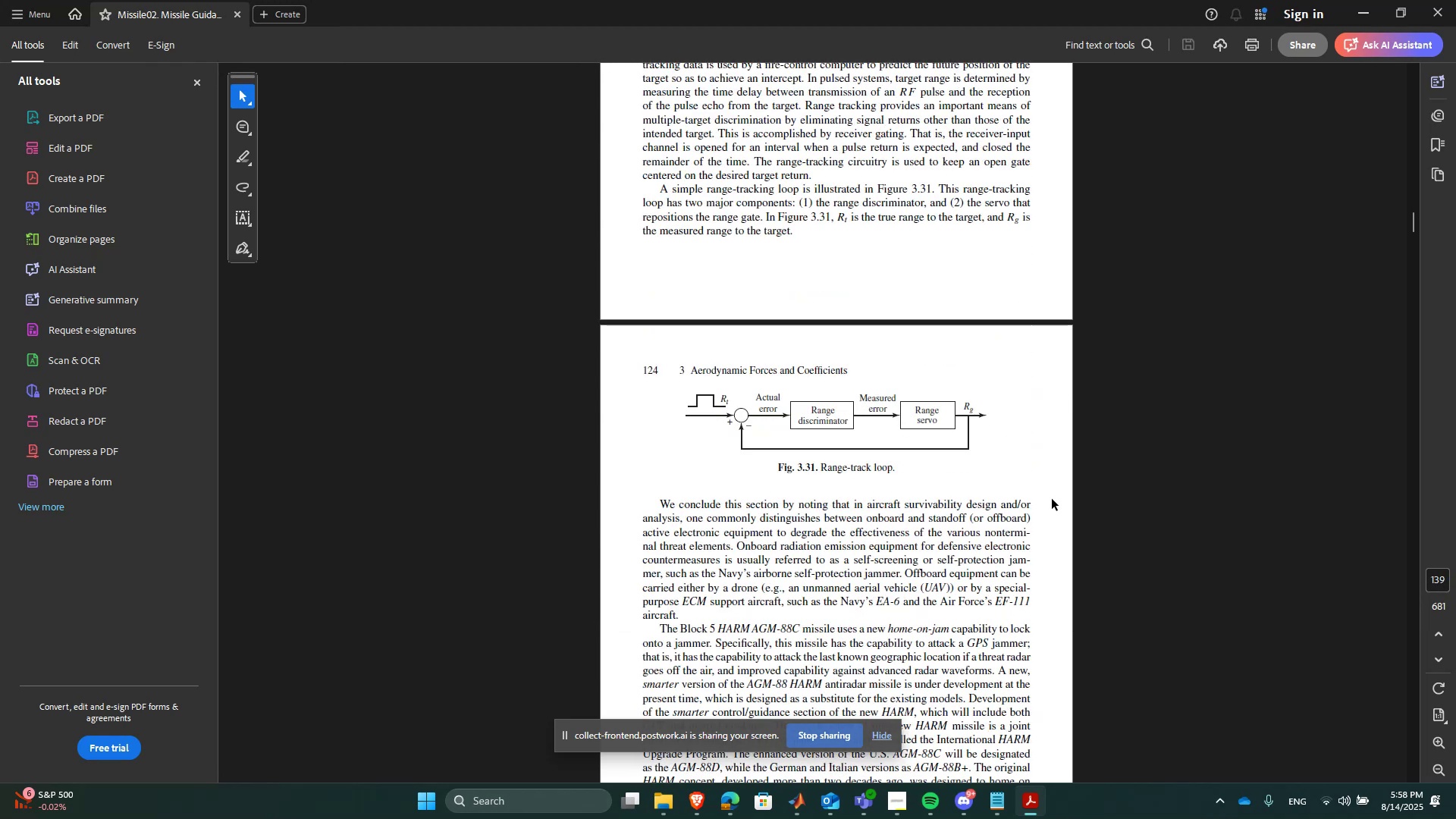 
key(PageDown)
 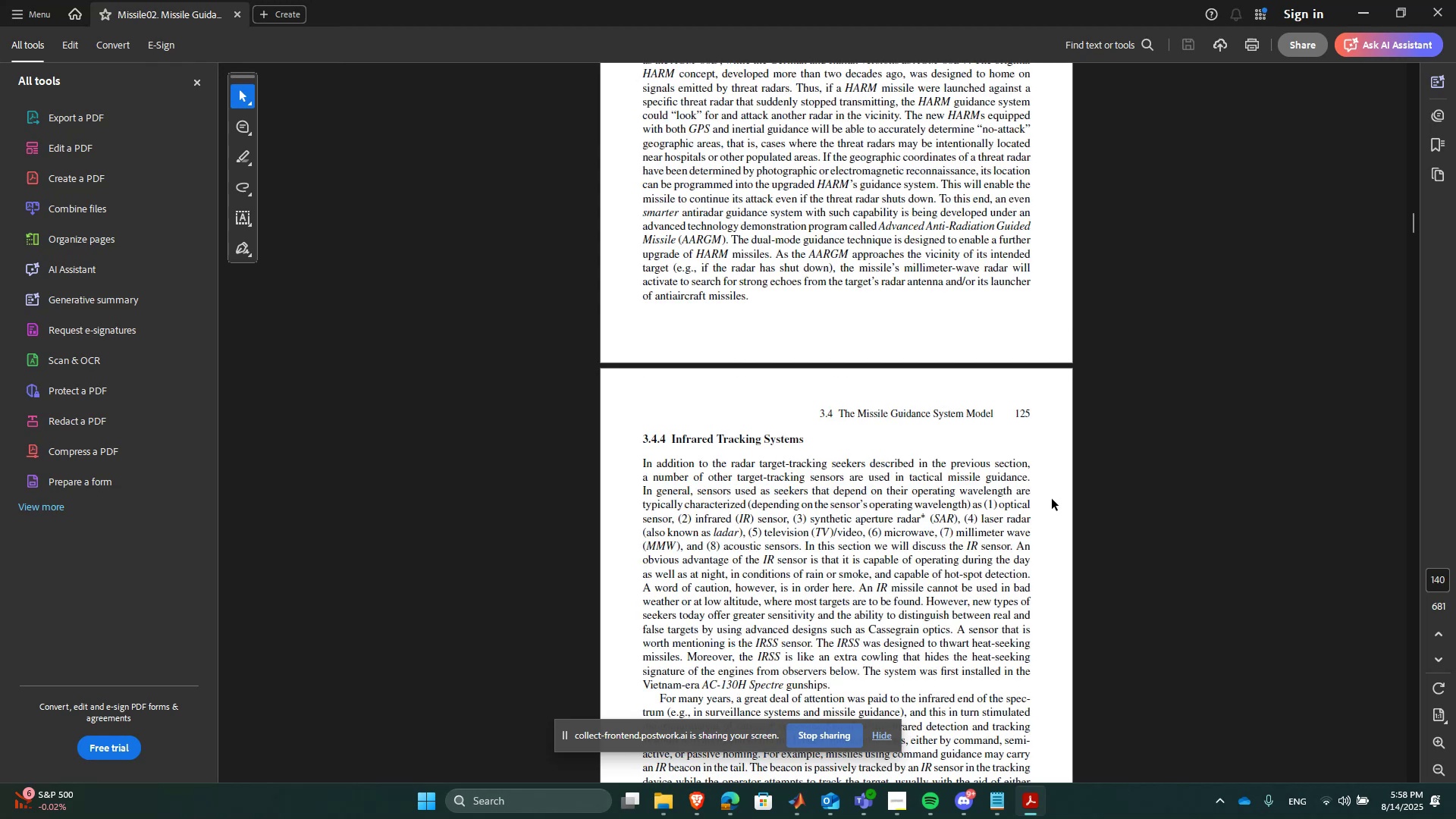 
key(PageDown)
 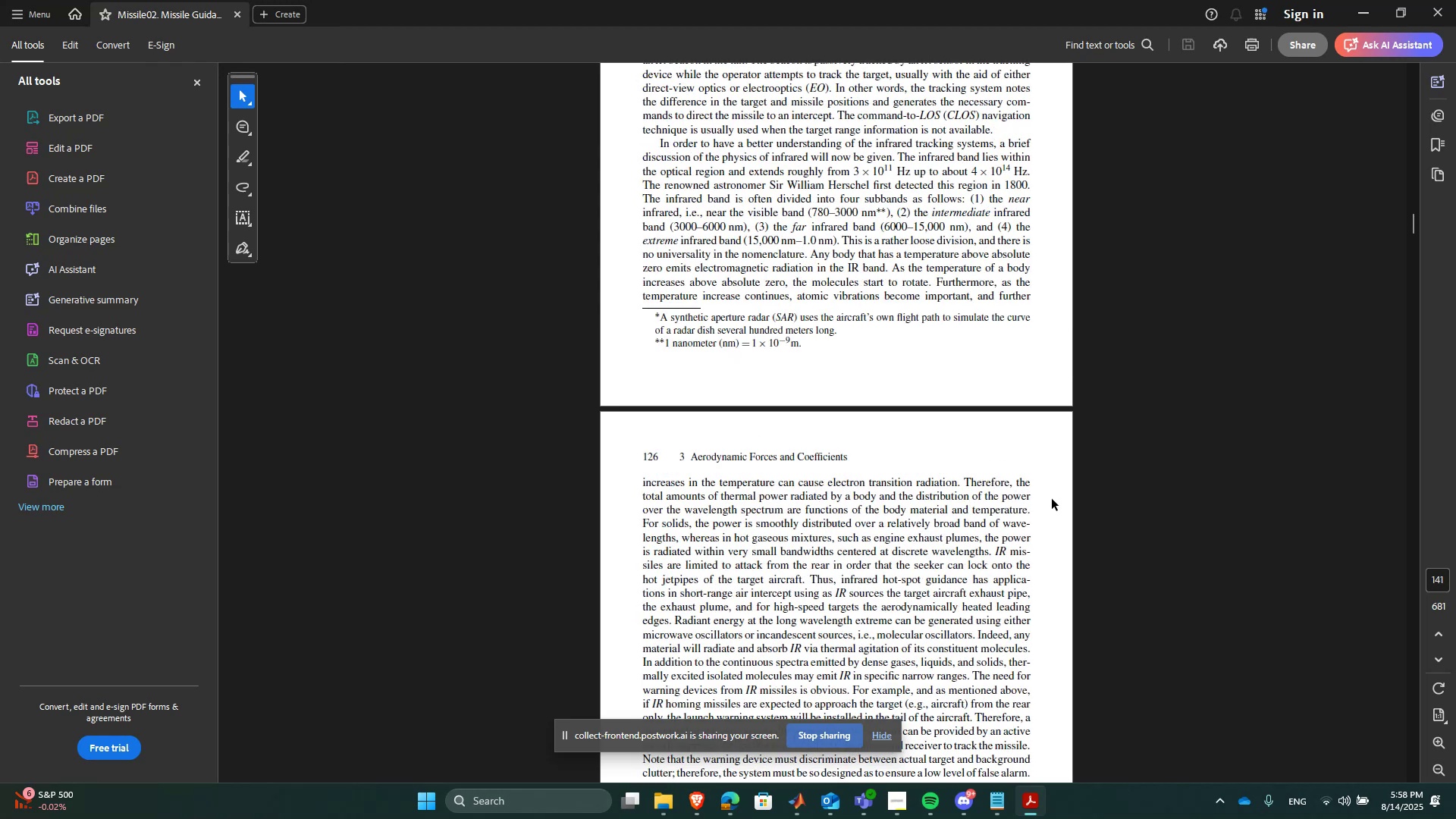 
hold_key(key=PageDown, duration=0.46)
 